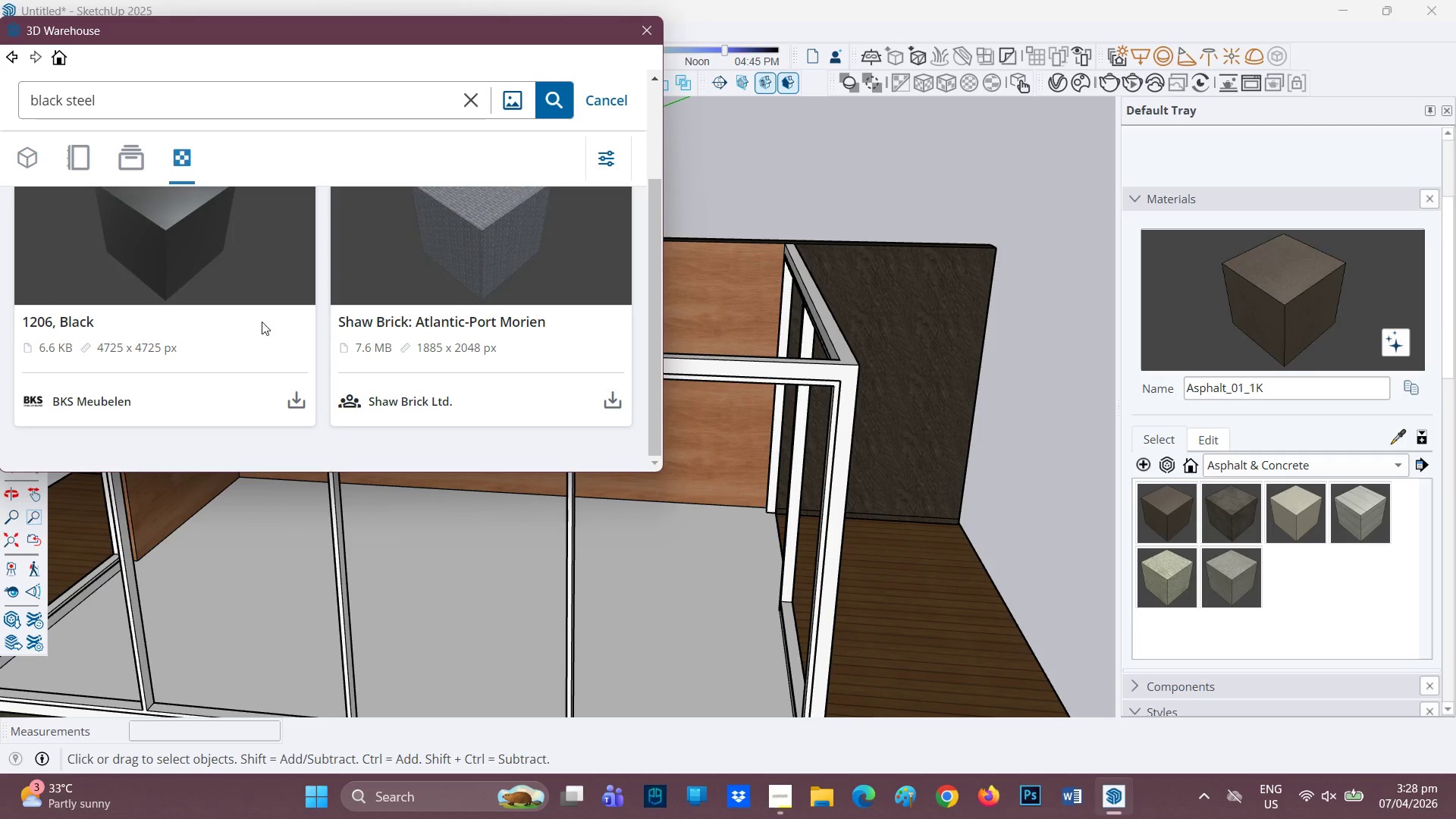 
scroll: coordinate [249, 317], scroll_direction: up, amount: 1.0
 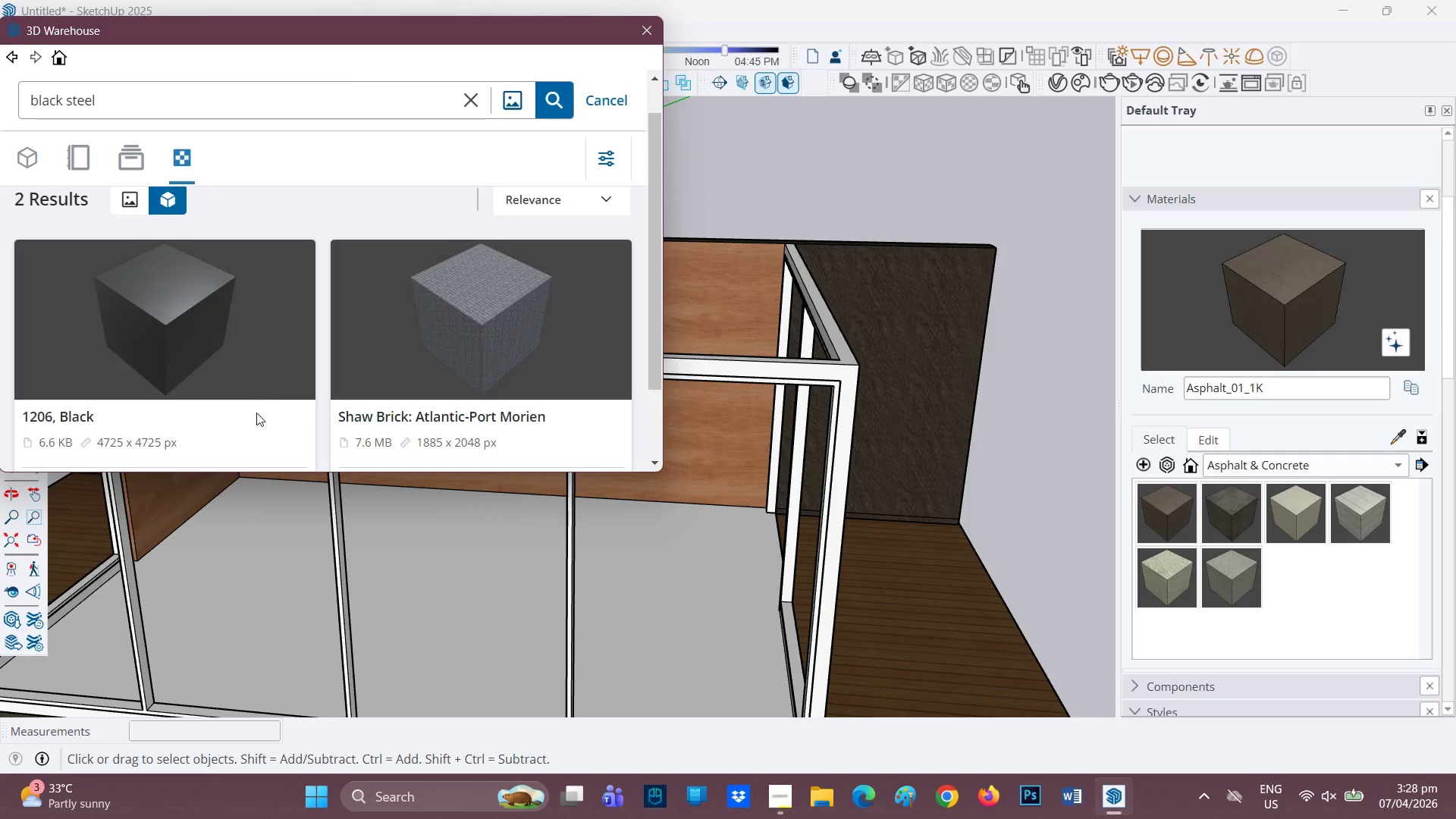 
scroll: coordinate [267, 411], scroll_direction: down, amount: 1.0
 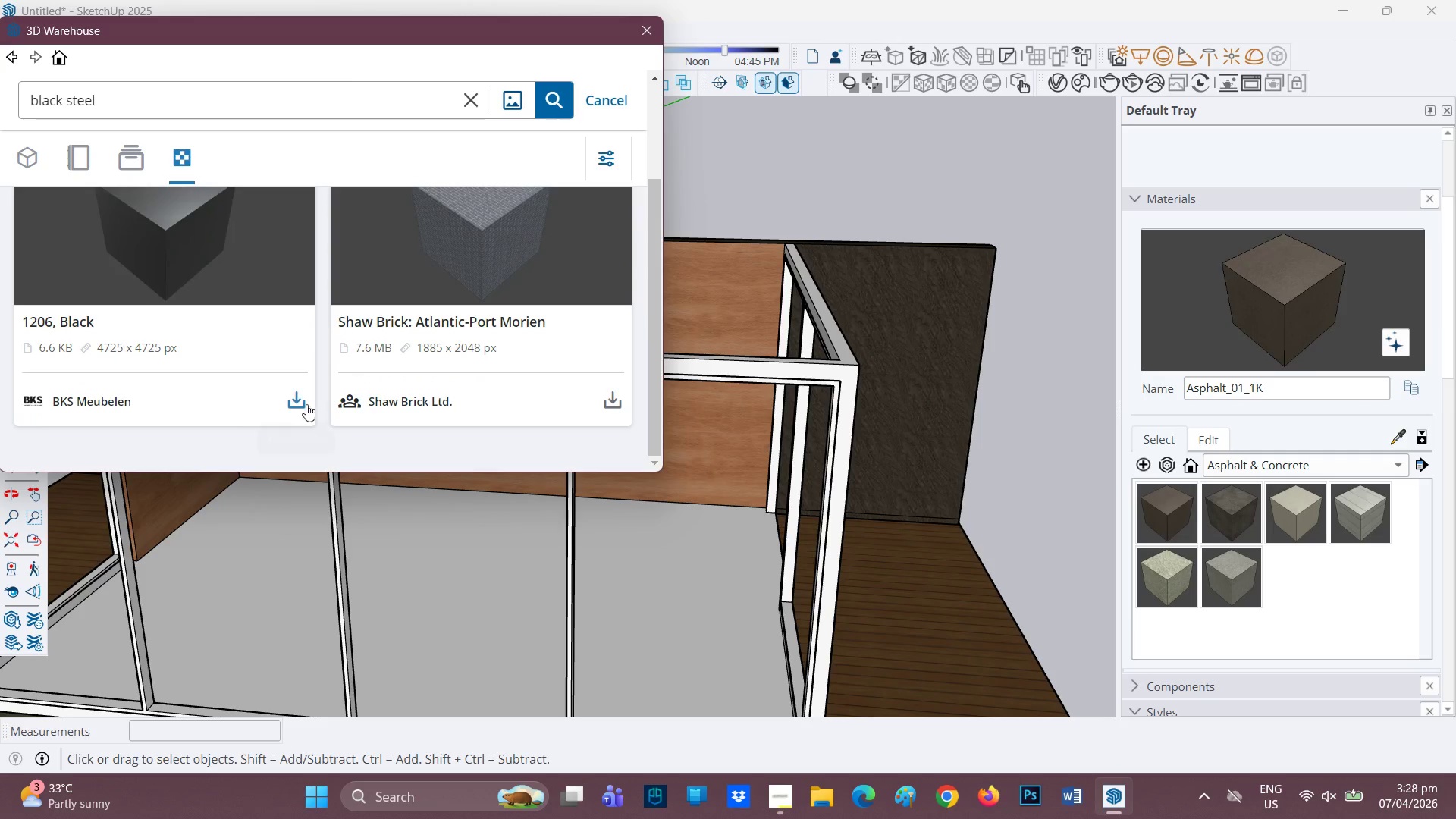 
left_click([299, 398])
 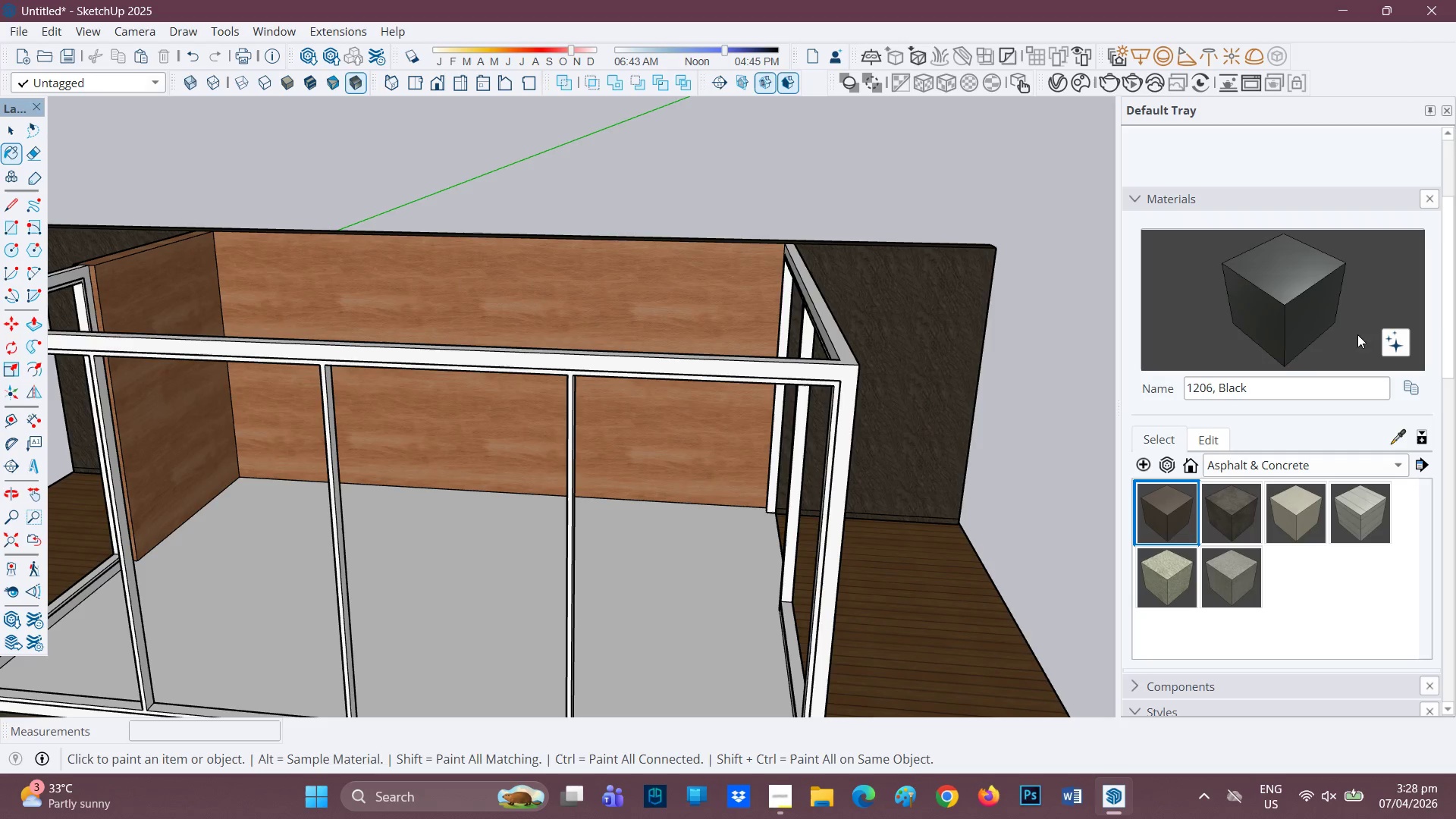 
left_click([828, 377])
 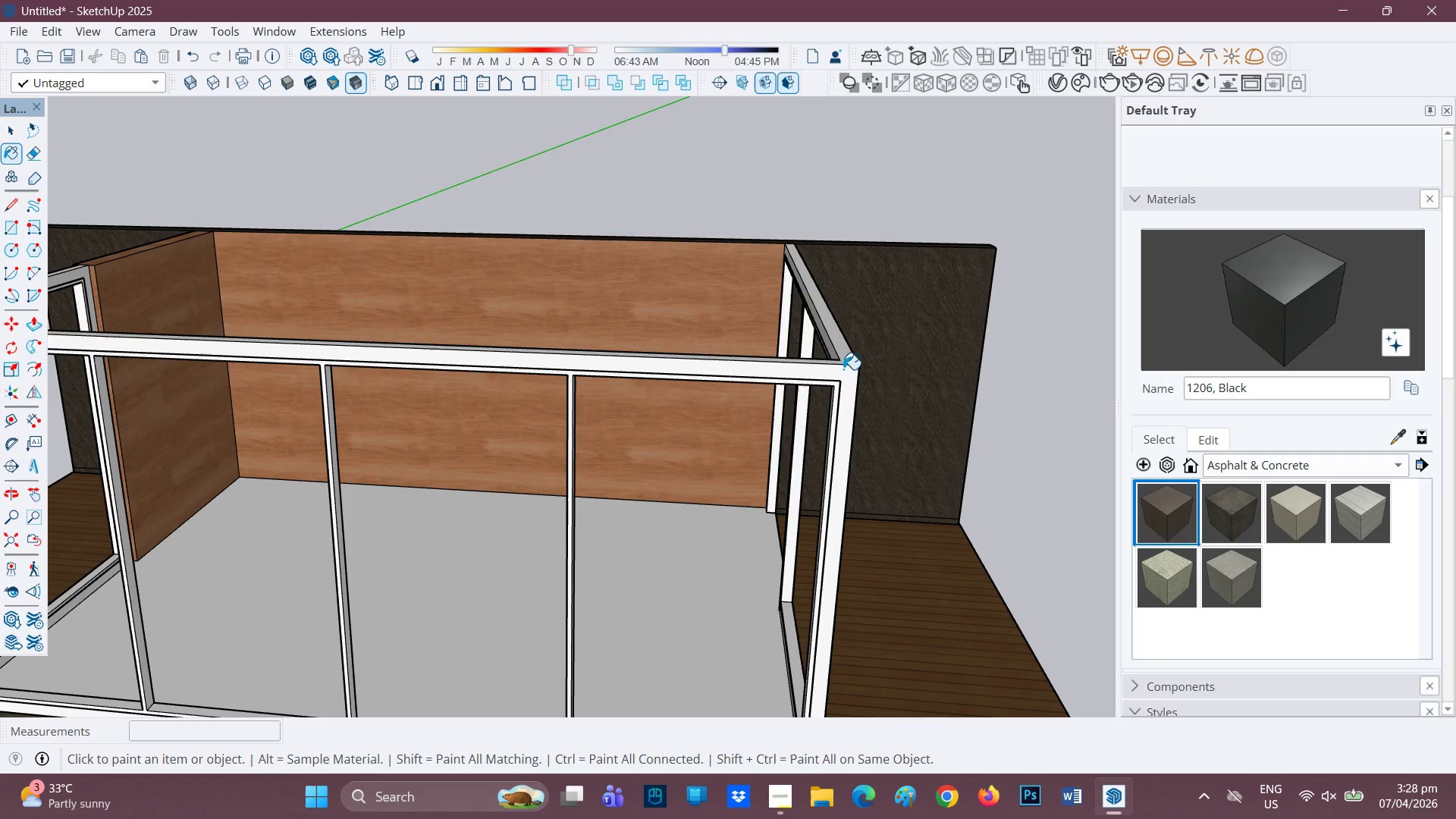 
left_click([843, 369])
 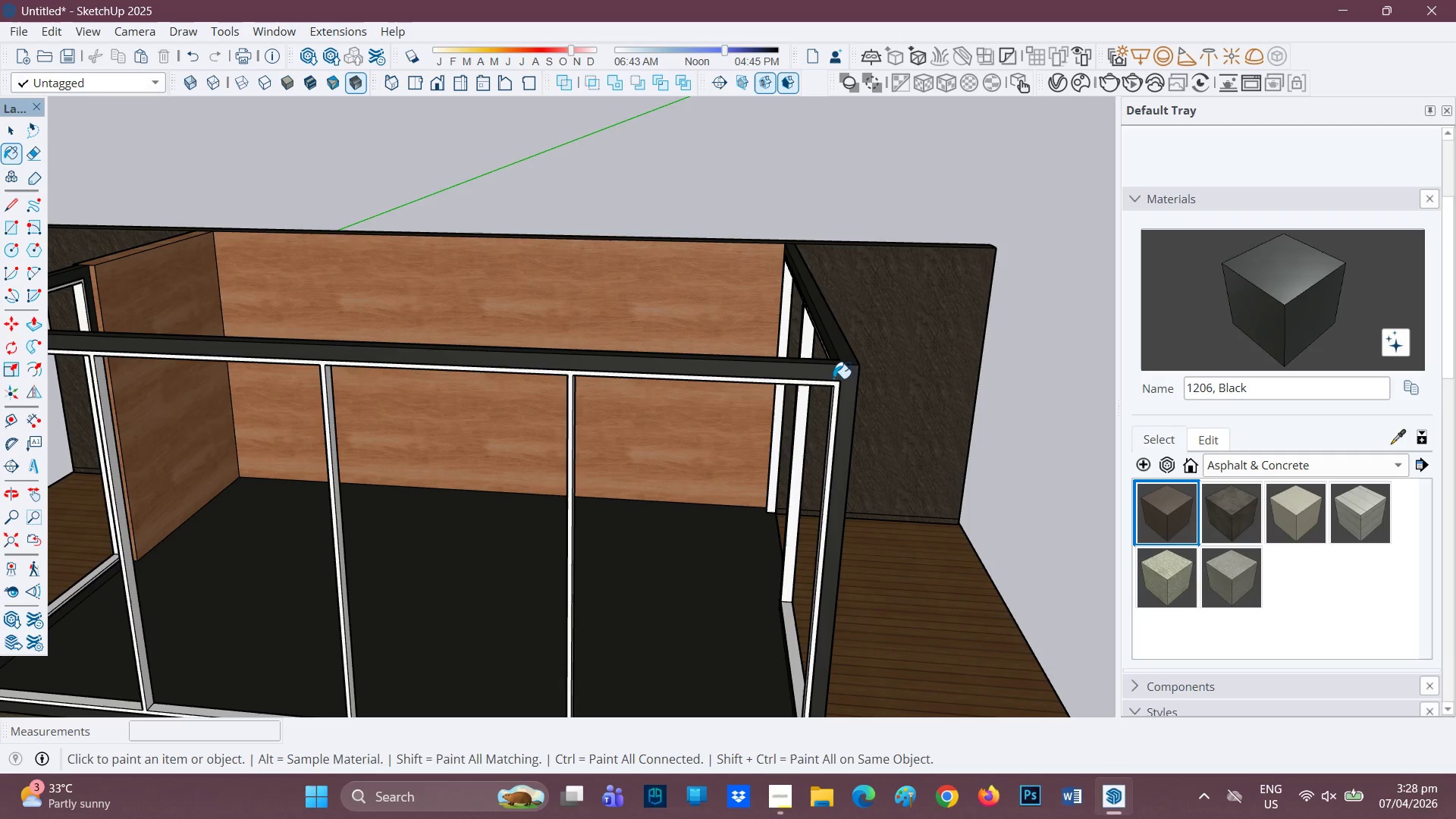 
scroll: coordinate [796, 433], scroll_direction: down, amount: 4.0
 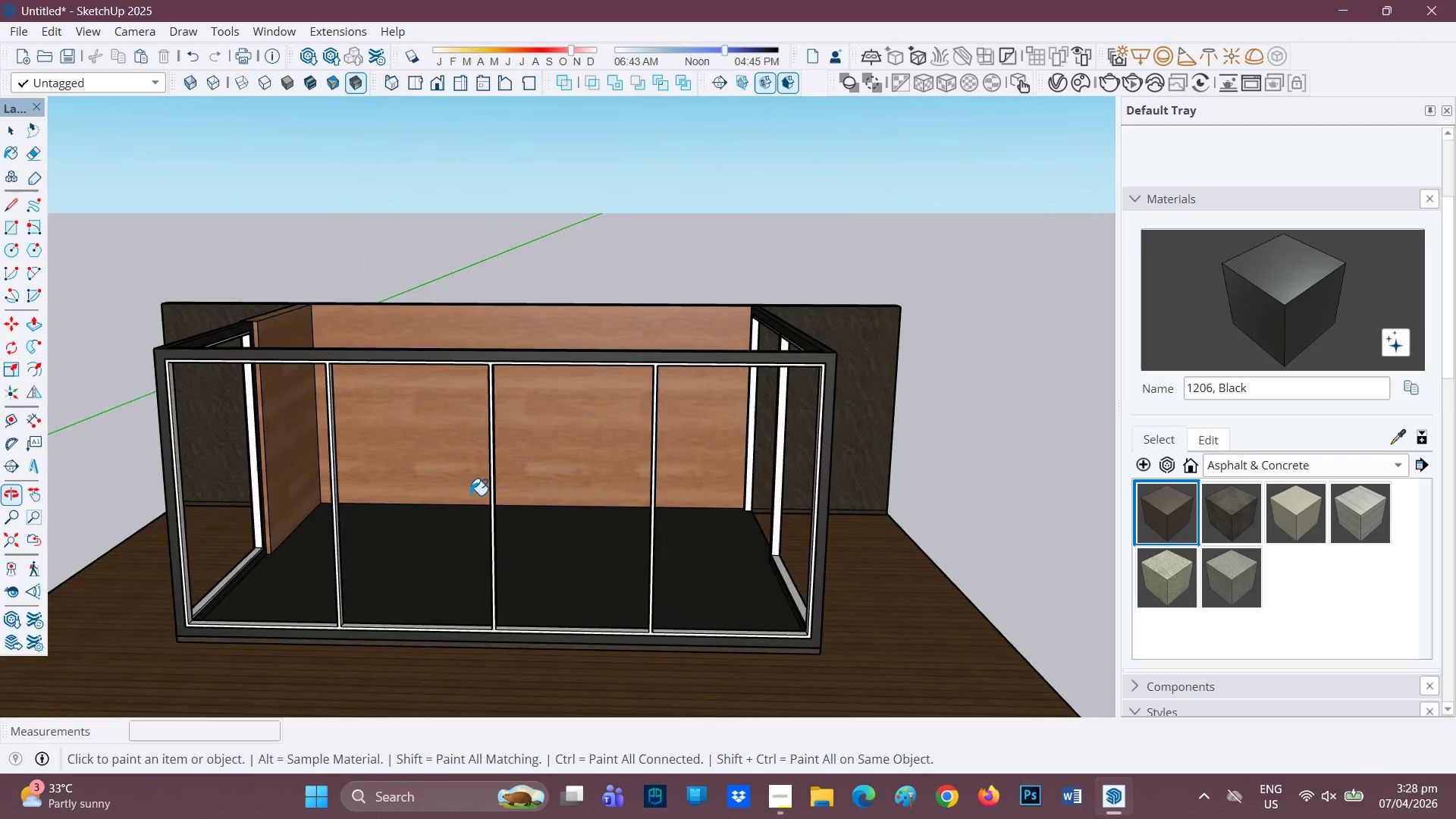 
scroll: coordinate [727, 426], scroll_direction: up, amount: 11.0
 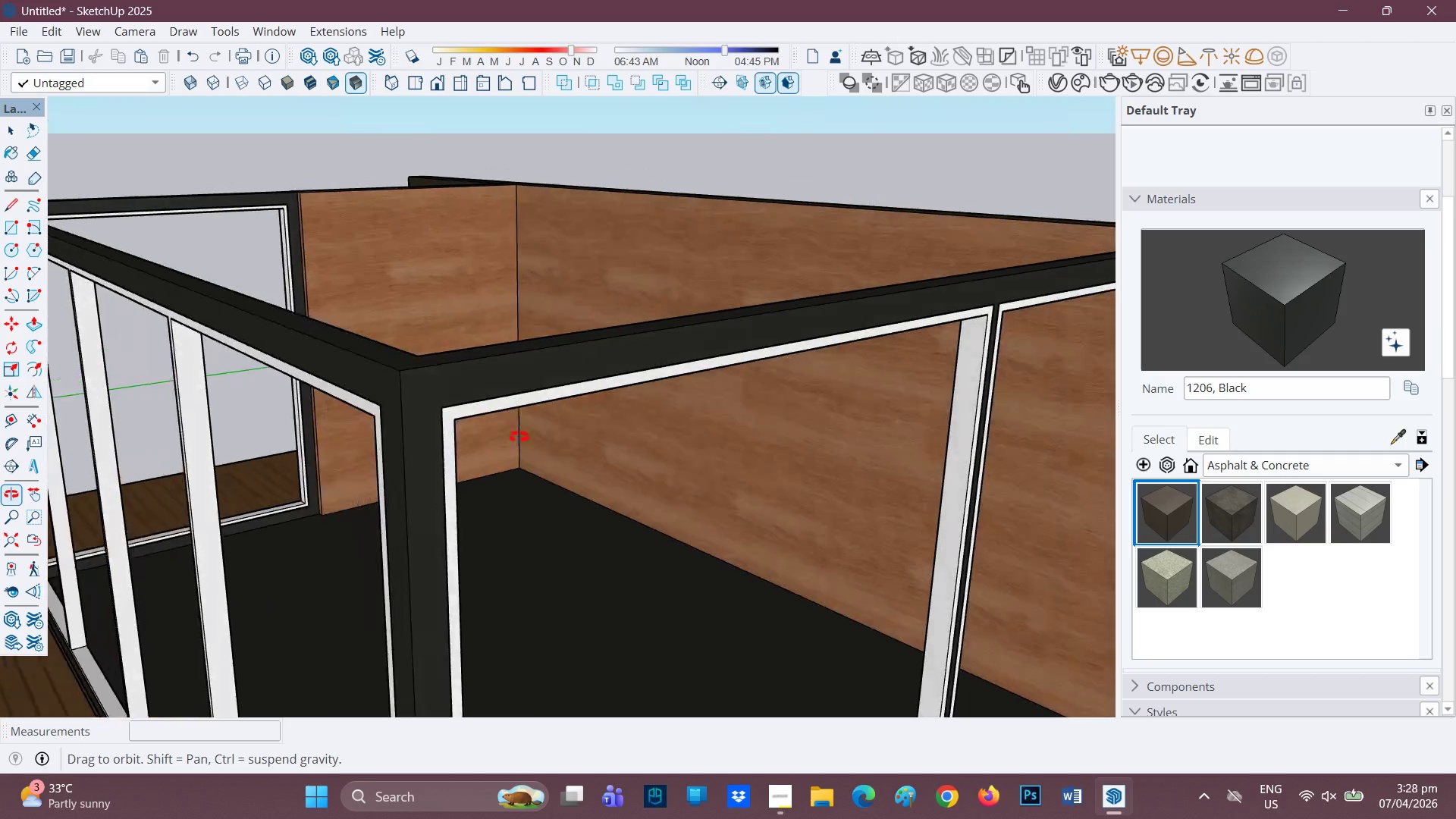 
left_click([133, 340])
 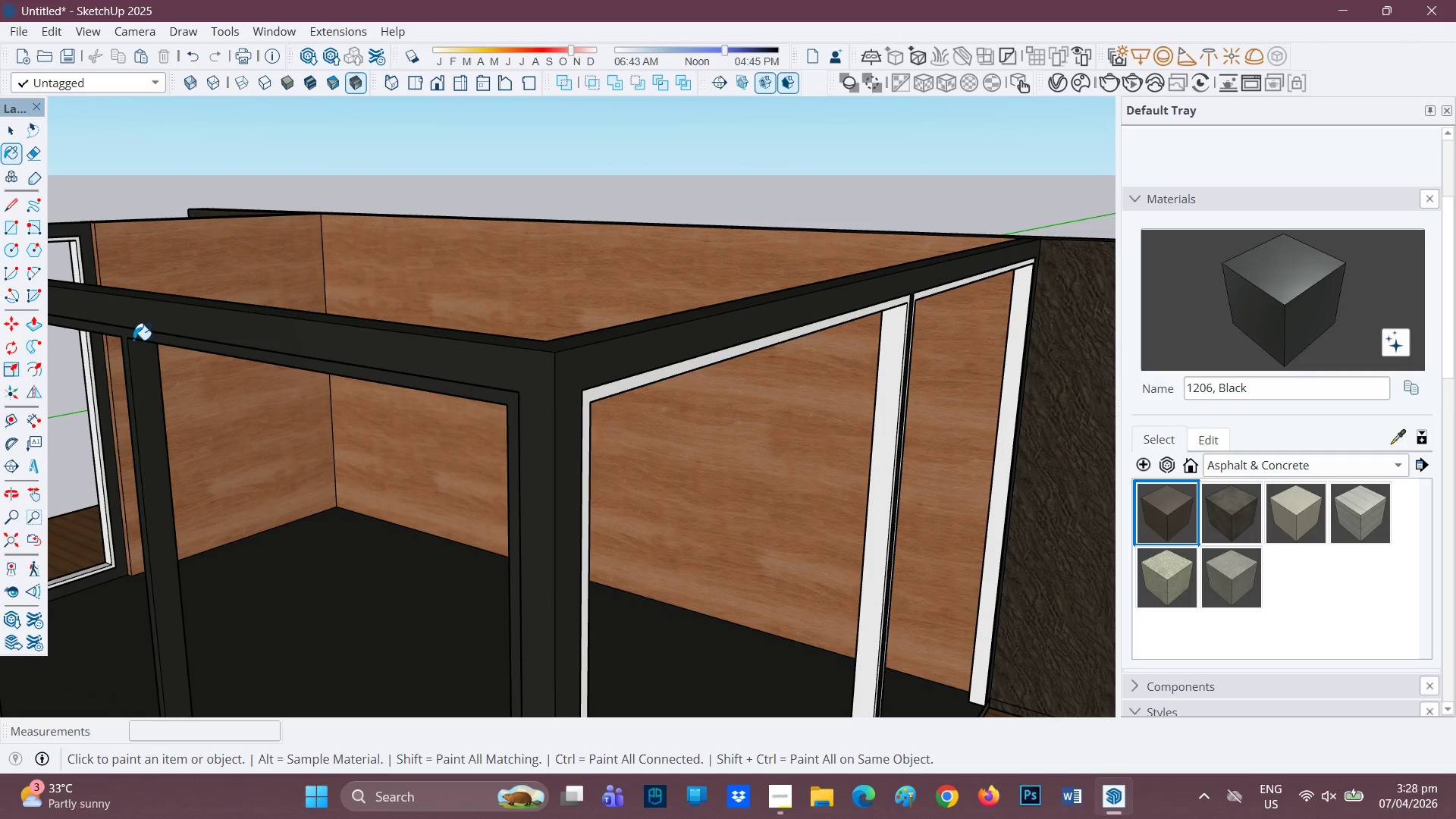 
scroll: coordinate [205, 341], scroll_direction: down, amount: 3.0
 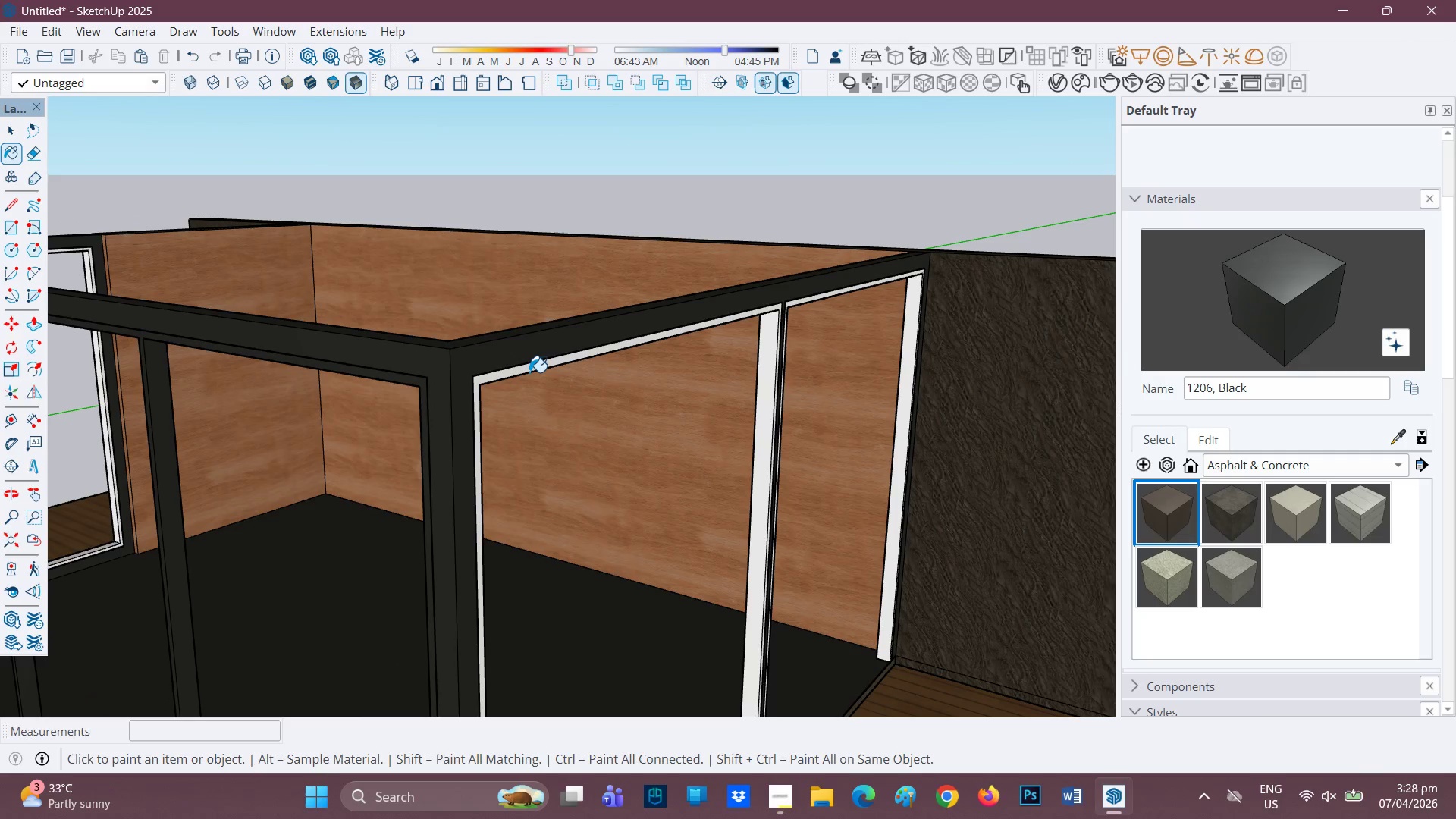 
left_click([531, 370])
 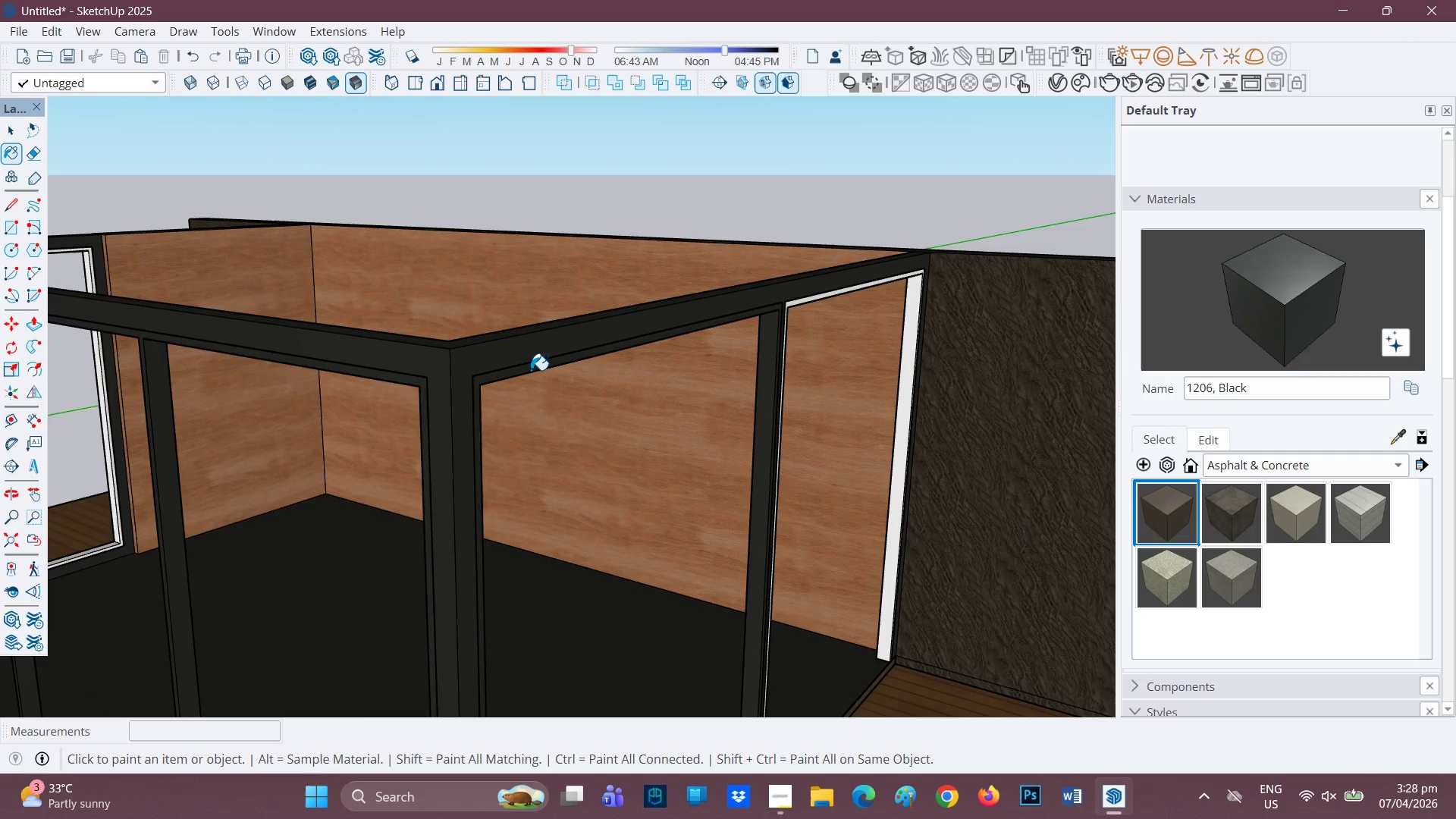 
scroll: coordinate [736, 361], scroll_direction: down, amount: 2.0
 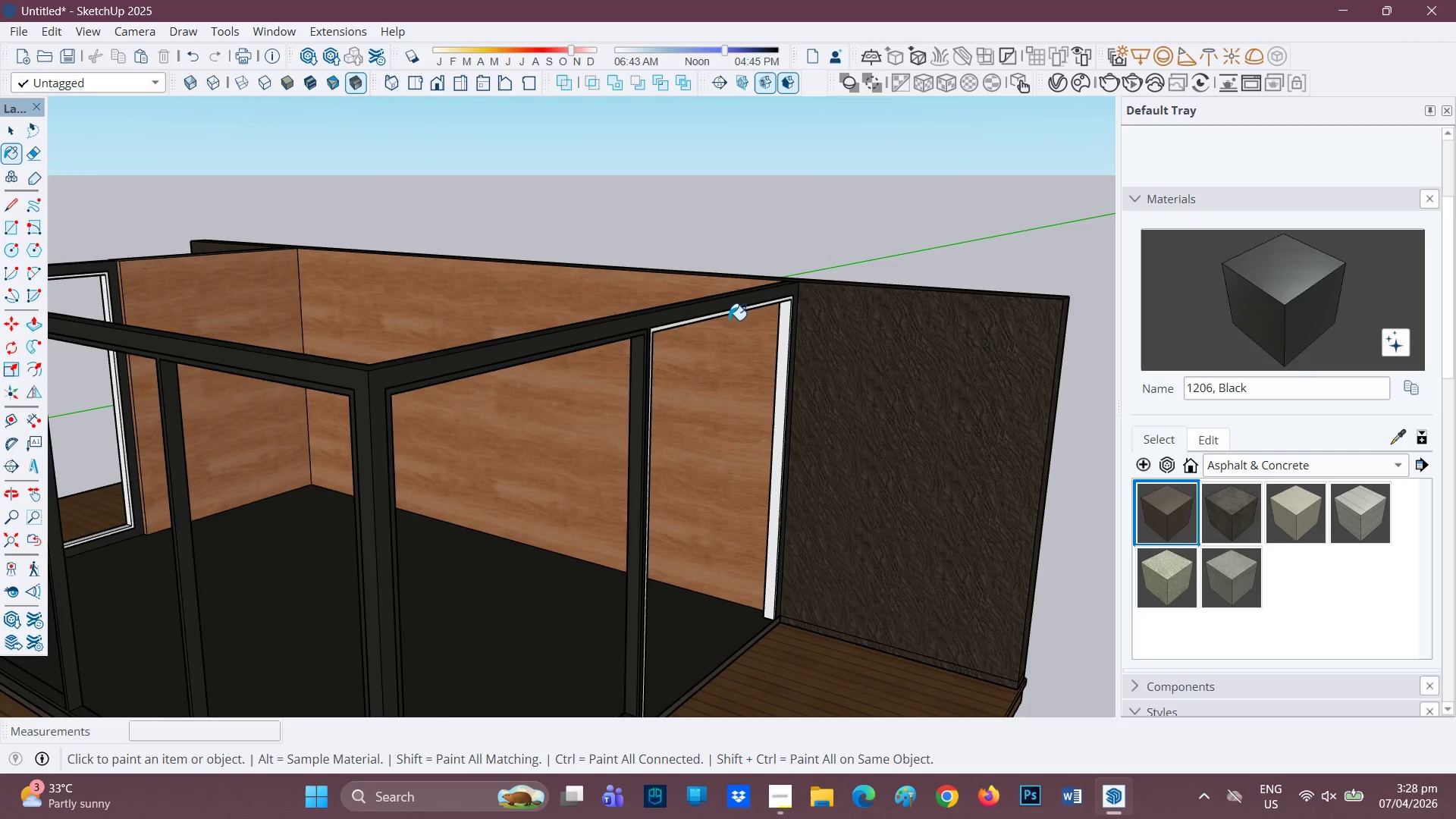 
scroll: coordinate [673, 321], scroll_direction: up, amount: 5.0
 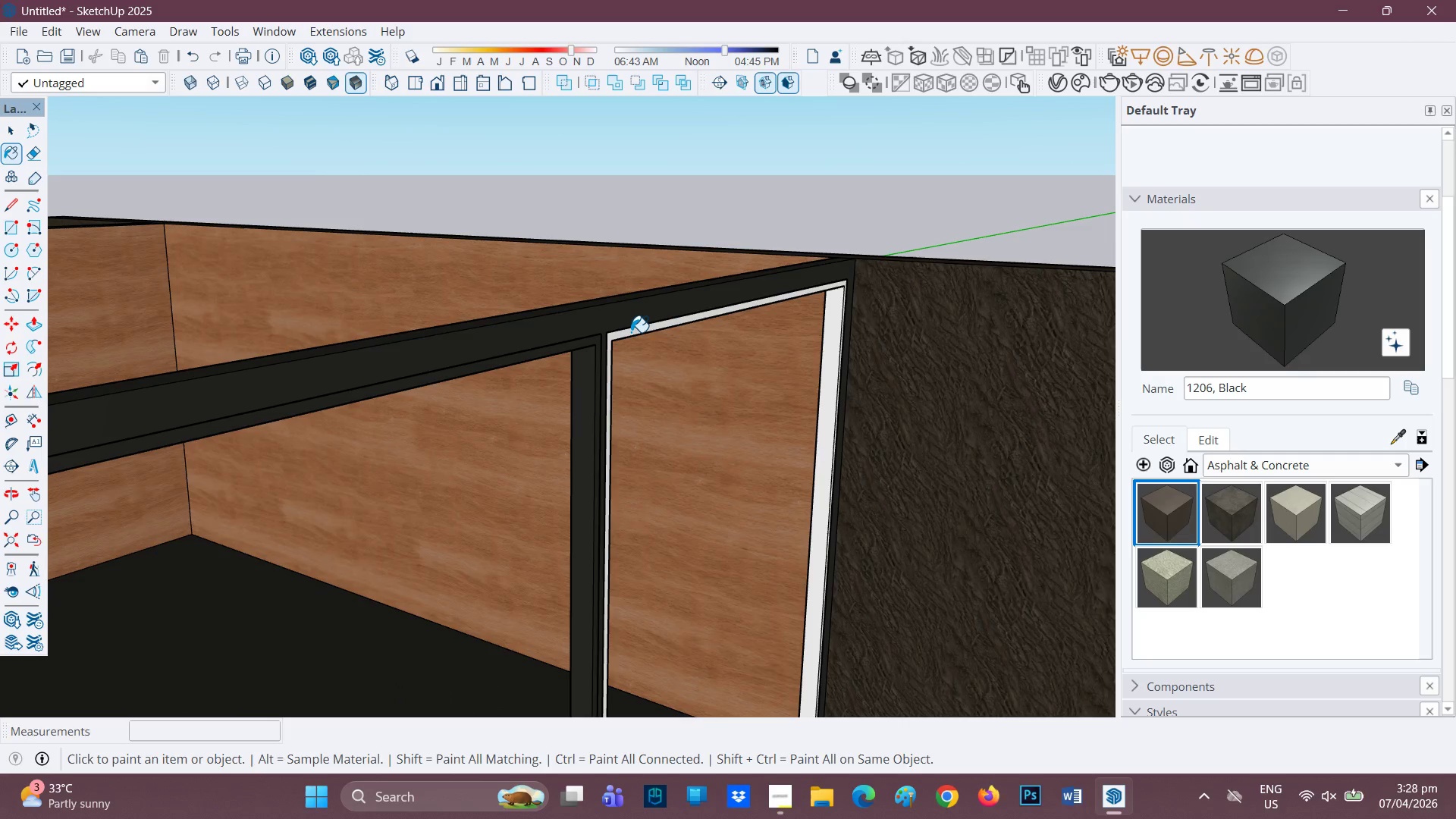 
left_click([630, 333])
 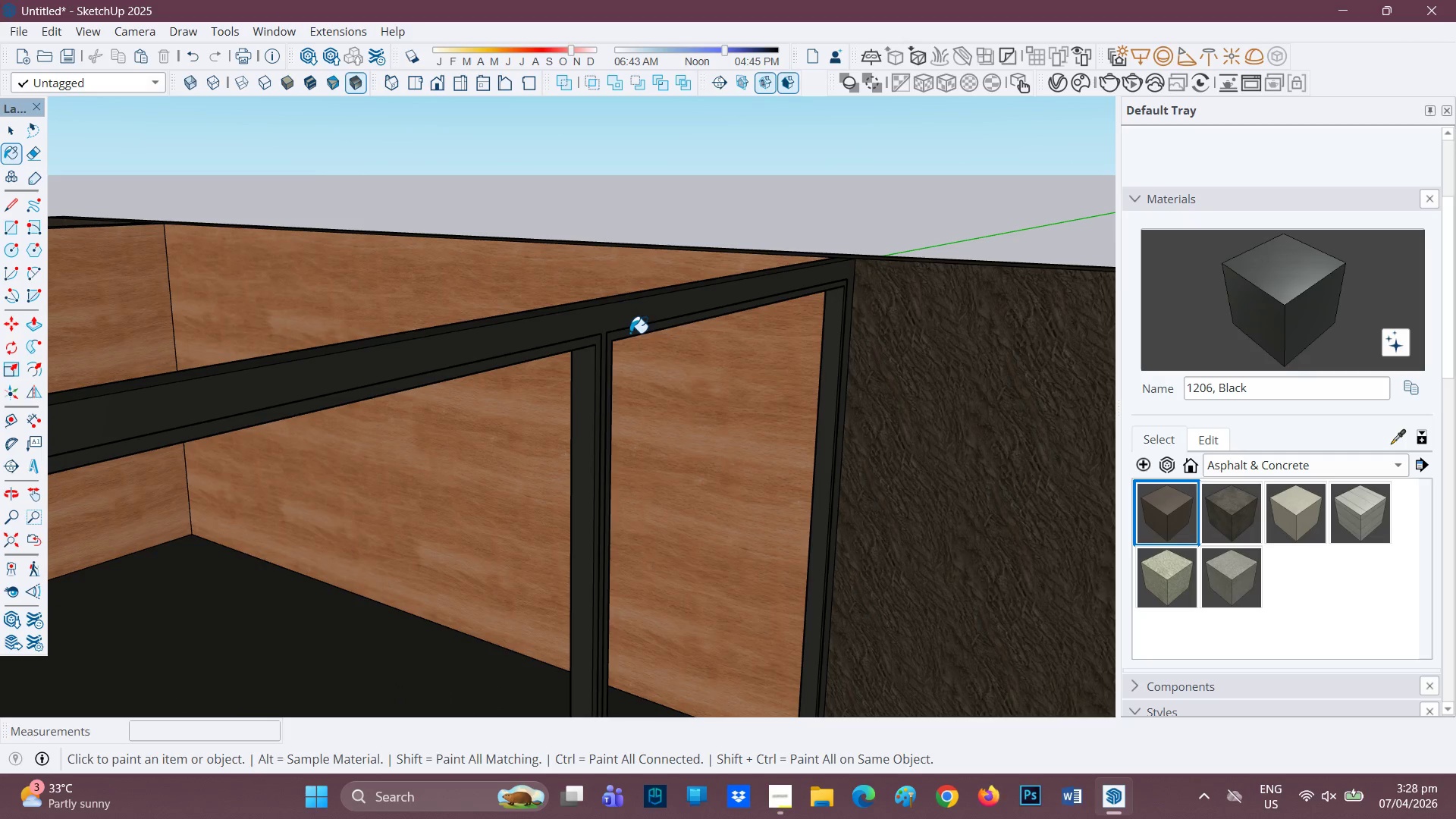 
scroll: coordinate [486, 418], scroll_direction: down, amount: 11.0
 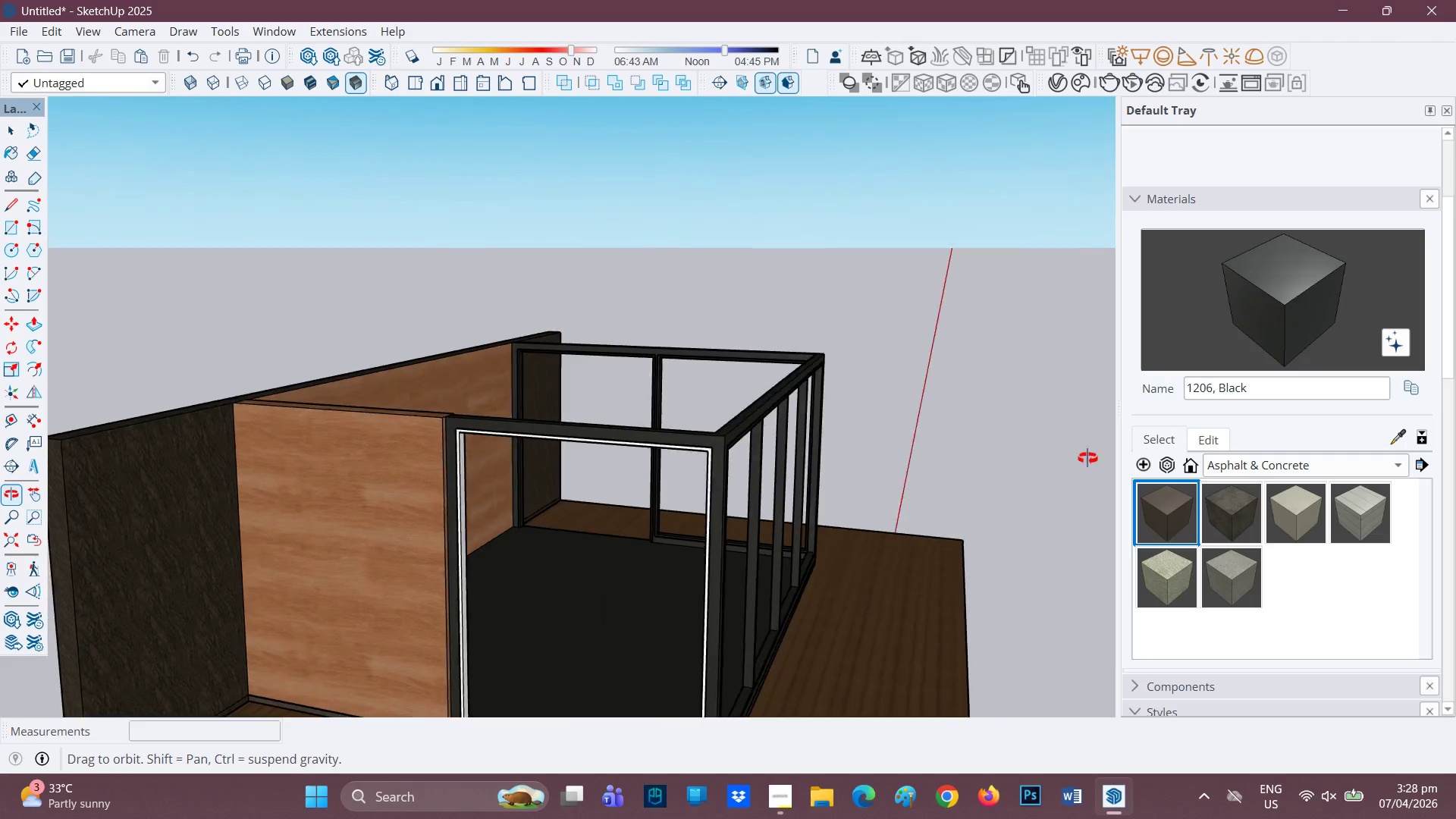 
scroll: coordinate [526, 410], scroll_direction: up, amount: 7.0
 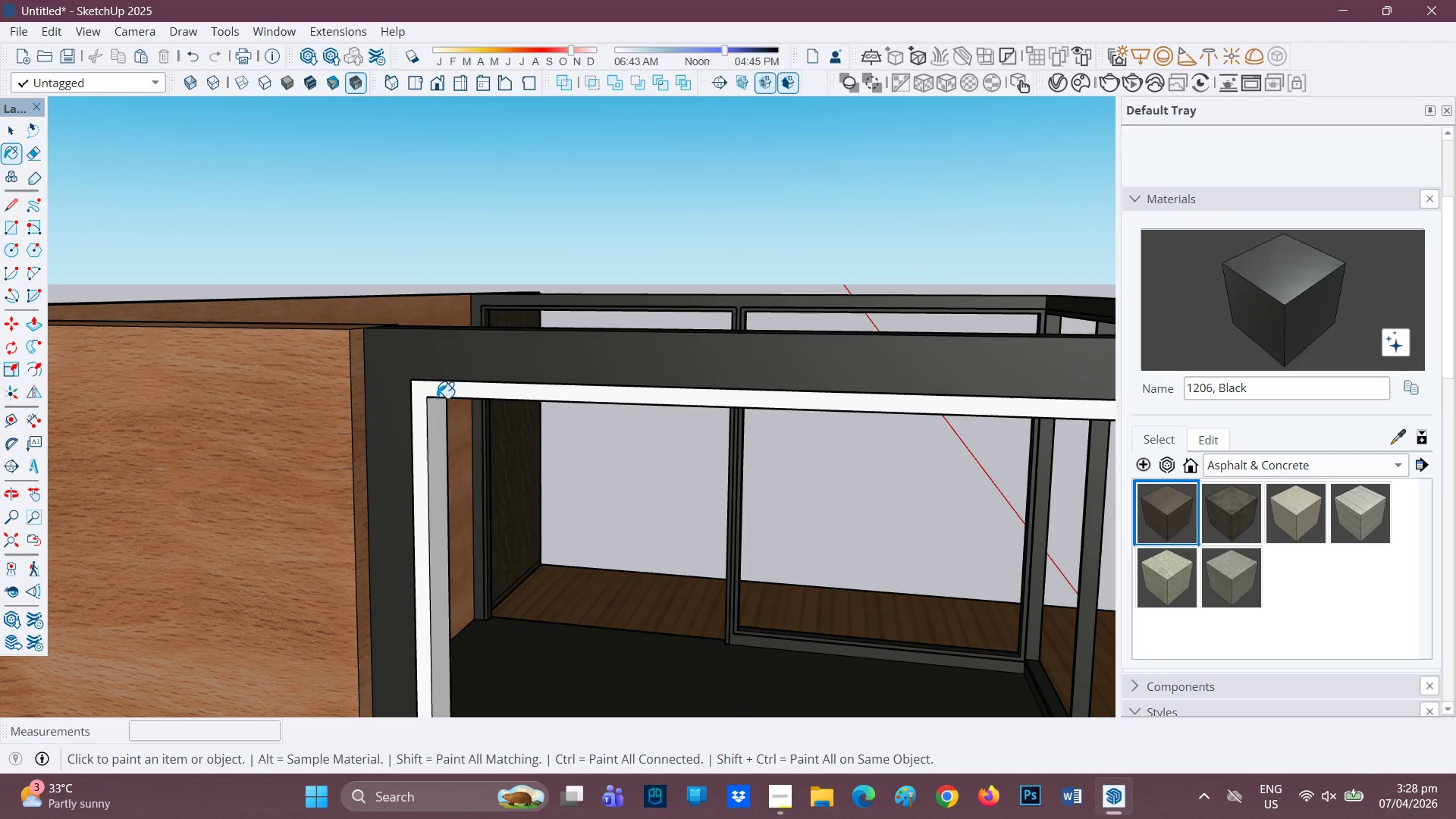 
left_click([431, 396])
 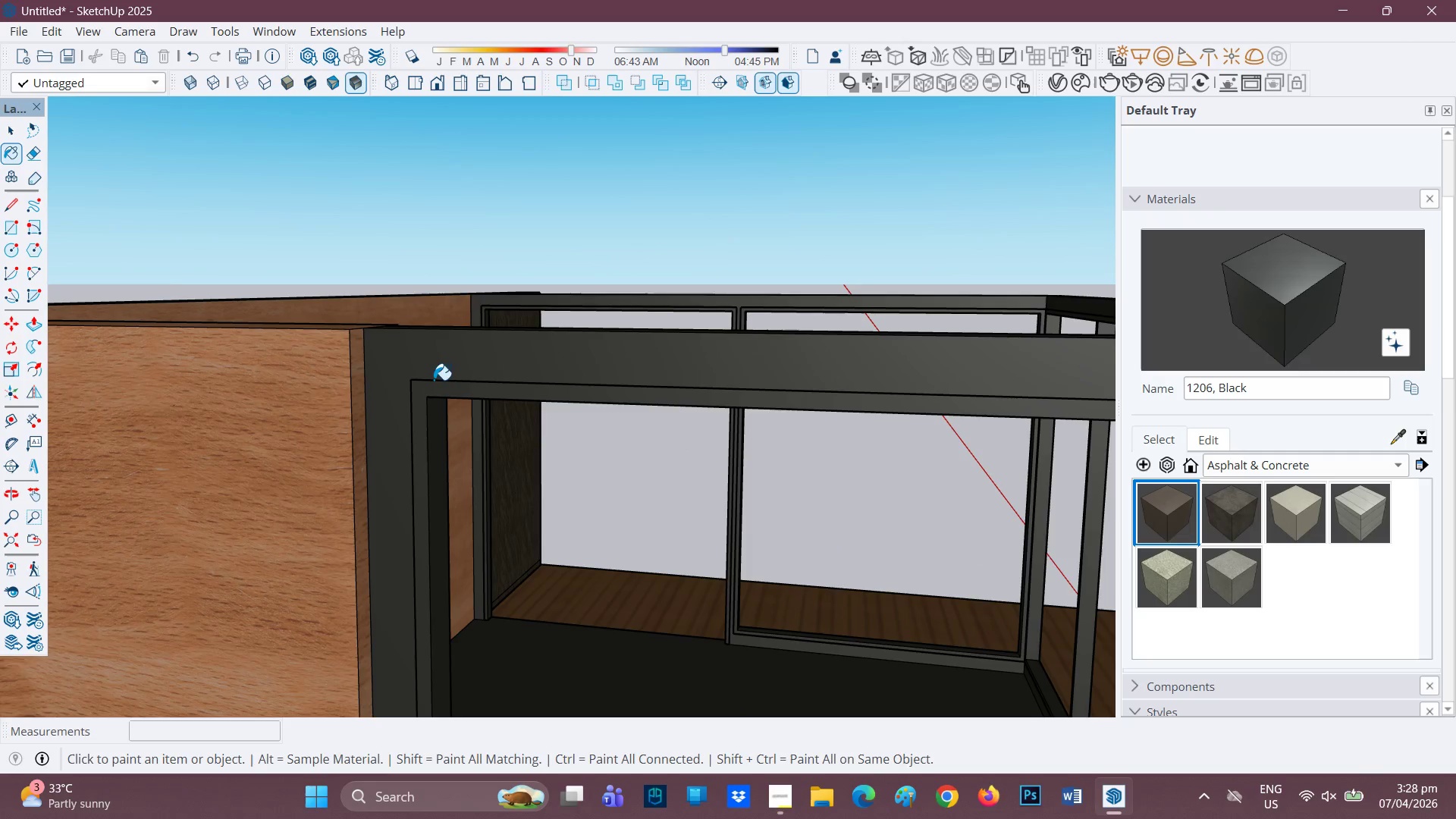 
scroll: coordinate [731, 418], scroll_direction: down, amount: 21.0
 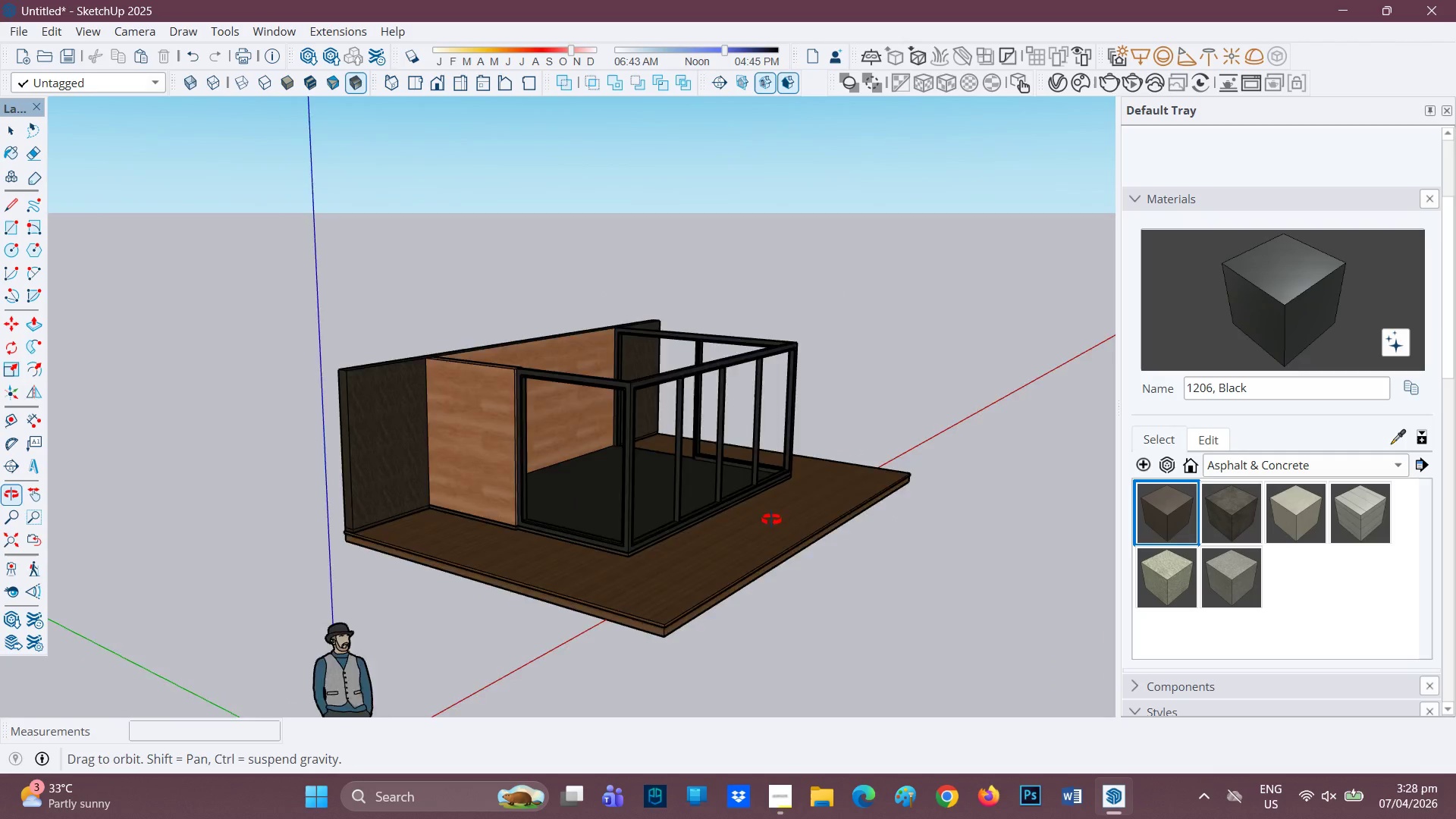 
scroll: coordinate [844, 509], scroll_direction: up, amount: 3.0
 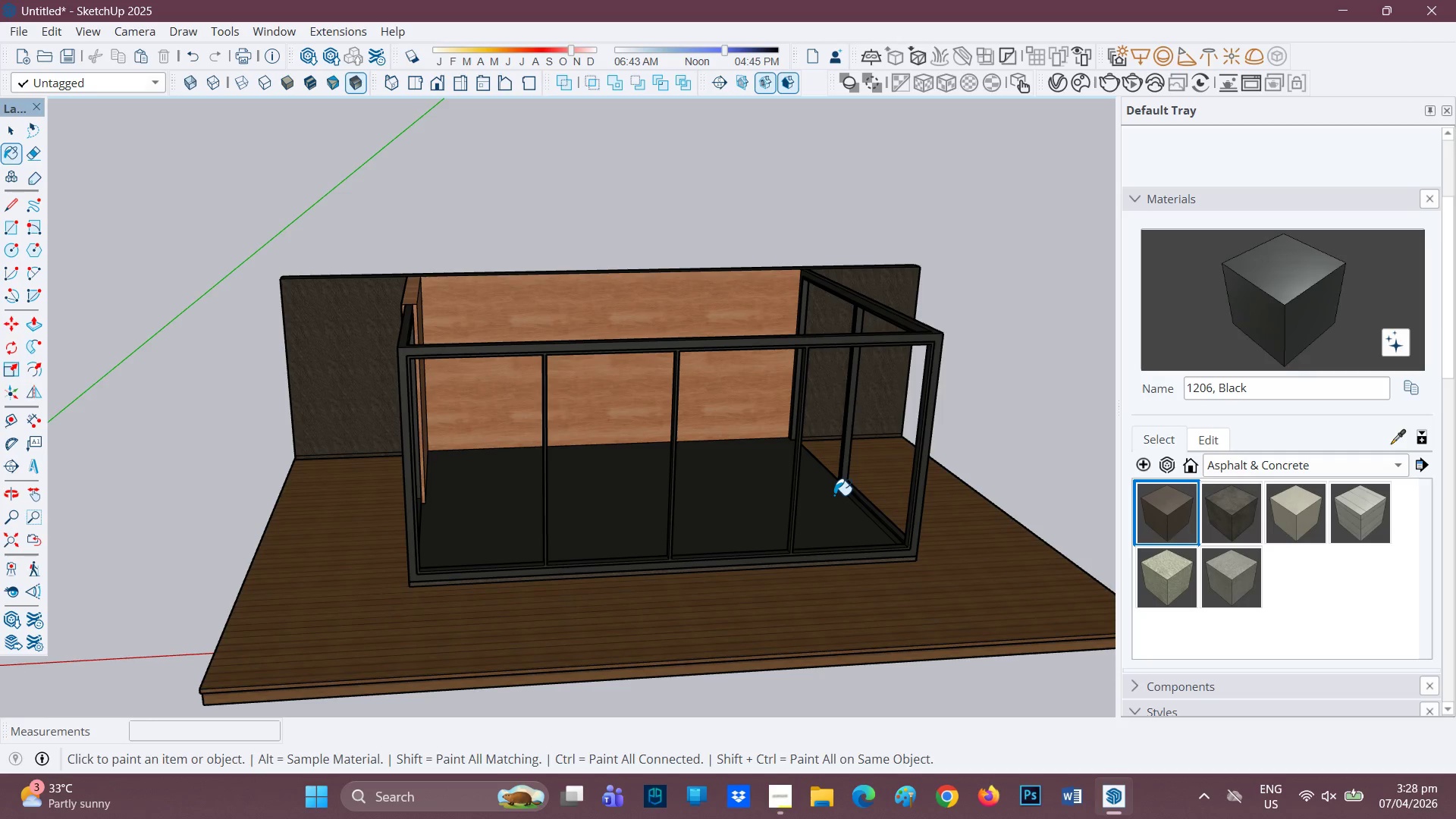 
wait(8.14)
 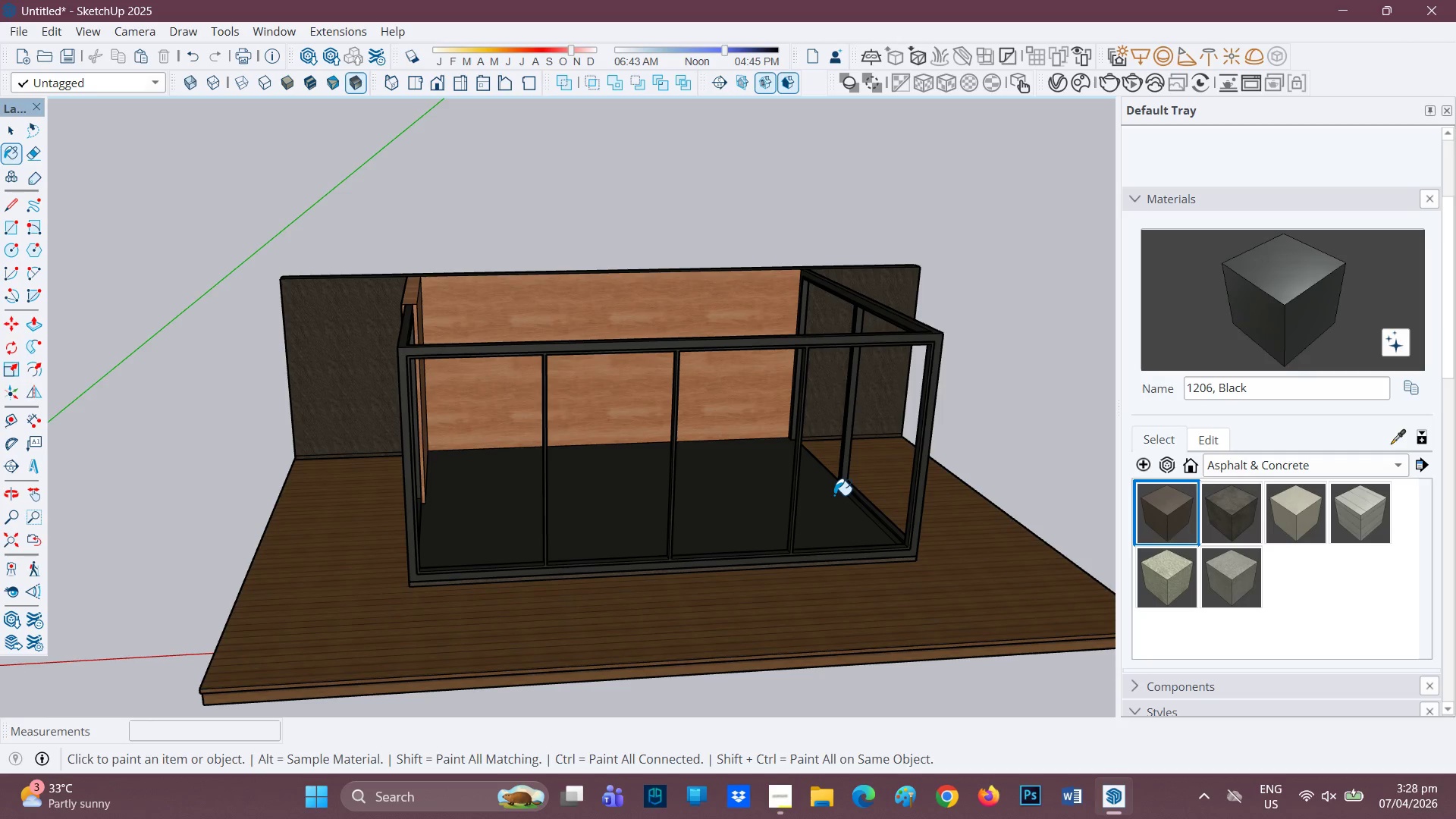 
scroll: coordinate [293, 540], scroll_direction: none, amount: 0.0
 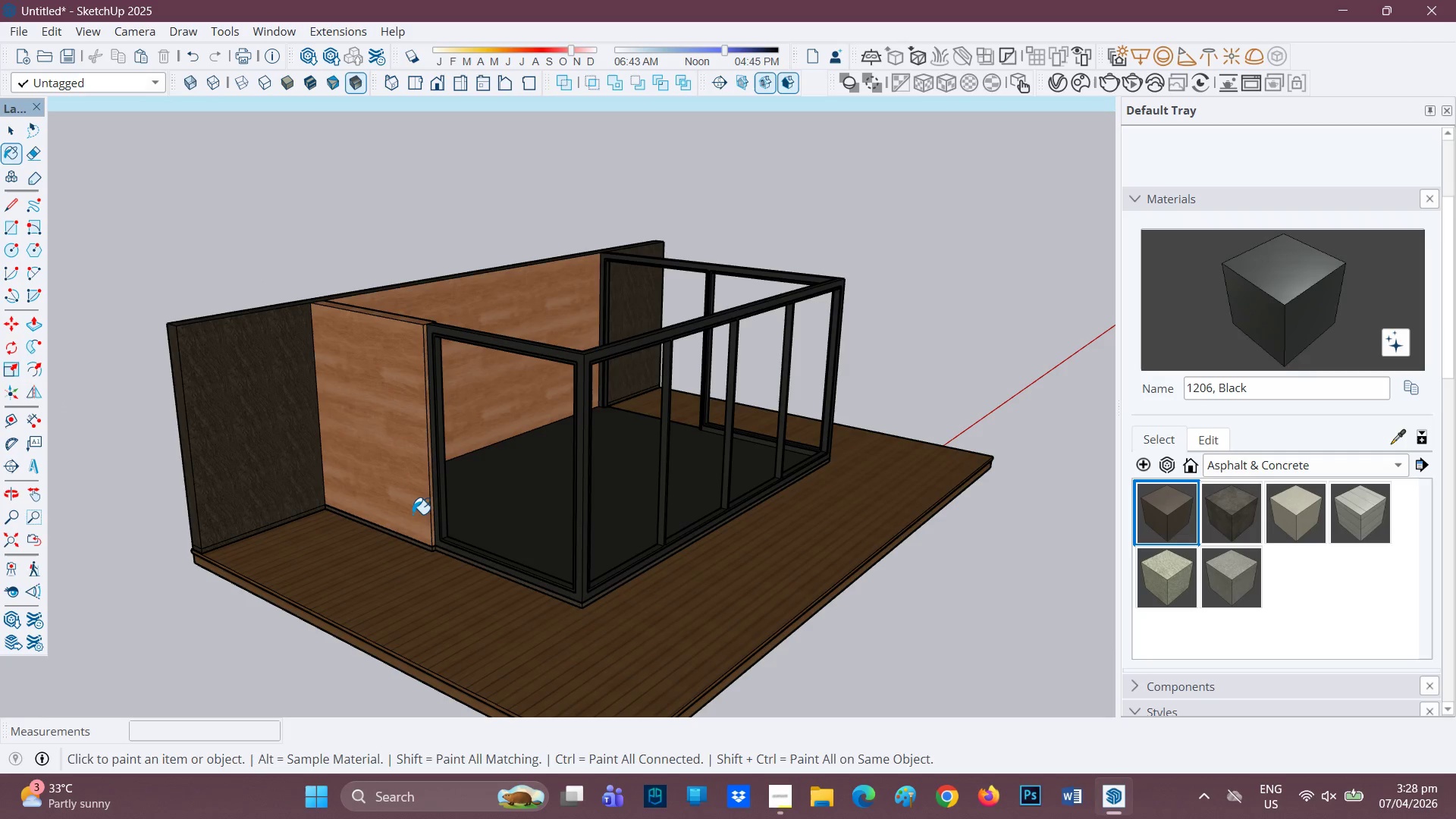 
key(H)
 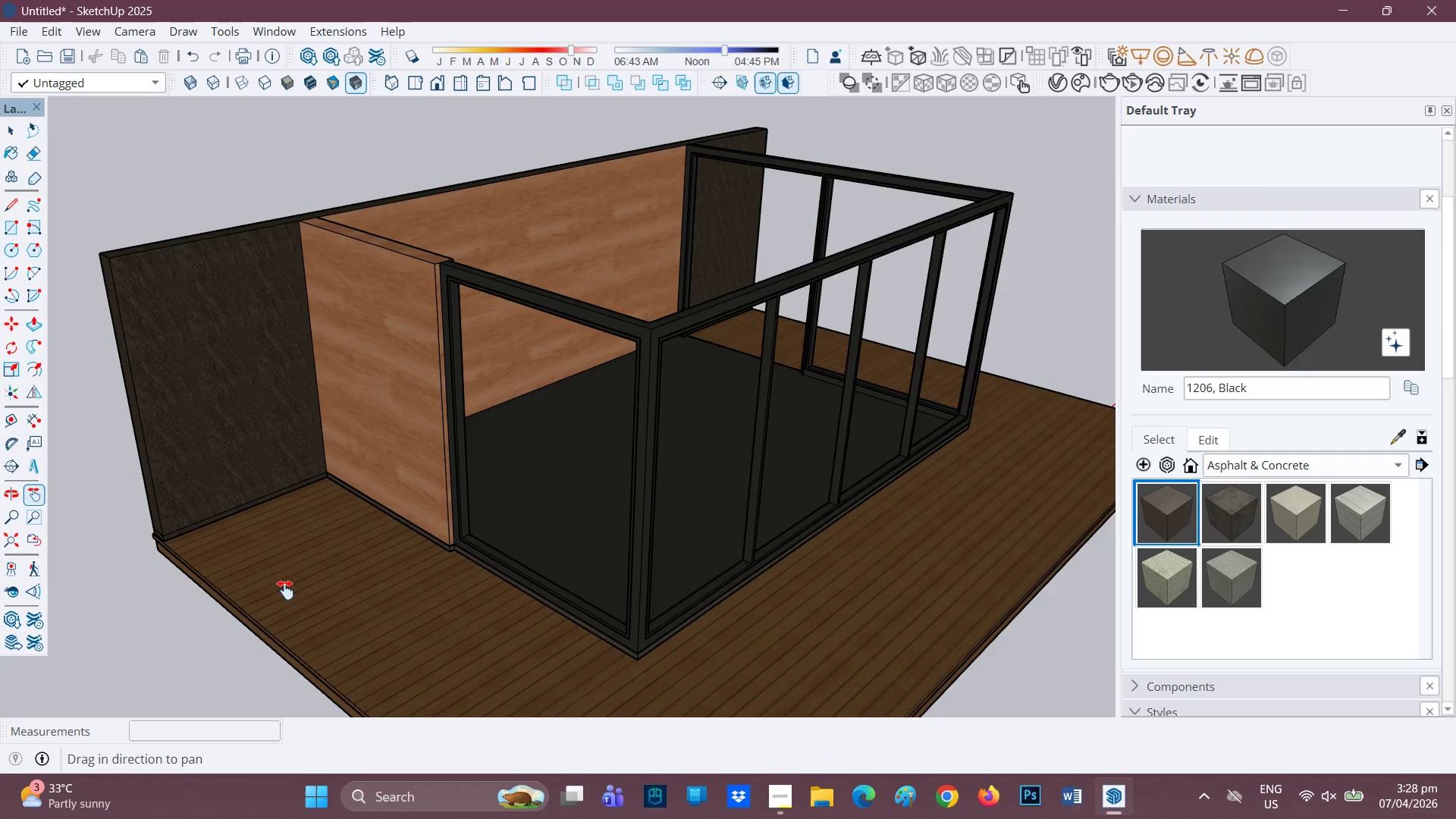 
scroll: coordinate [295, 585], scroll_direction: up, amount: 3.0
 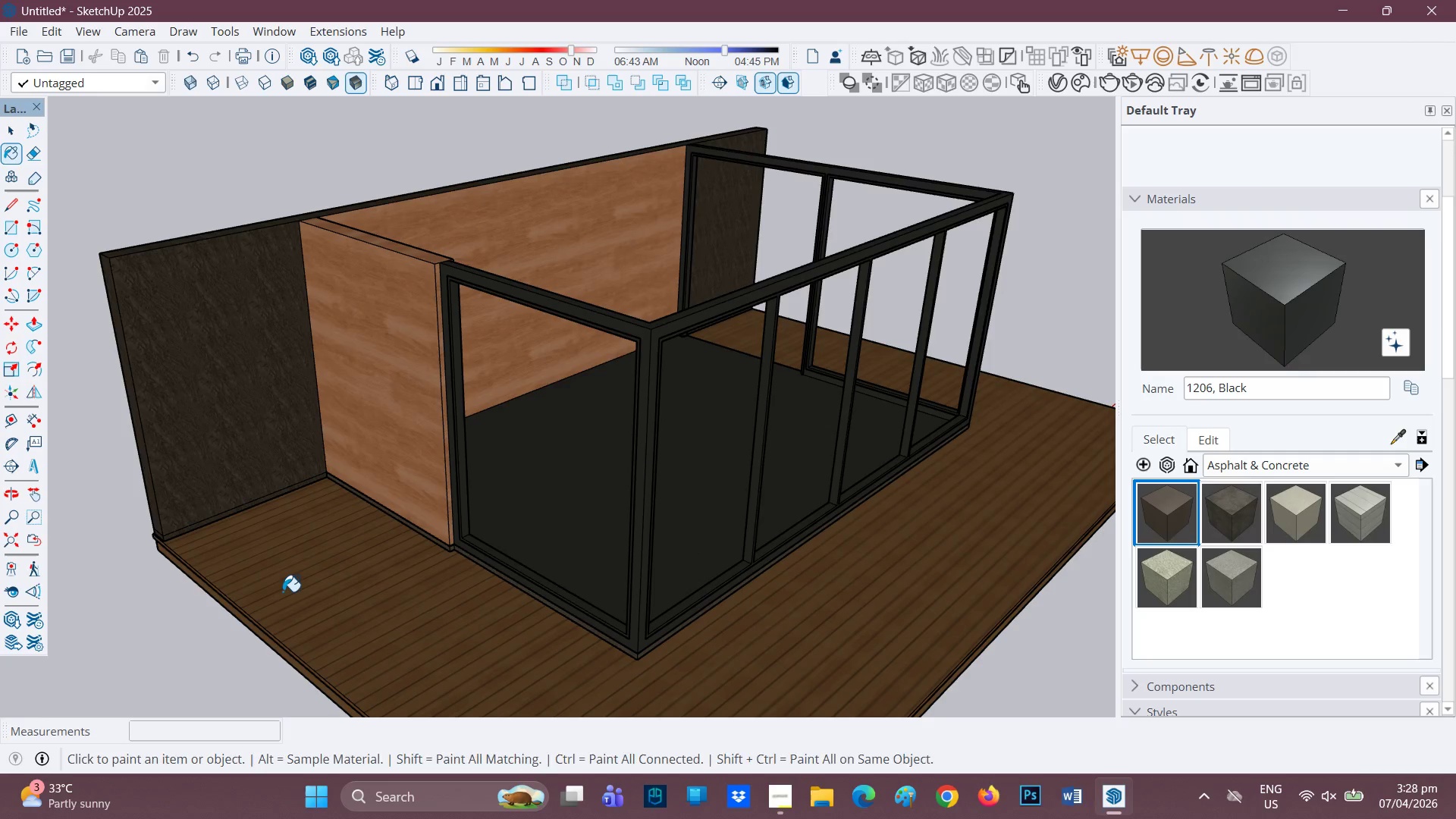 
left_click_drag(start_coordinate=[288, 588], to_coordinate=[766, 551])
 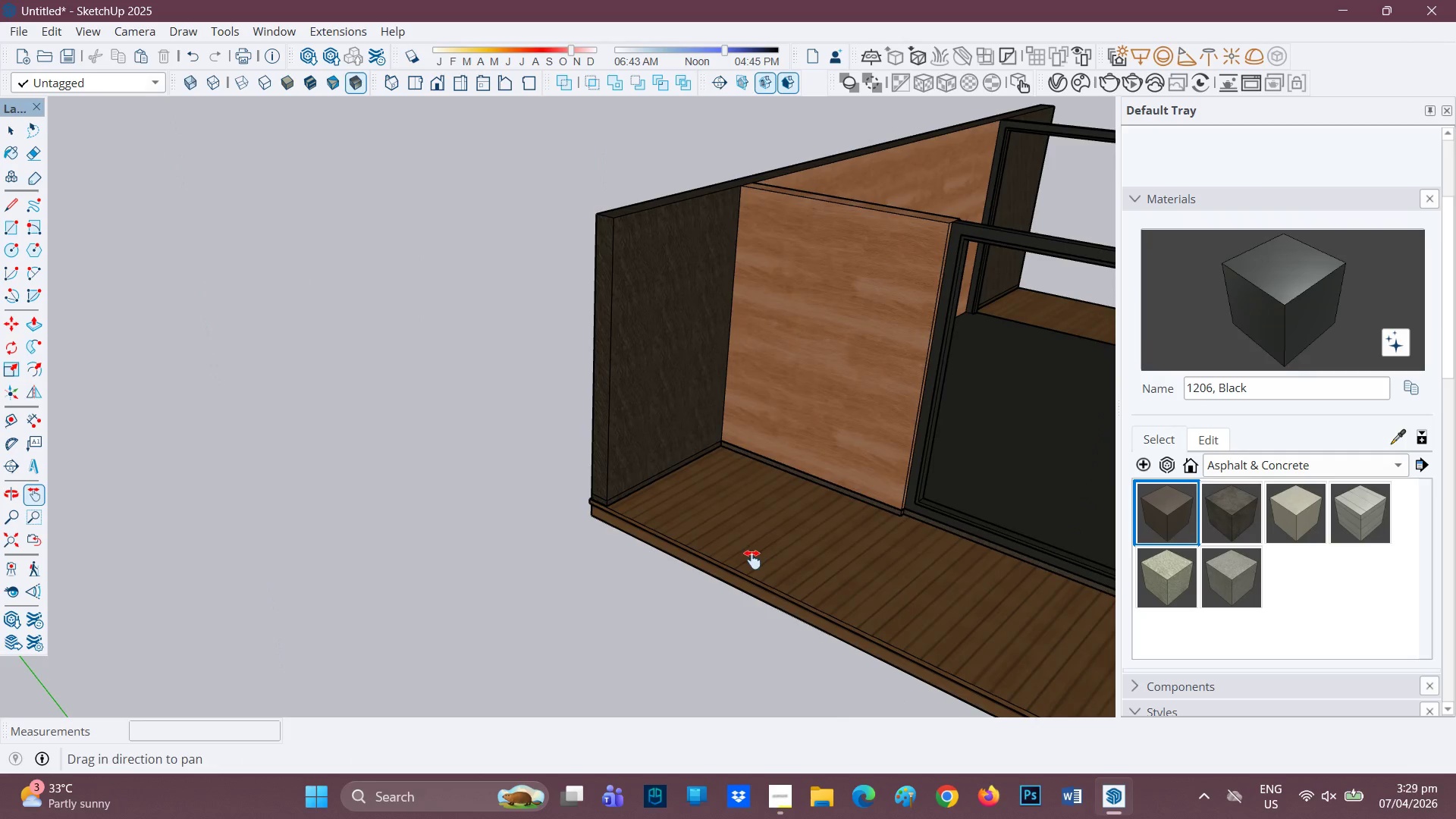 
scroll: coordinate [788, 483], scroll_direction: up, amount: 6.0
 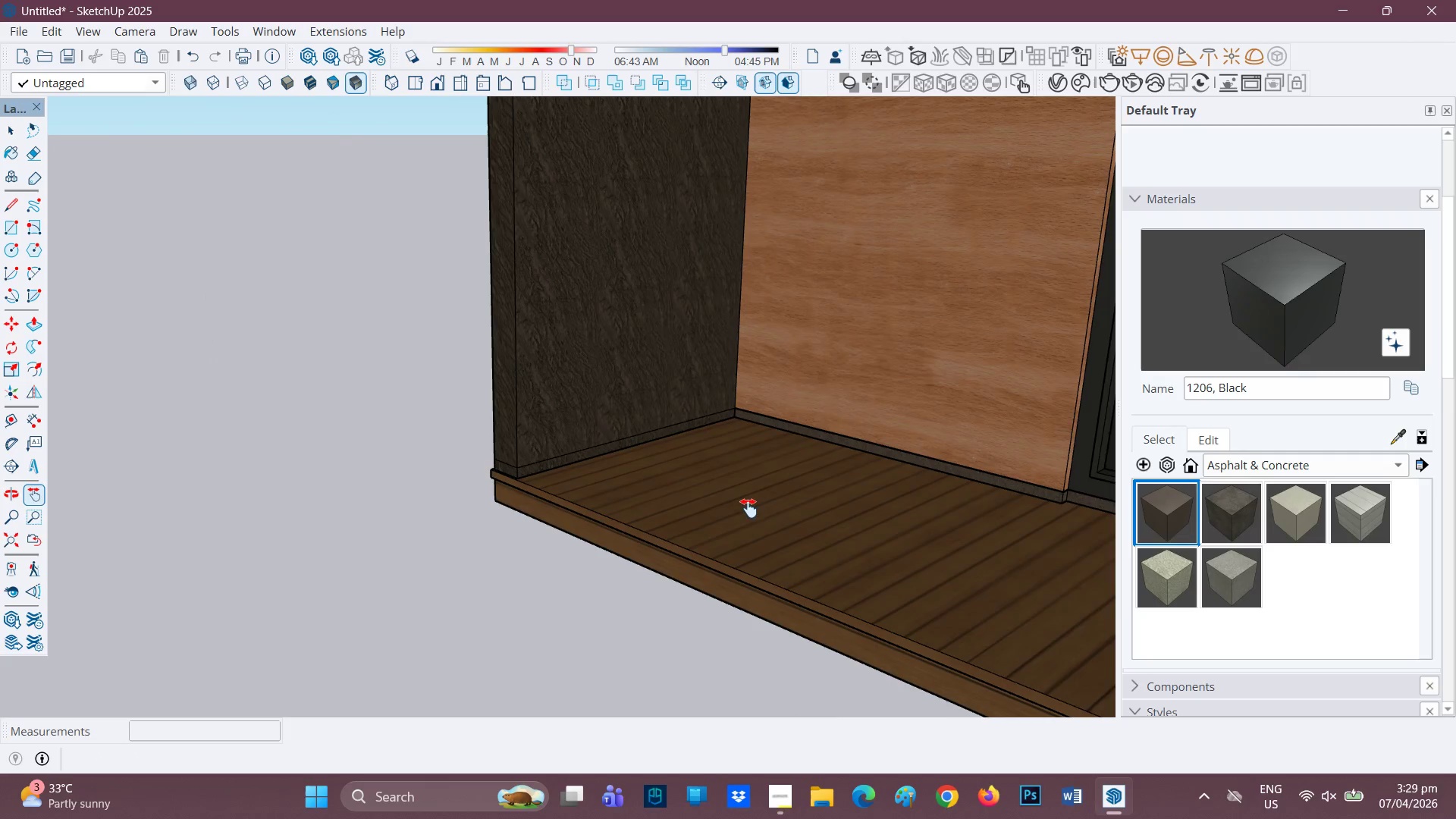 
key(Space)
 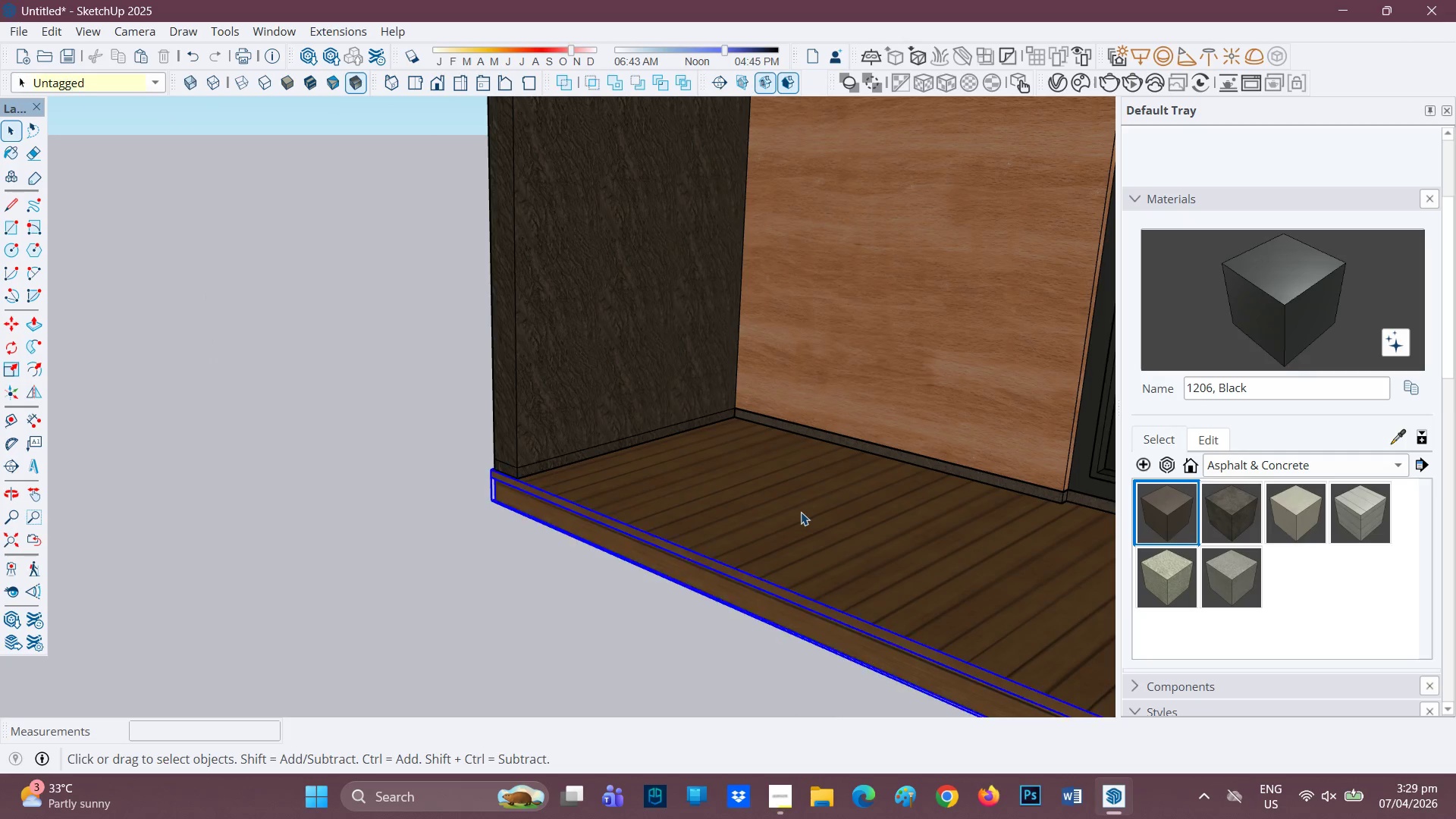 
double_click([801, 512])
 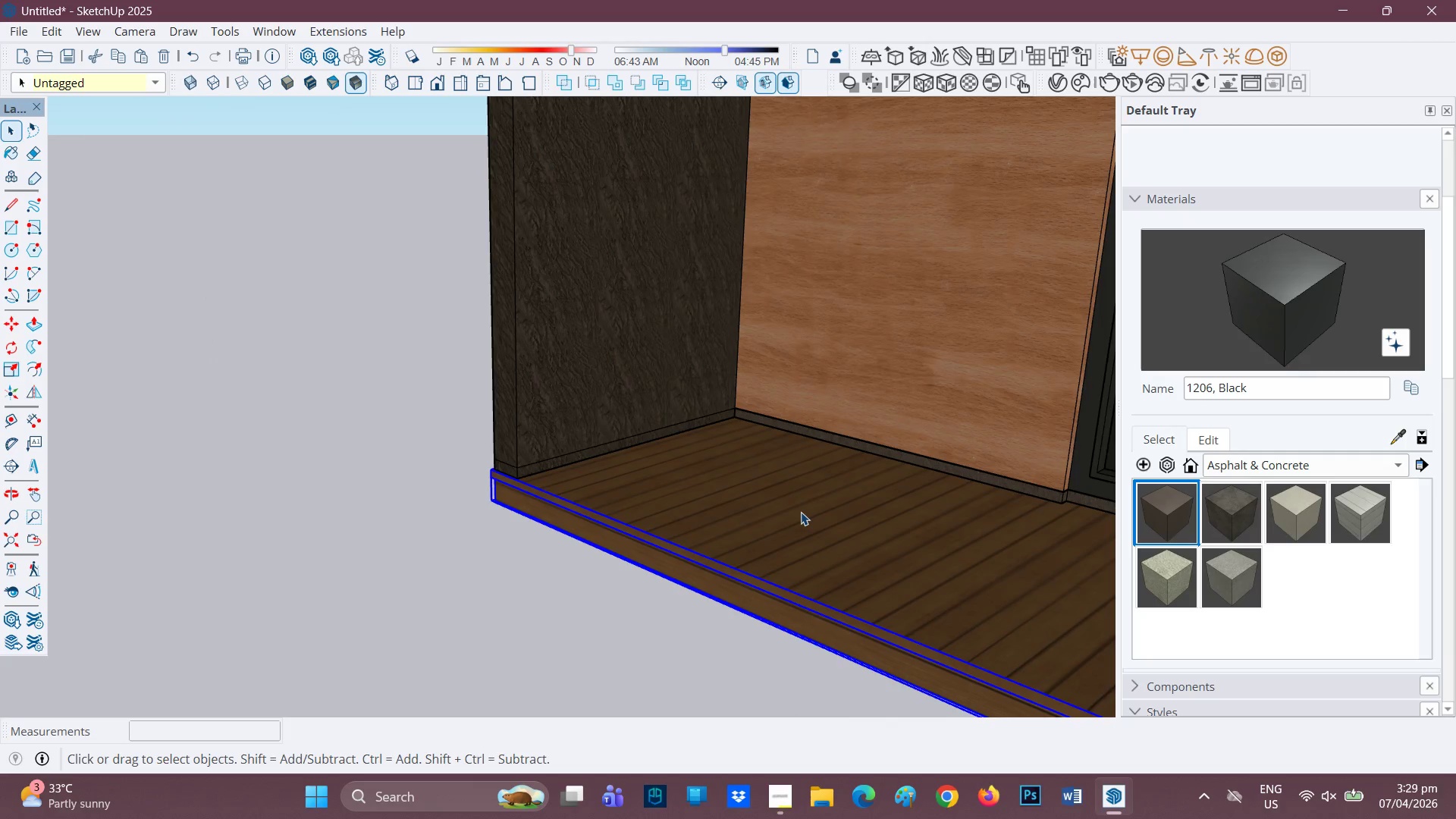 
triple_click([801, 512])
 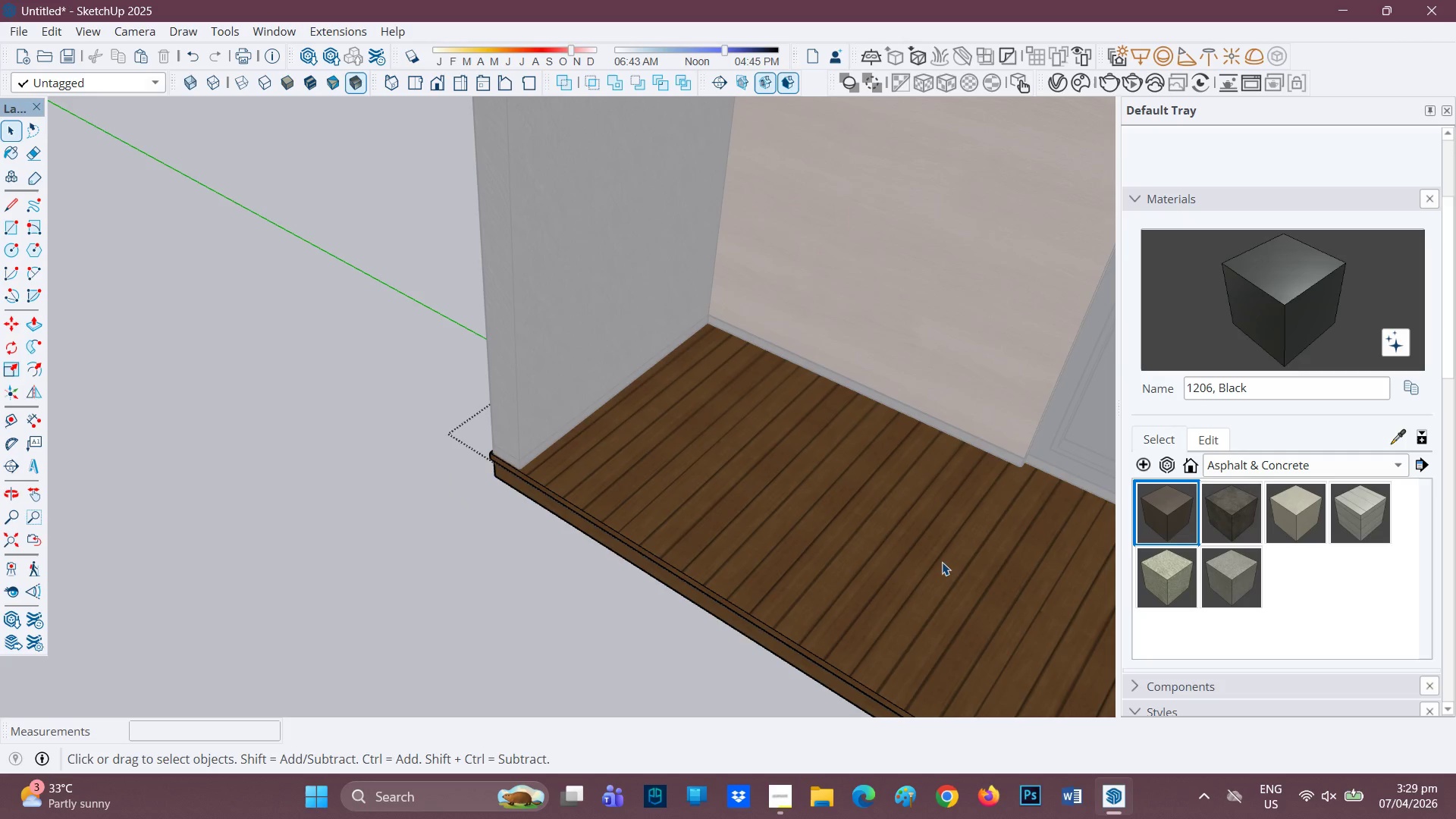 
key(R)
 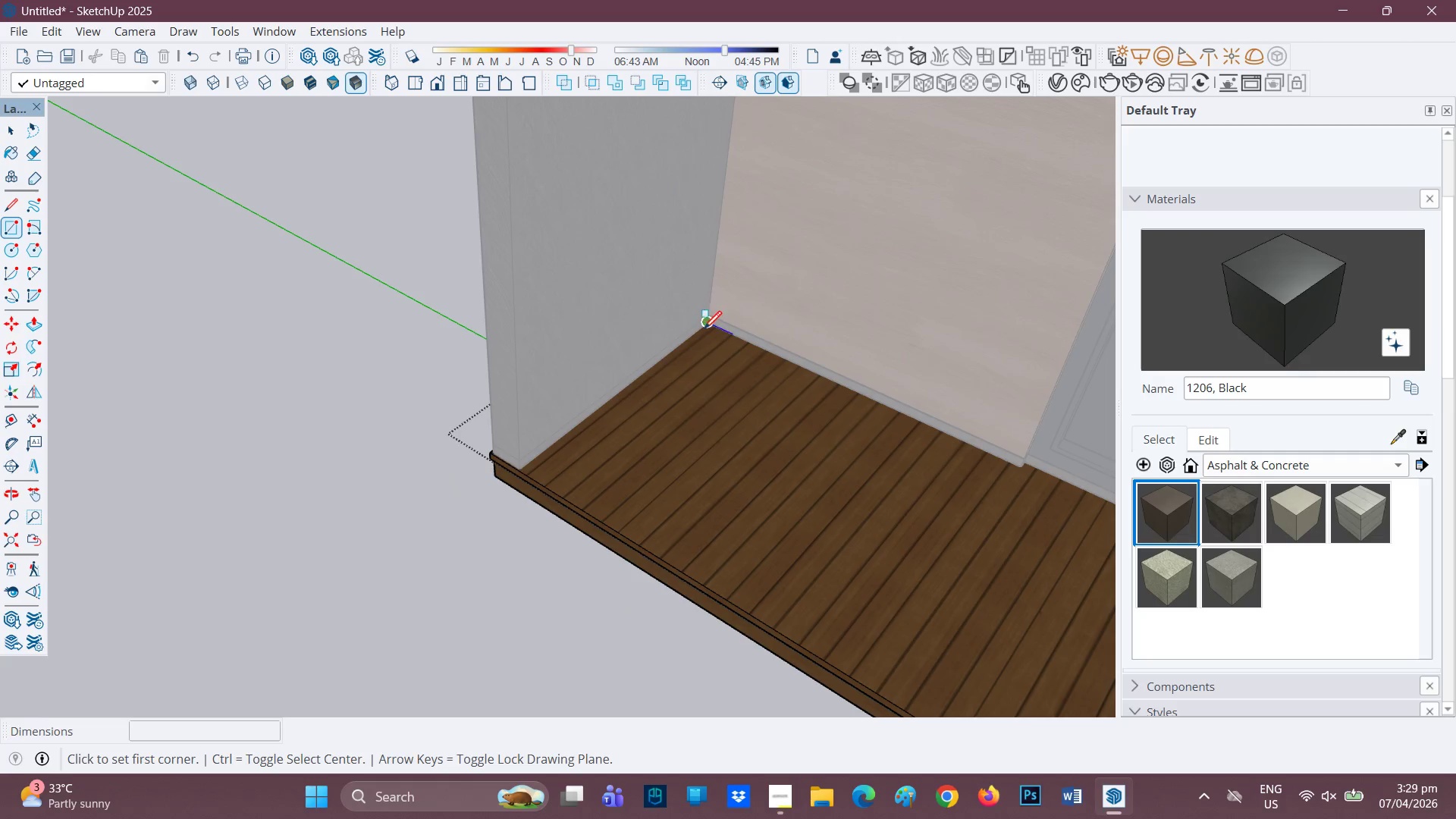 
left_click_drag(start_coordinate=[708, 330], to_coordinate=[711, 334])
 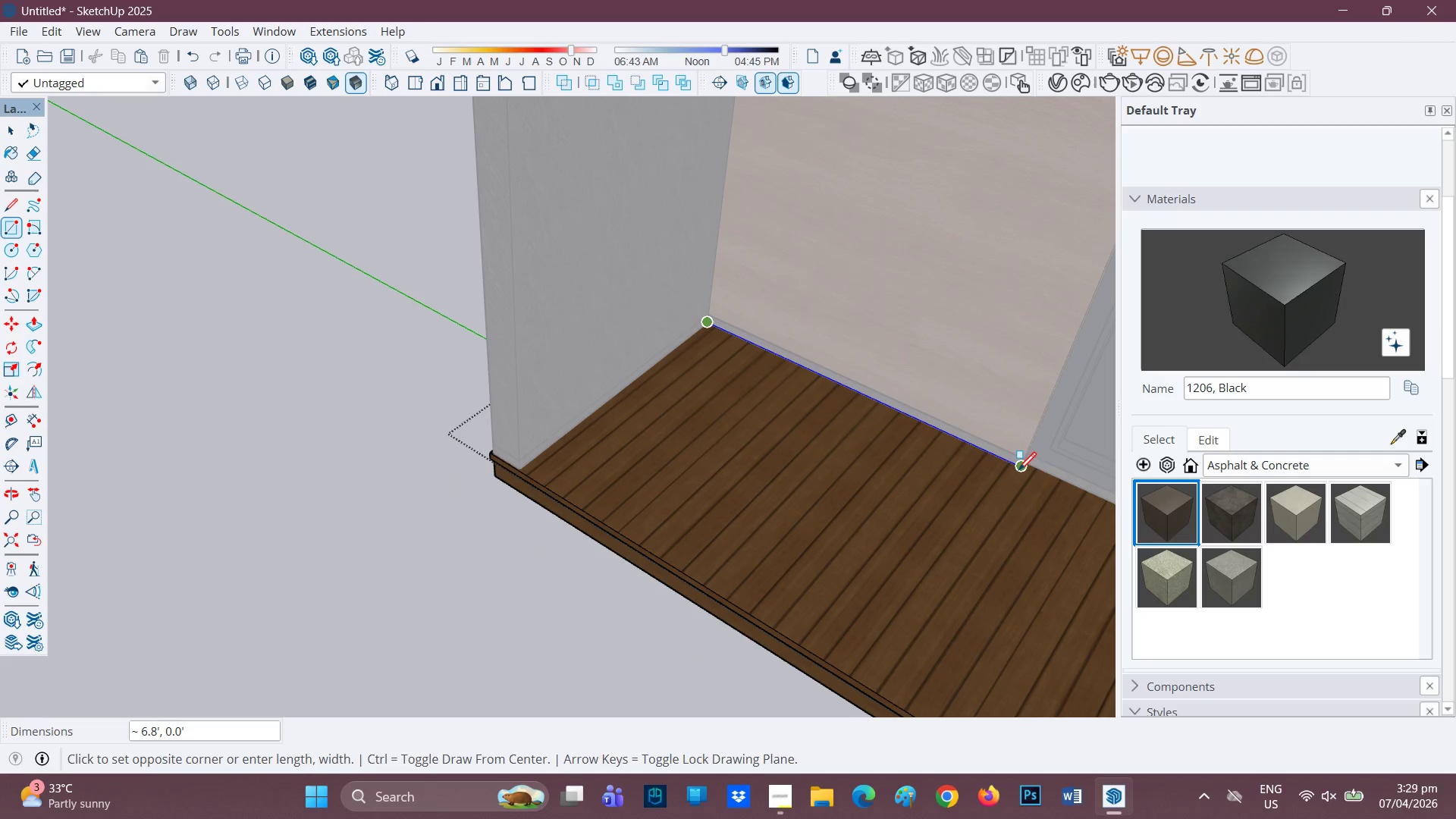 
wait(5.39)
 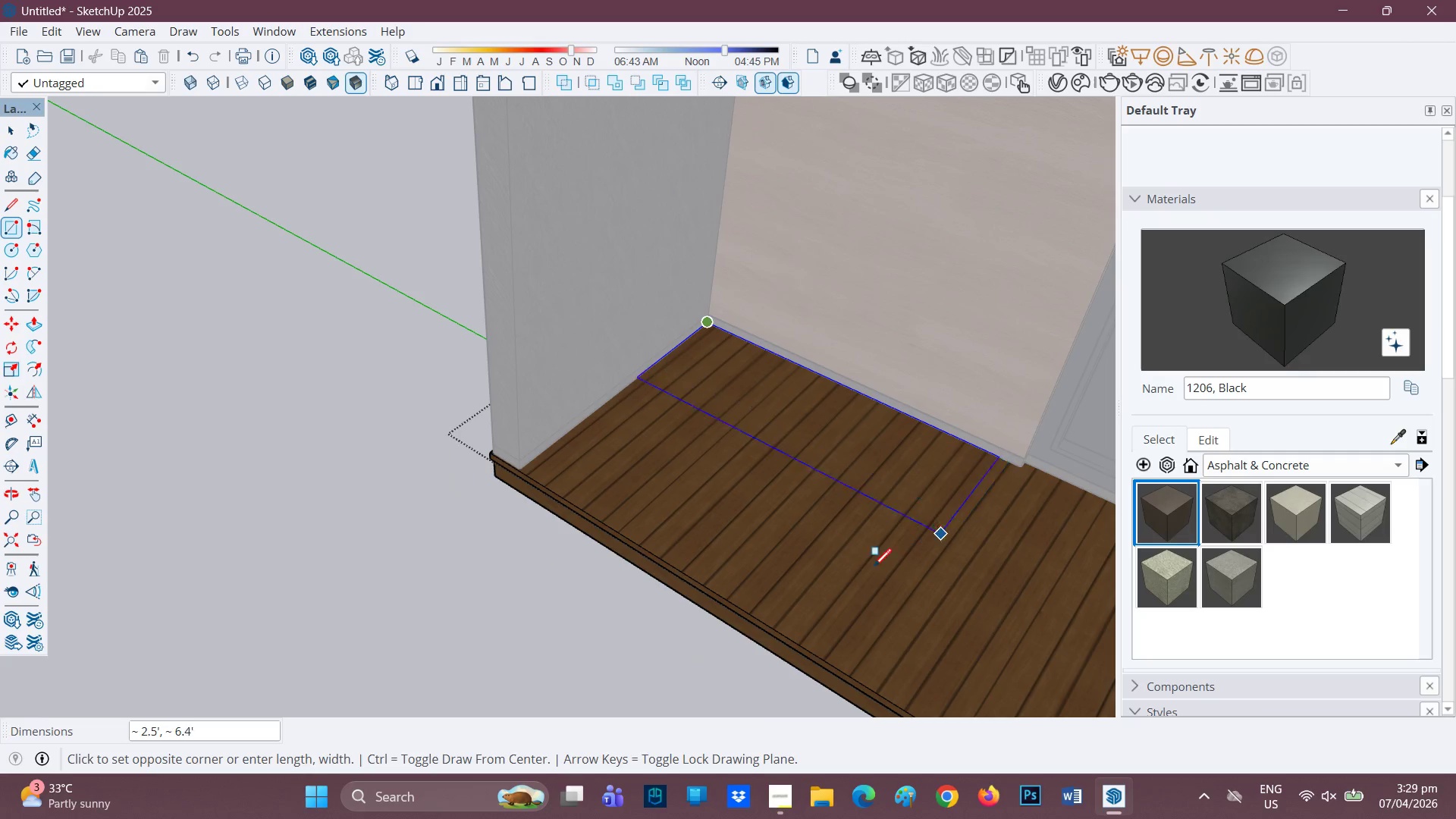 
mouse_move([943, 573])
 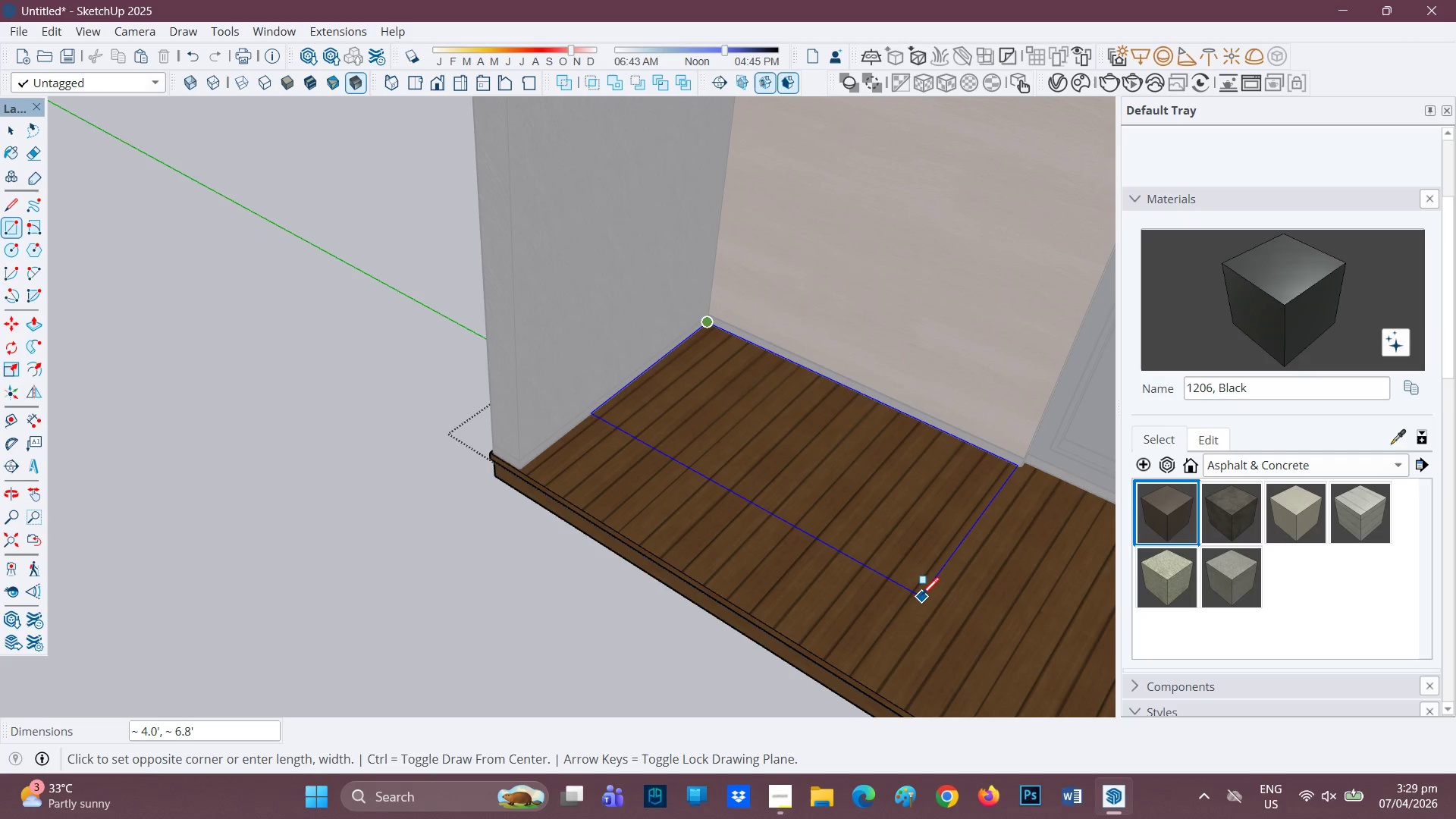 
left_click([921, 597])
 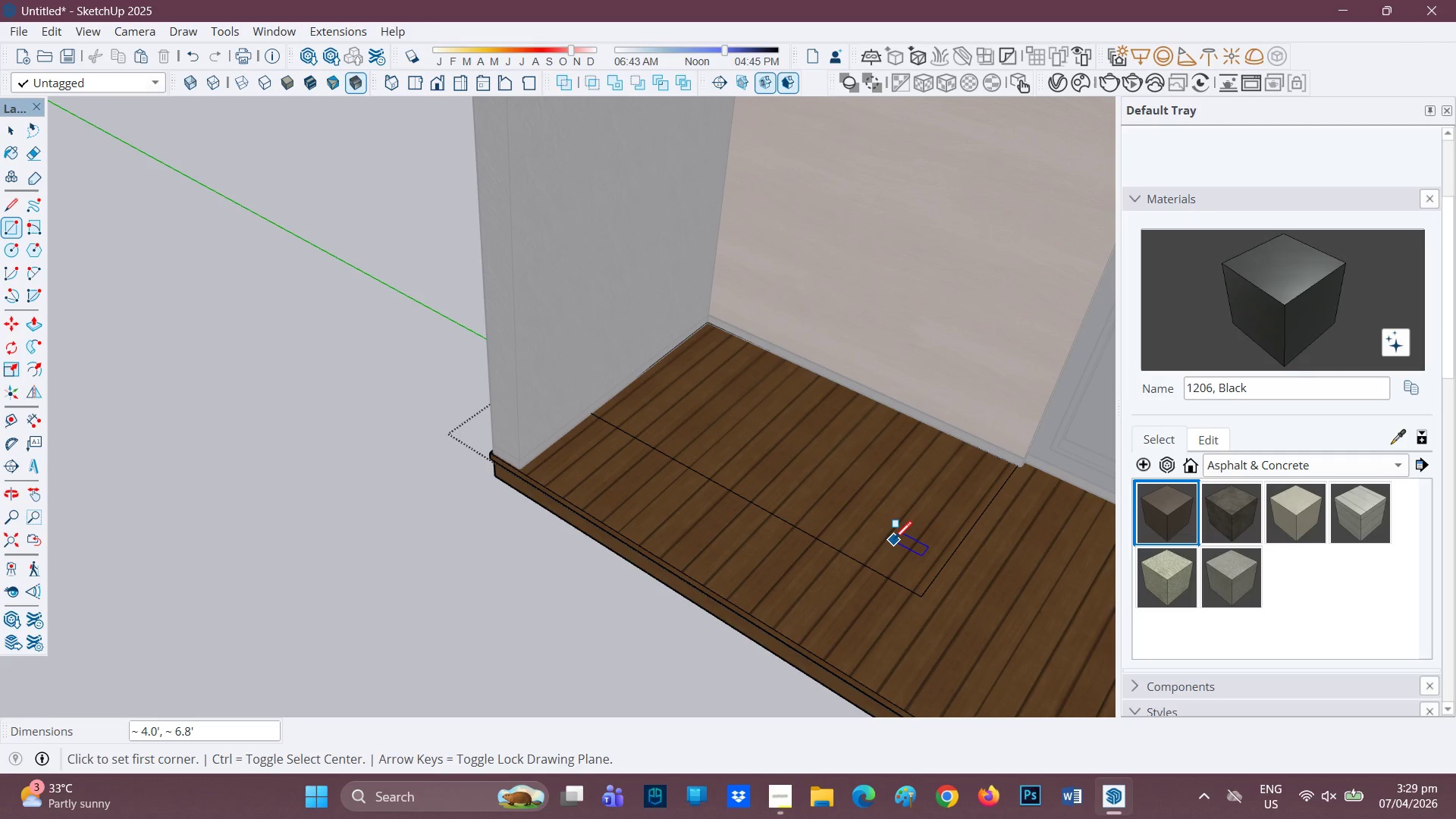 
key(P)
 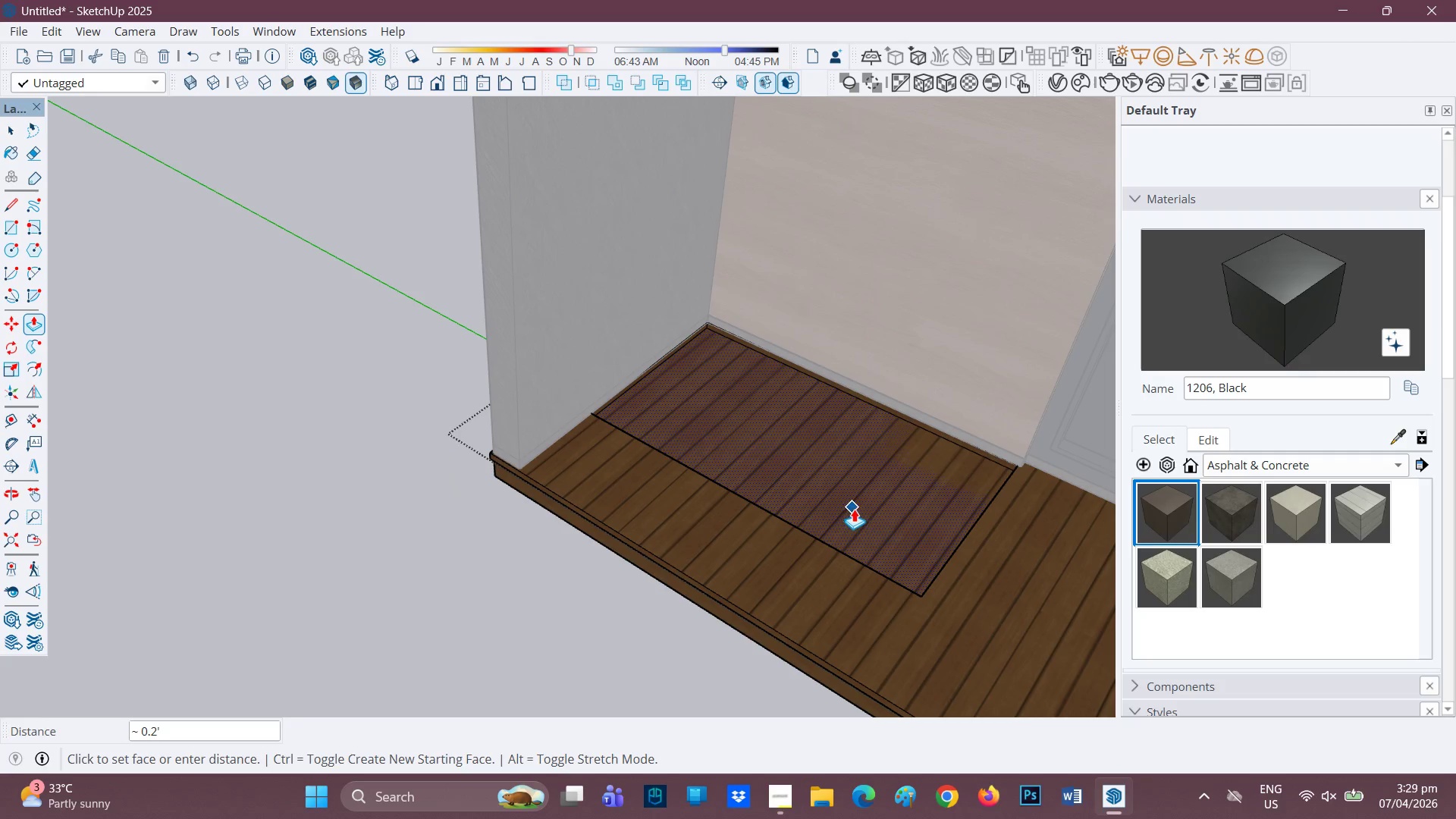 
left_click([856, 509])
 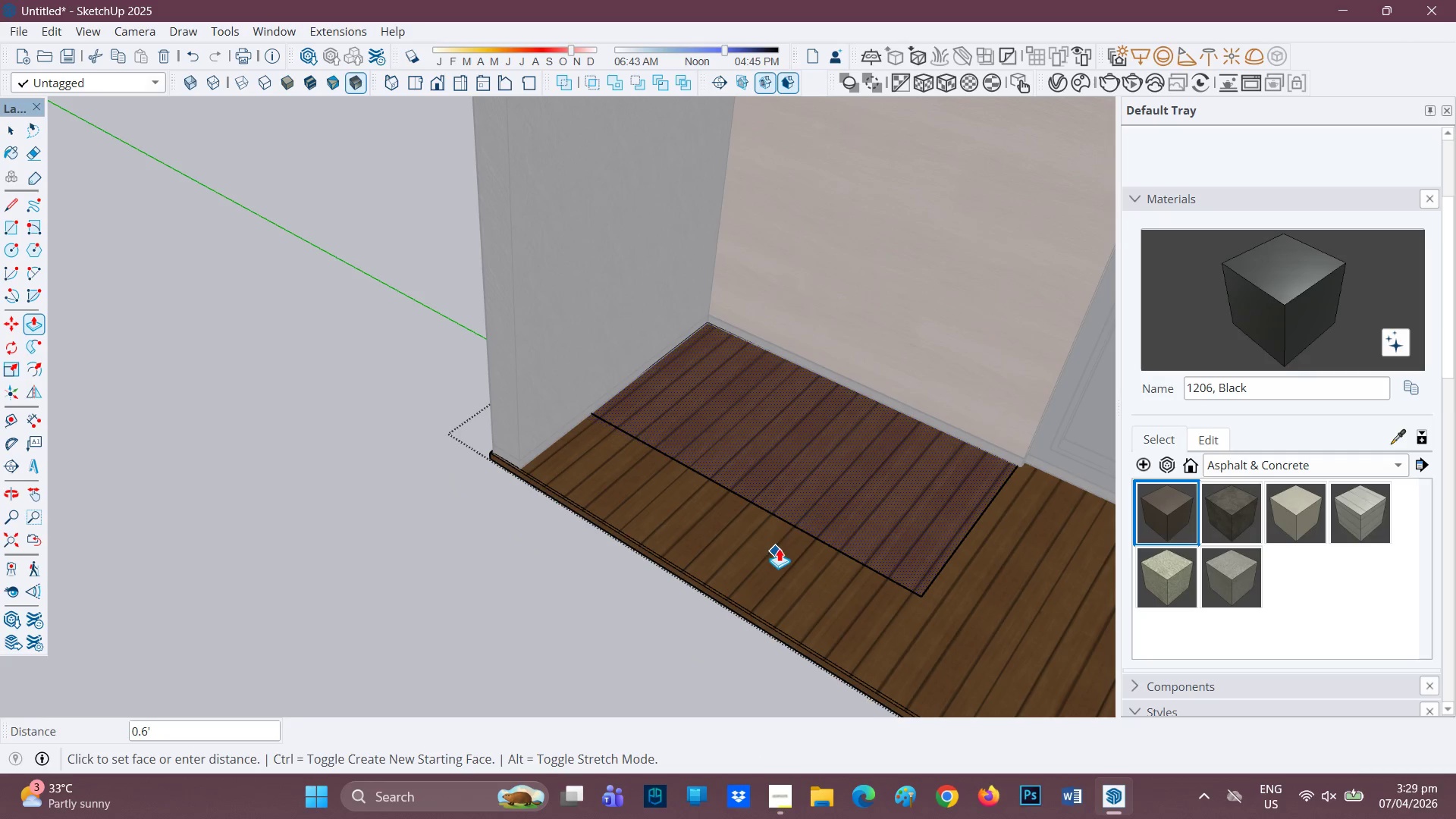 
key(Space)
 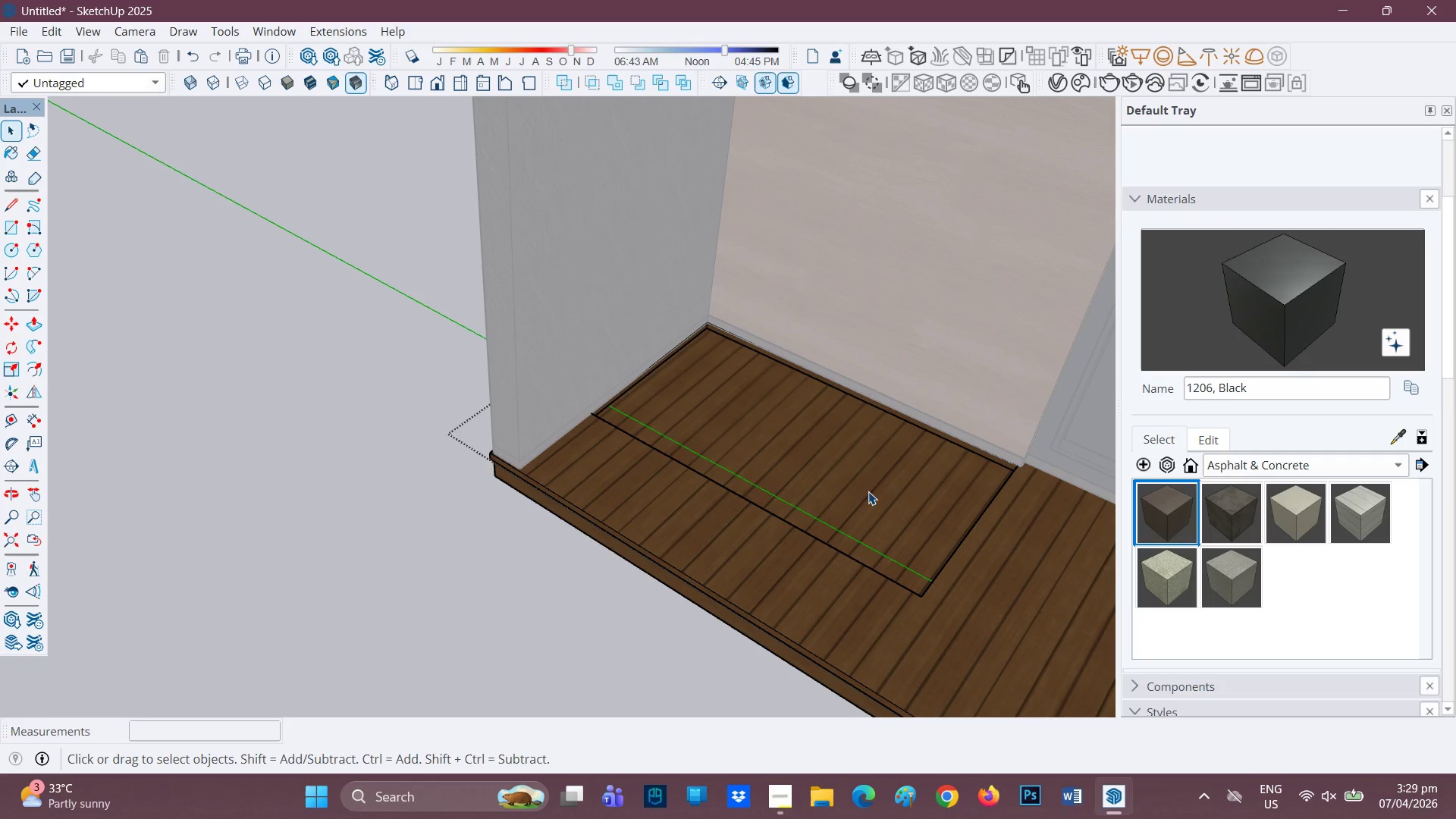 
left_click([864, 501])
 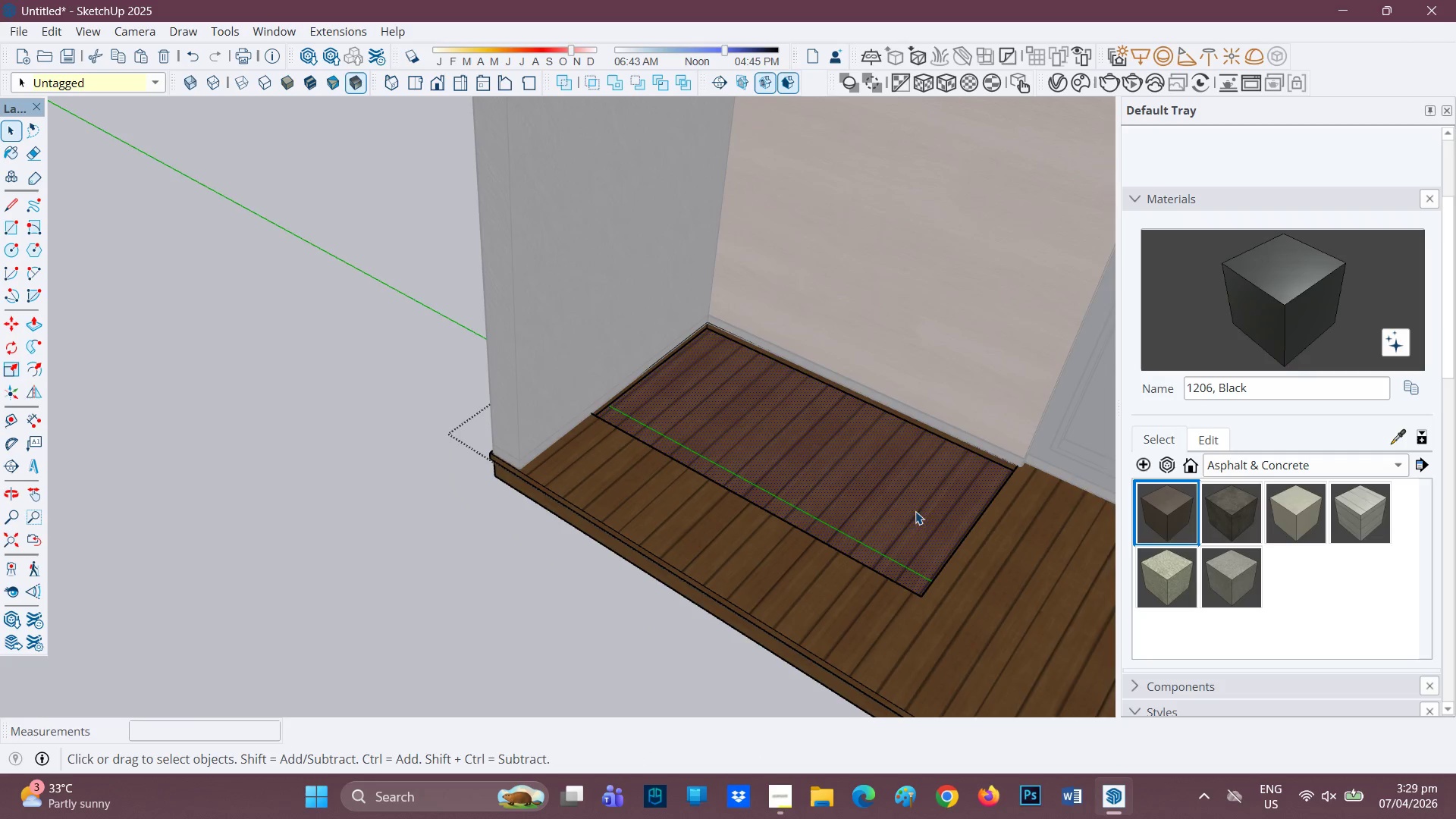 
scroll: coordinate [890, 422], scroll_direction: up, amount: 4.0
 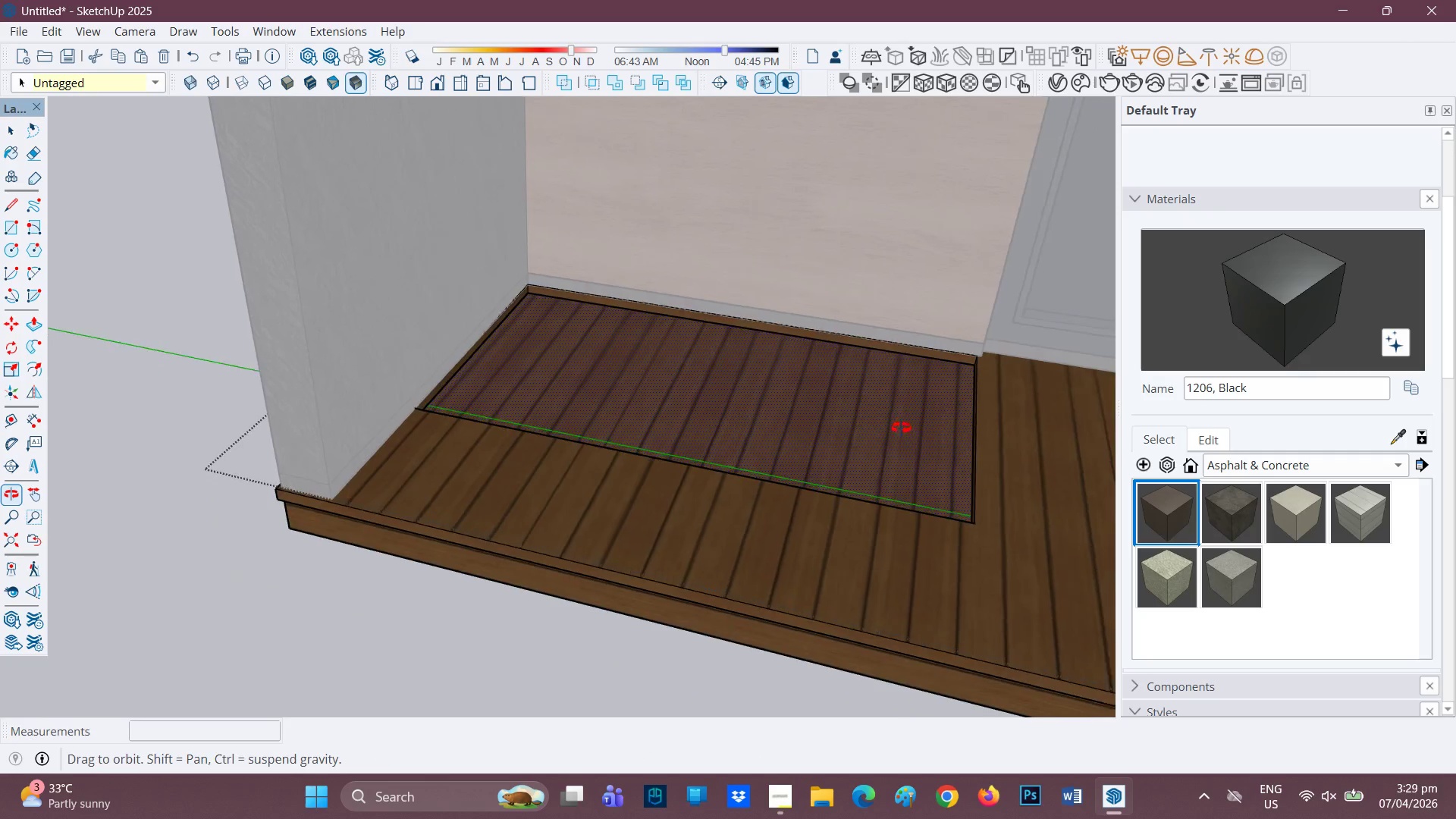 
key(P)
 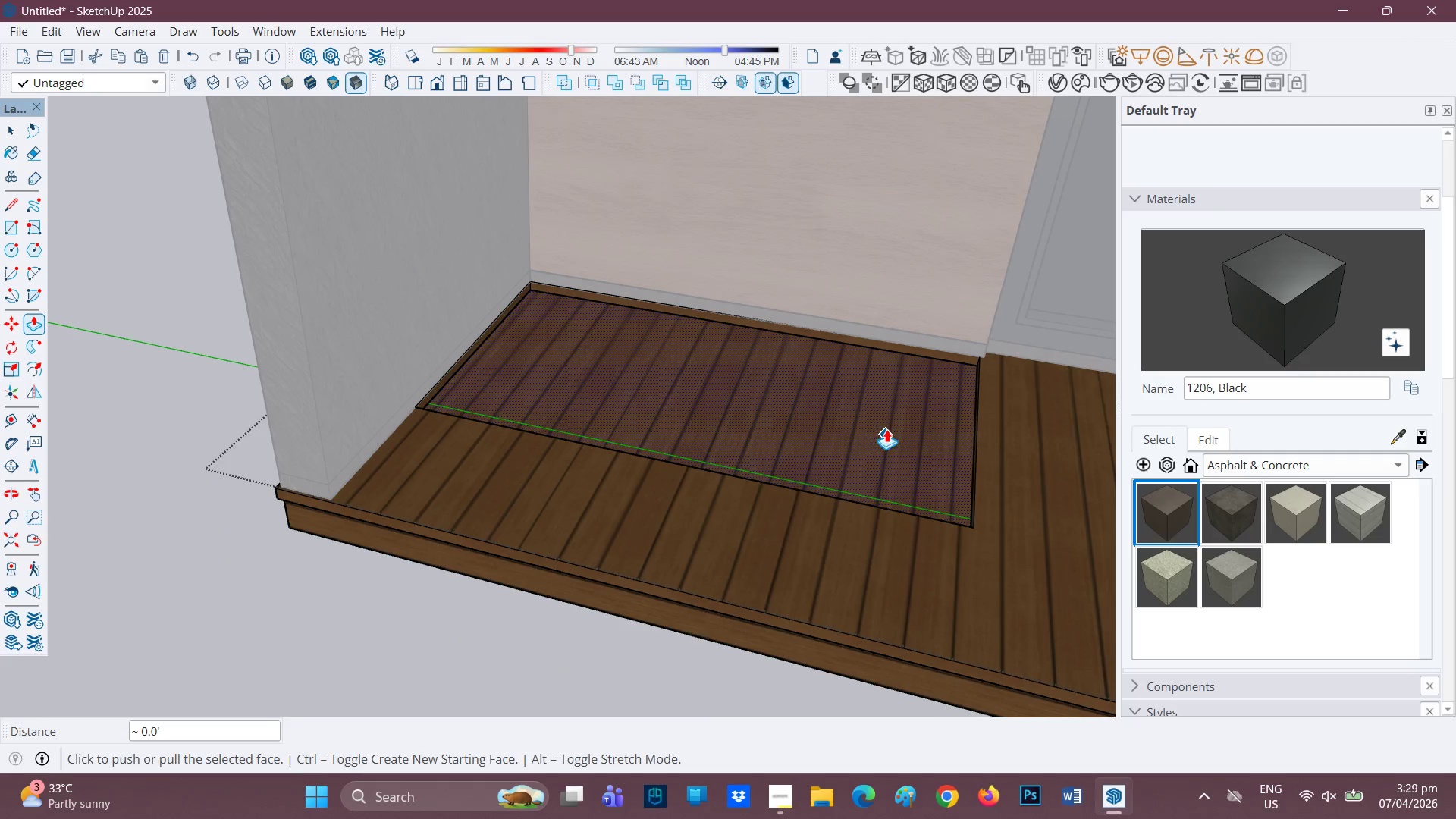 
key(P)
 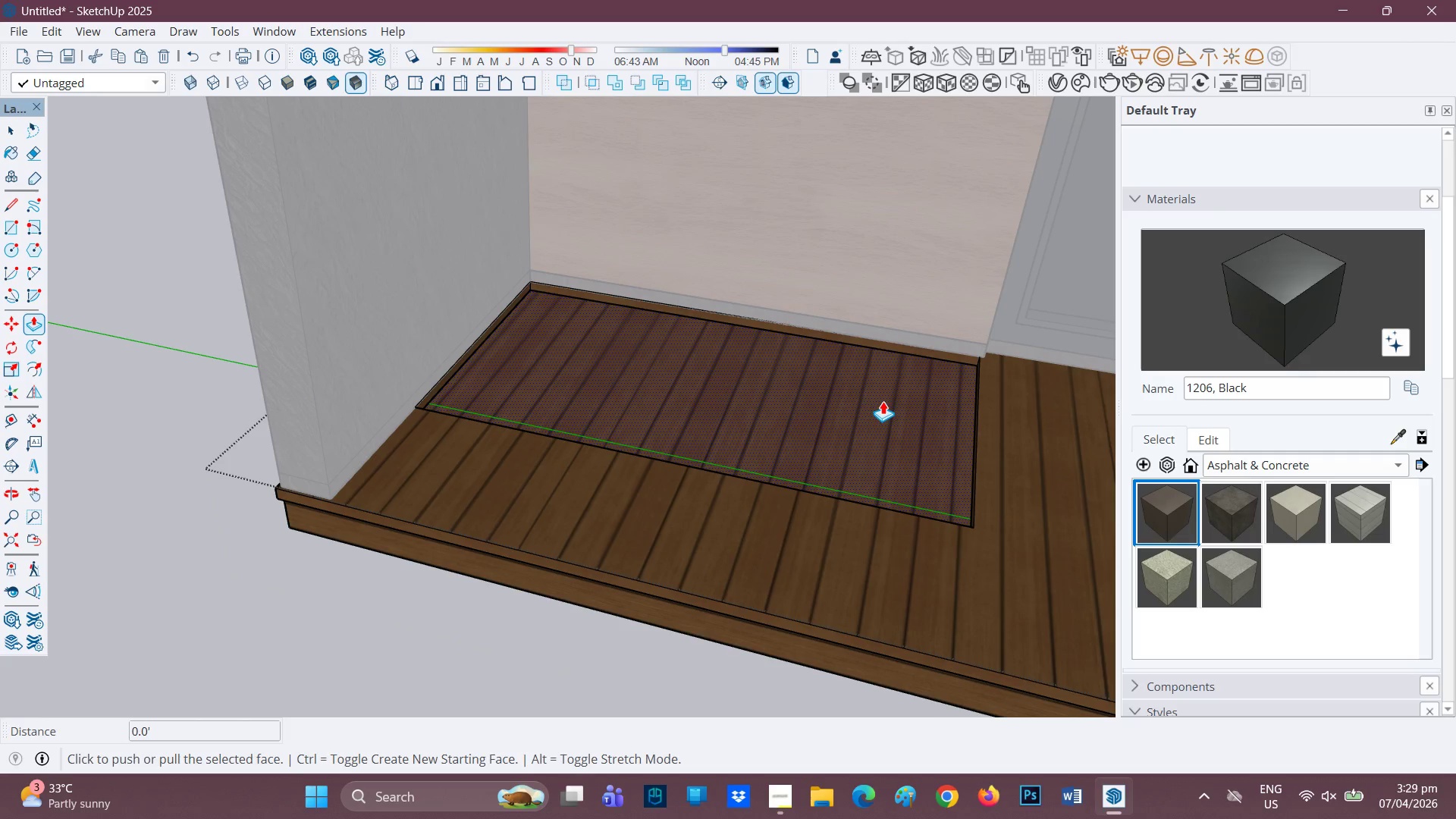 
left_click([883, 401])
 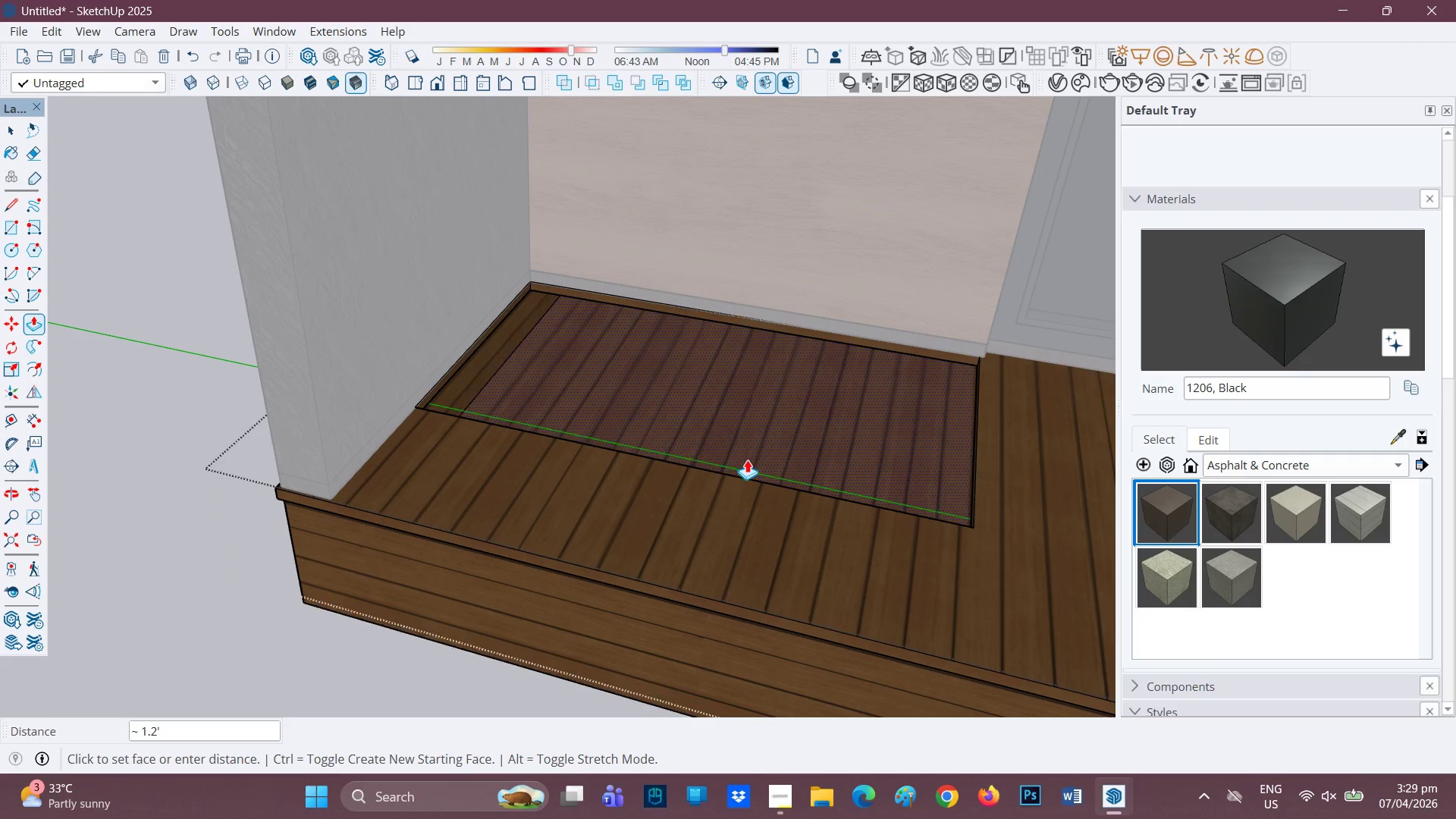 
key(Space)
 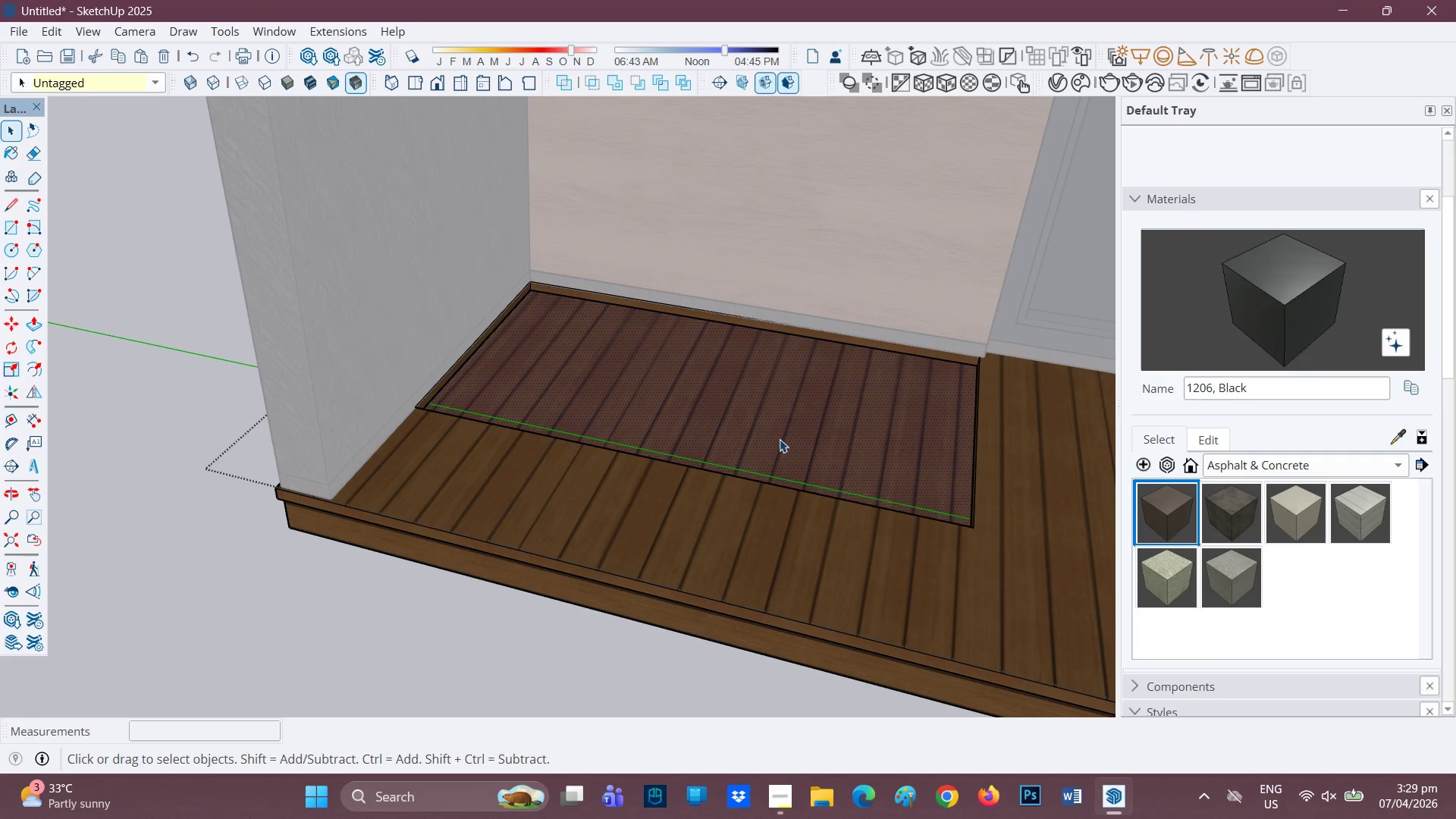 
key(P)
 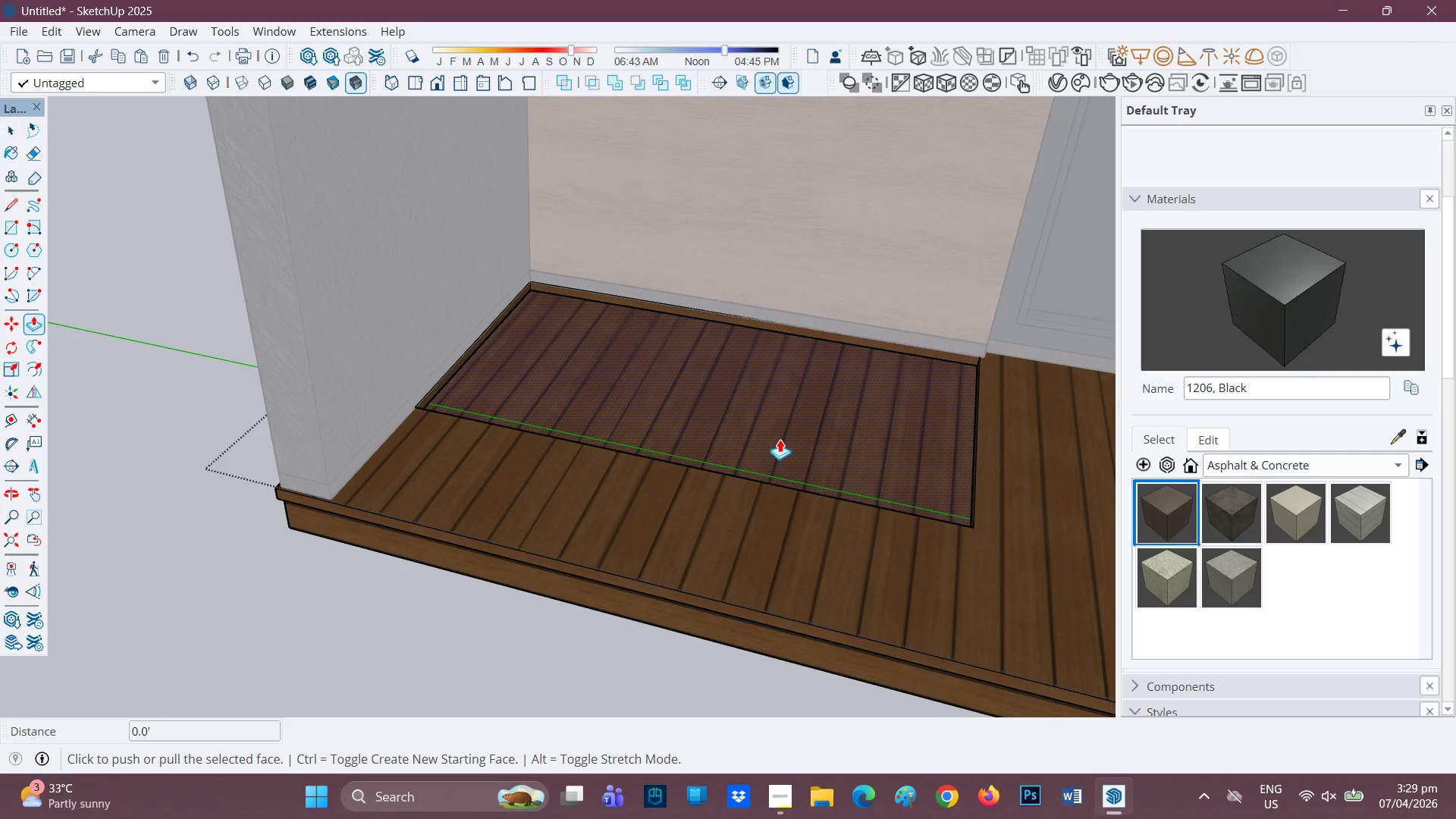 
left_click([780, 439])
 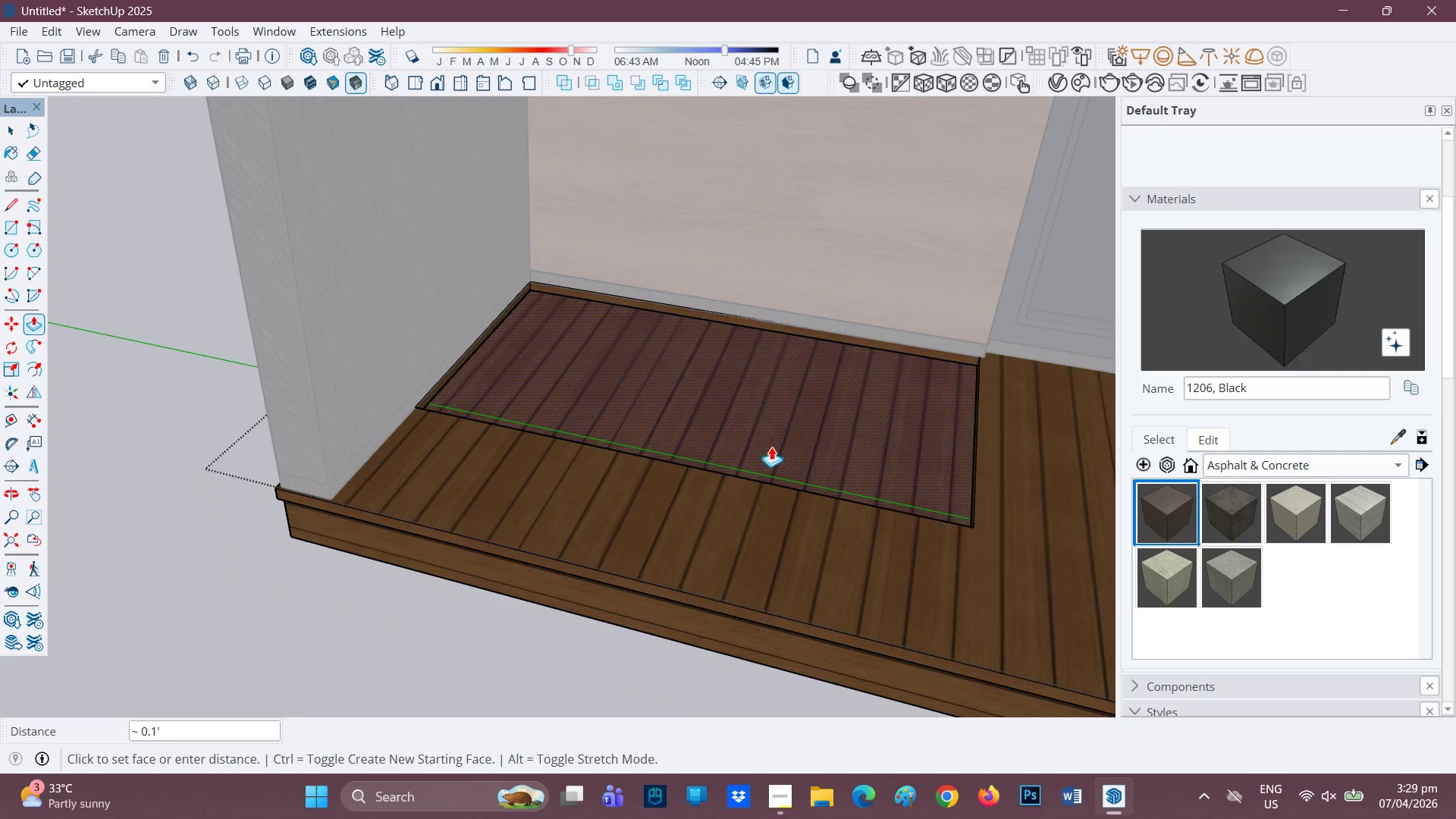 
key(Space)
 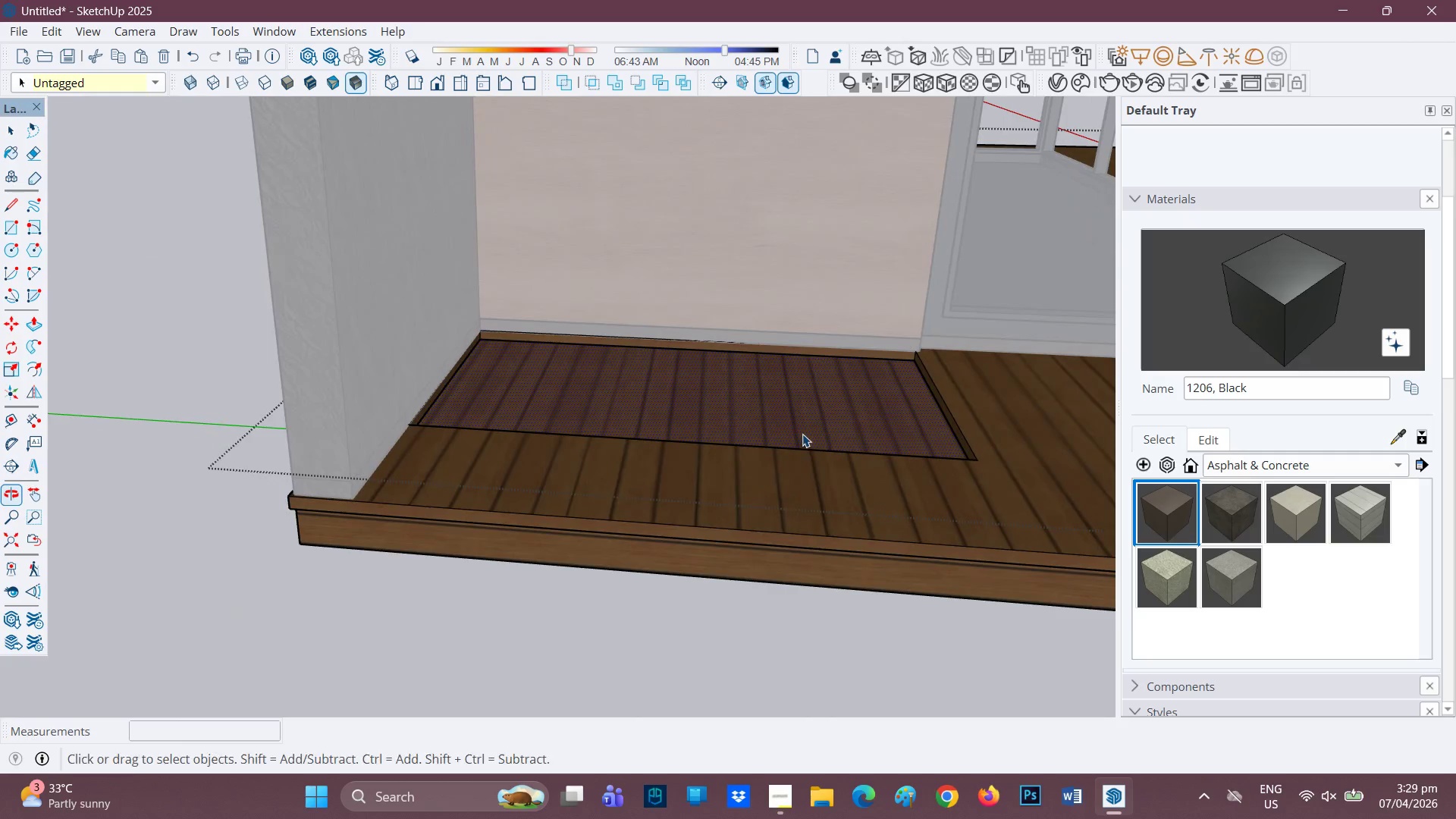 
key(Control+Z)
 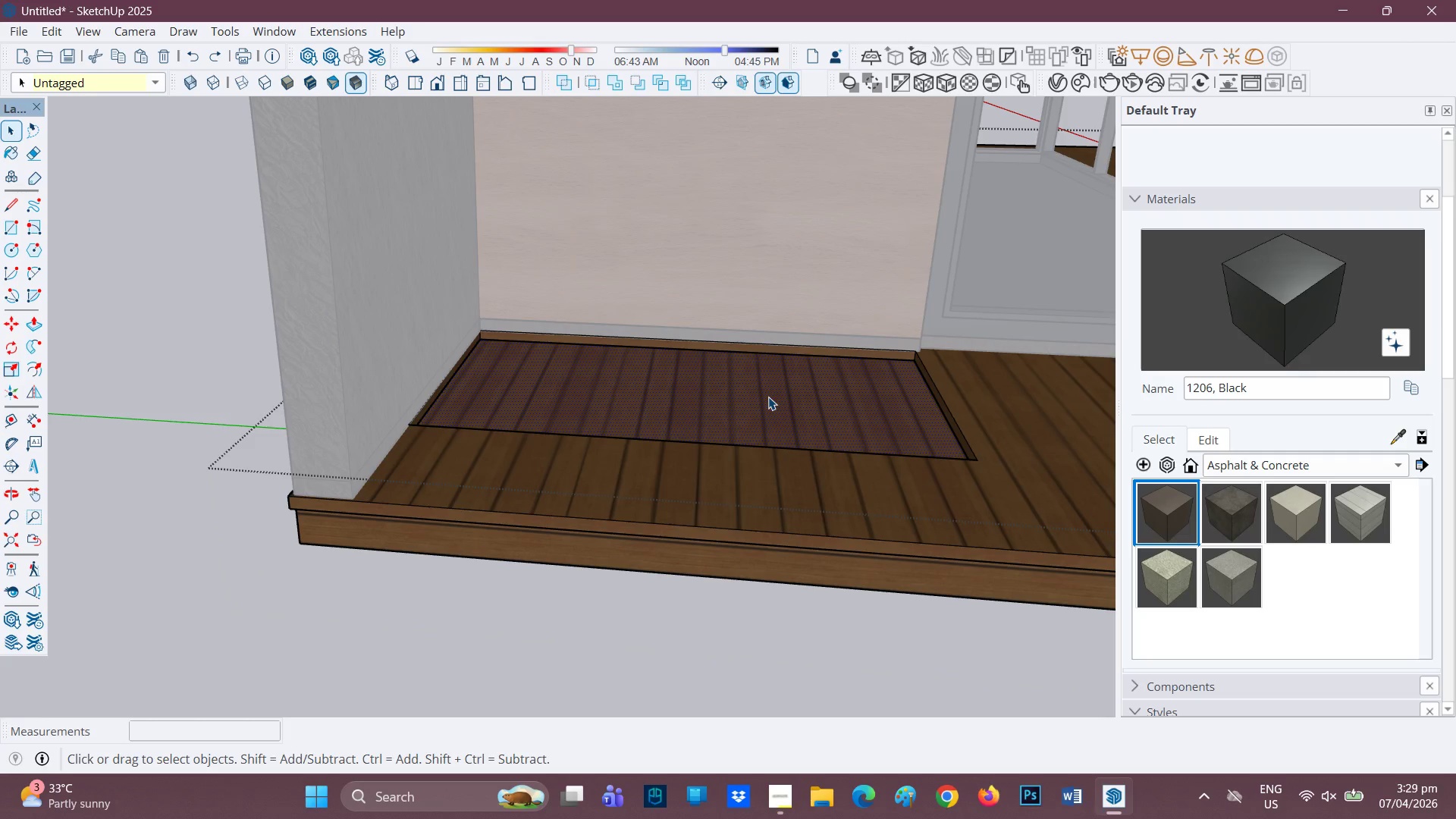 
key(Z)
 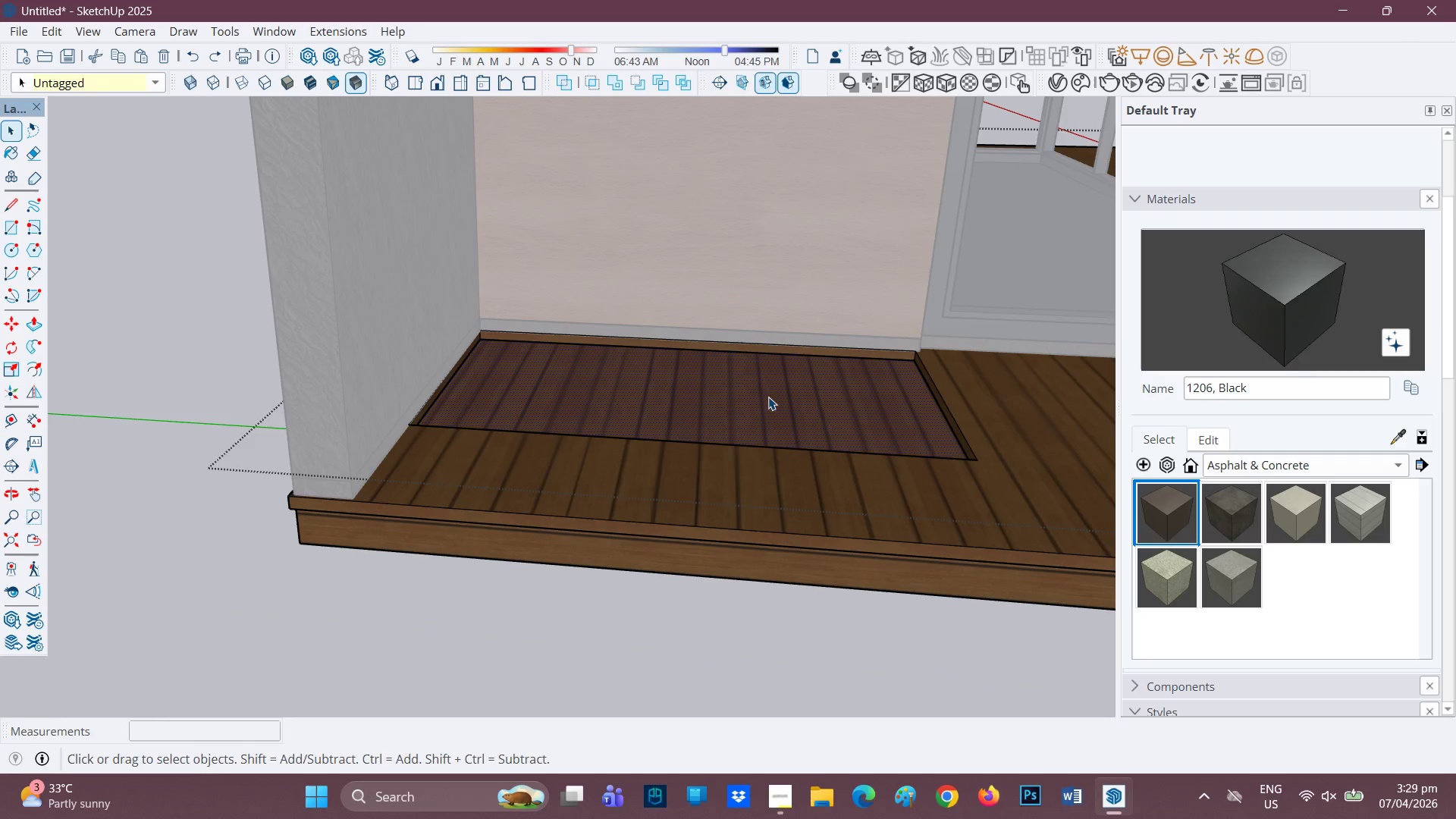 
key(Control+ControlLeft)
 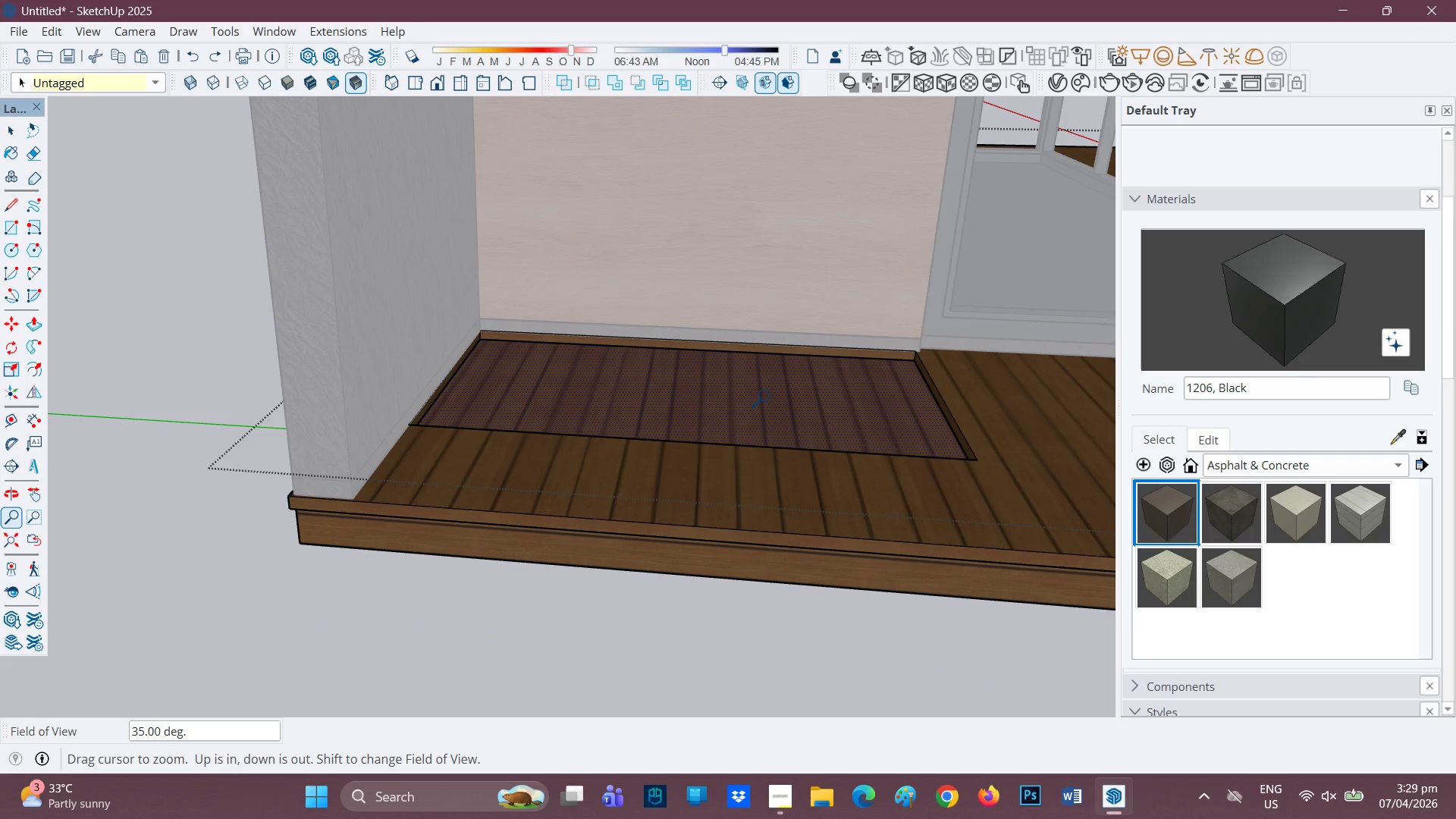 
key(Control+ControlLeft)
 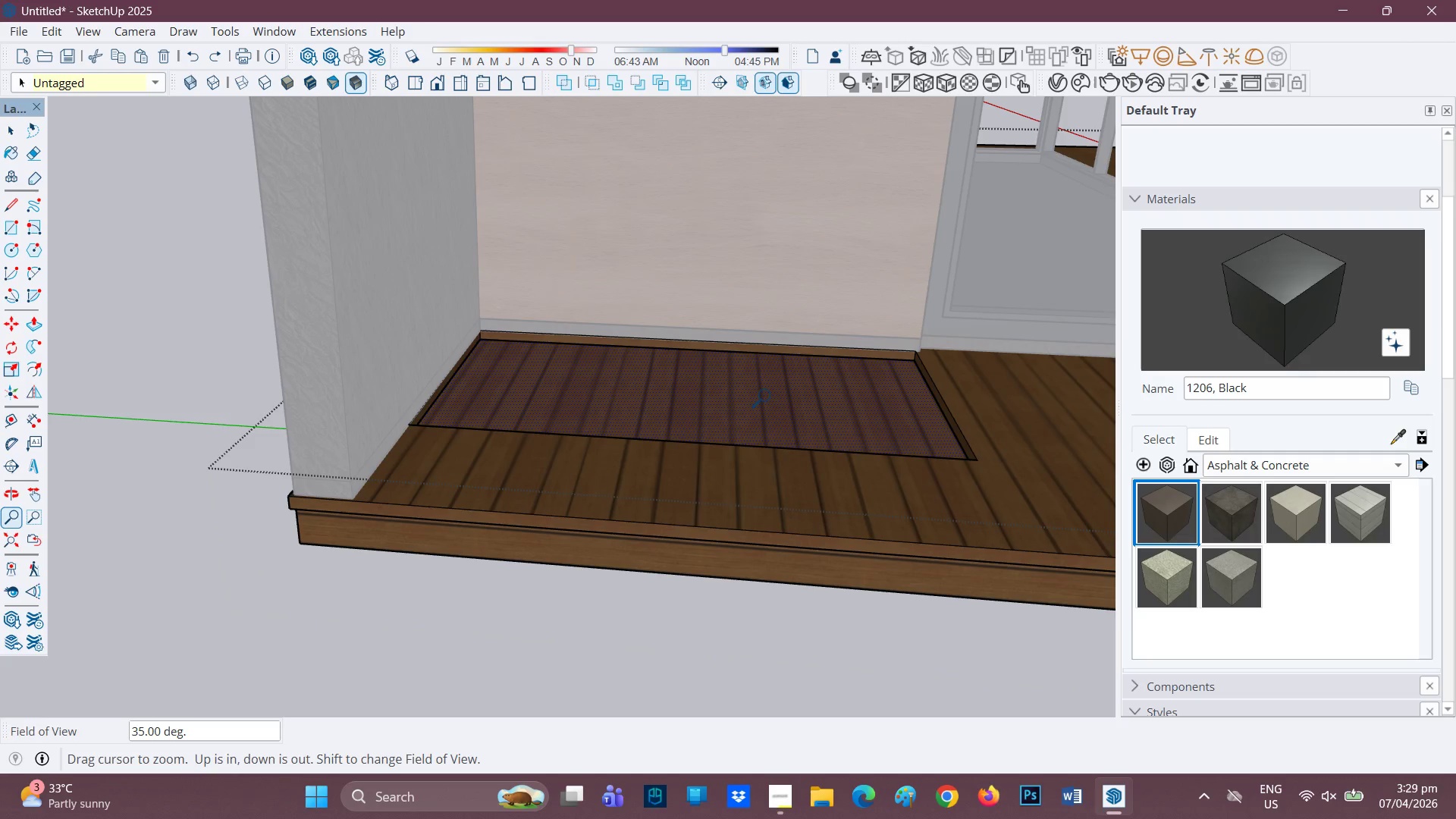 
key(Control+Z)
 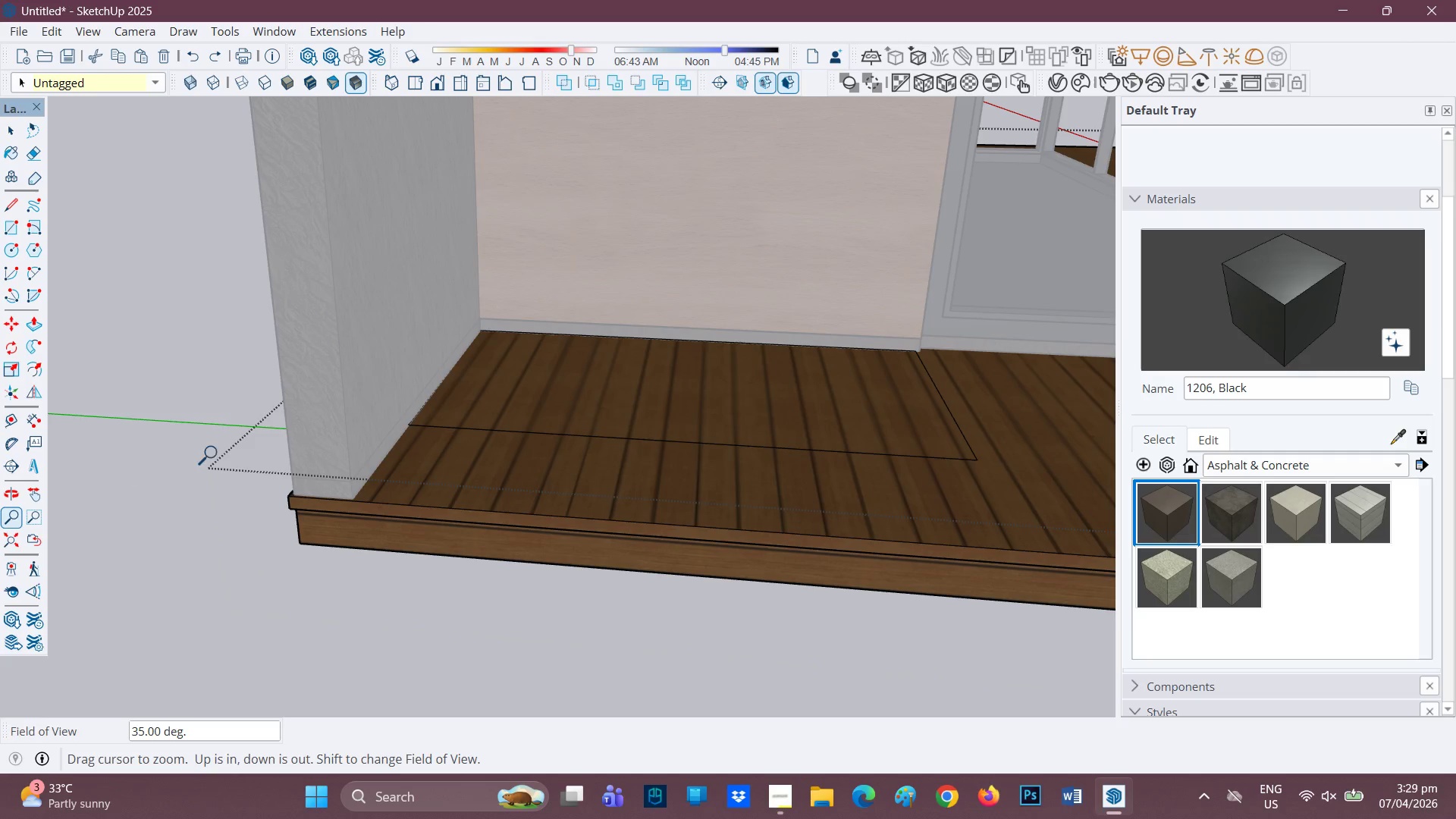 
key(Control+ControlLeft)
 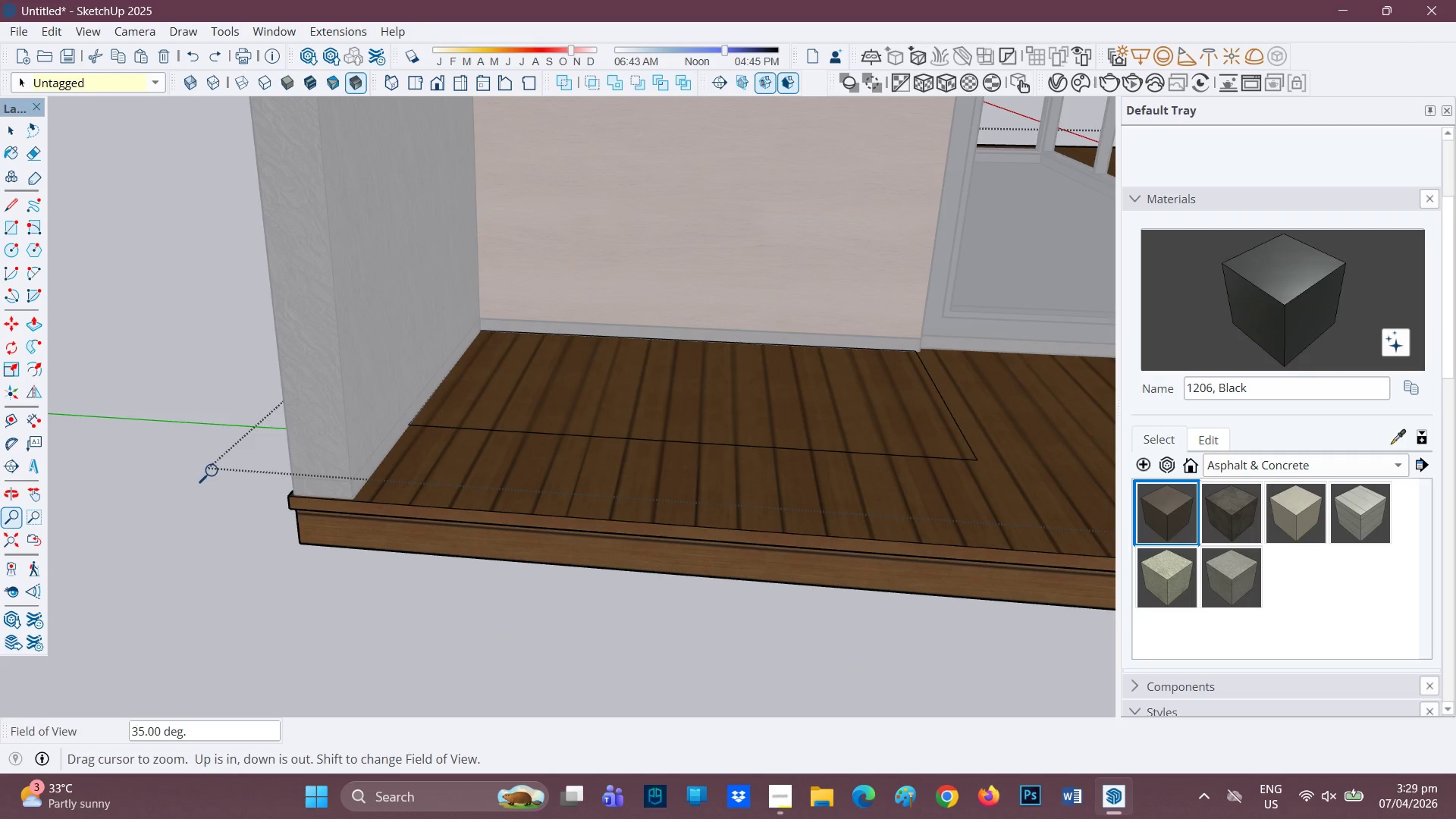 
key(Control+Z)
 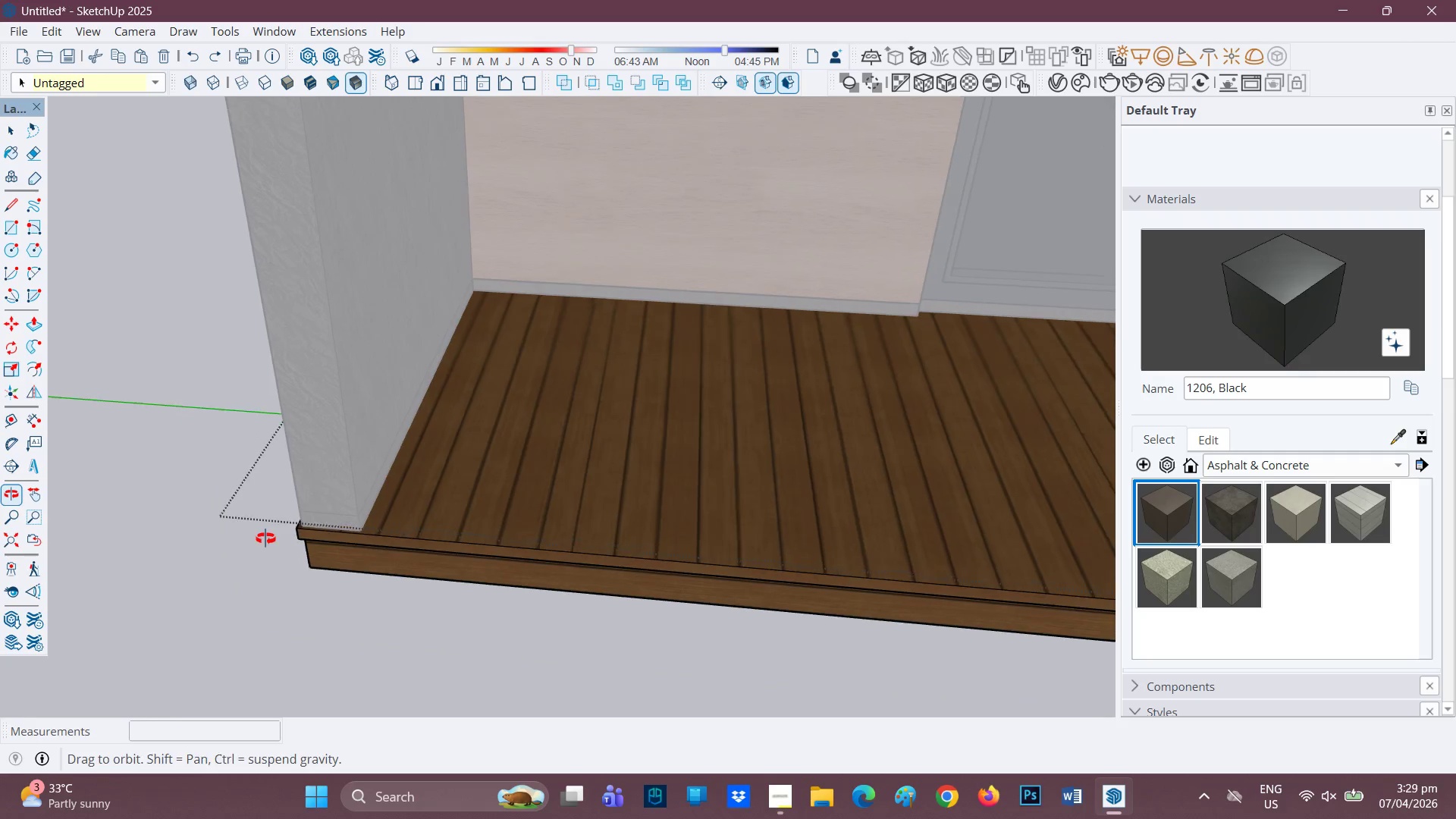 
key(Space)
 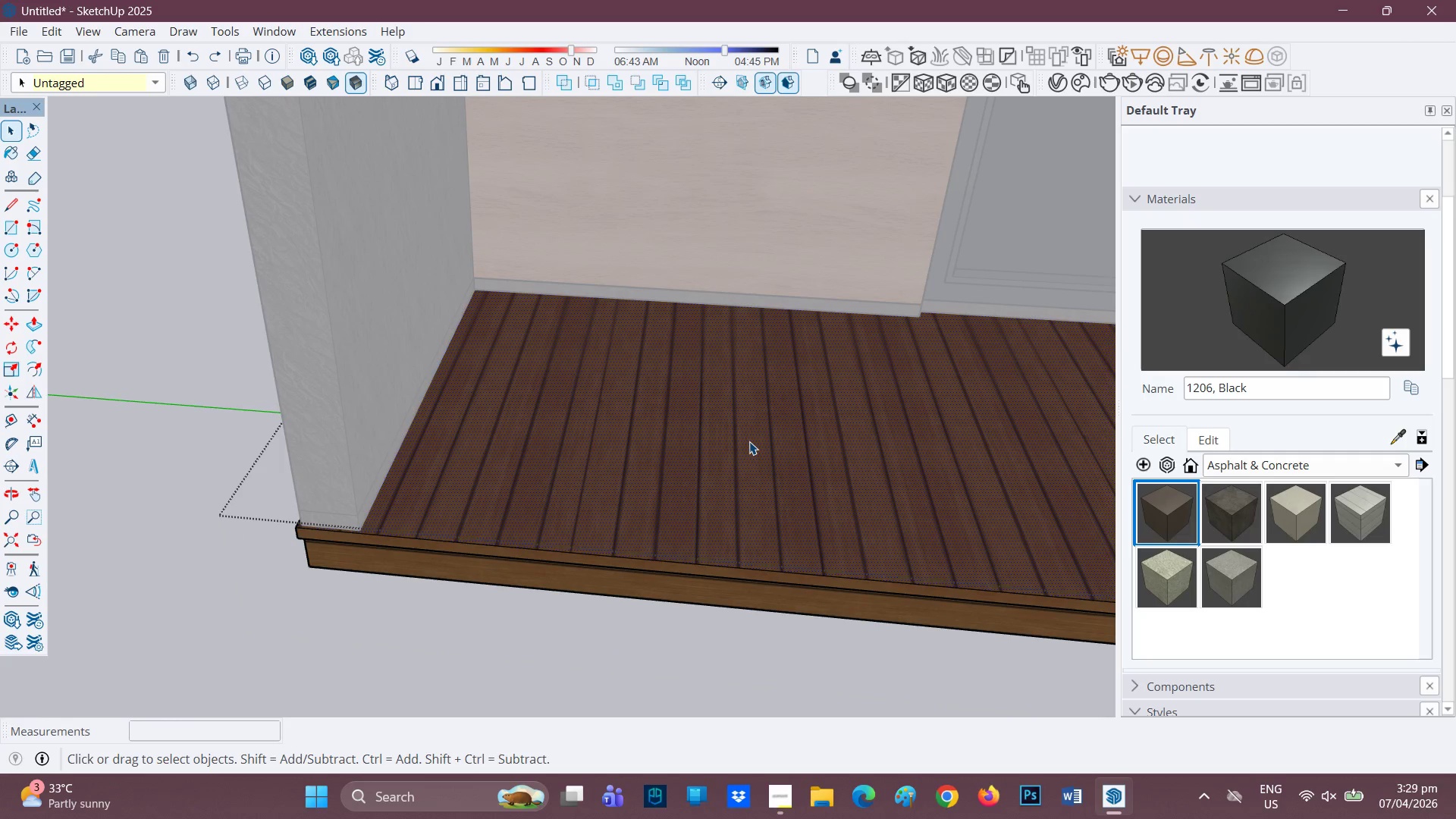 
left_click([731, 457])
 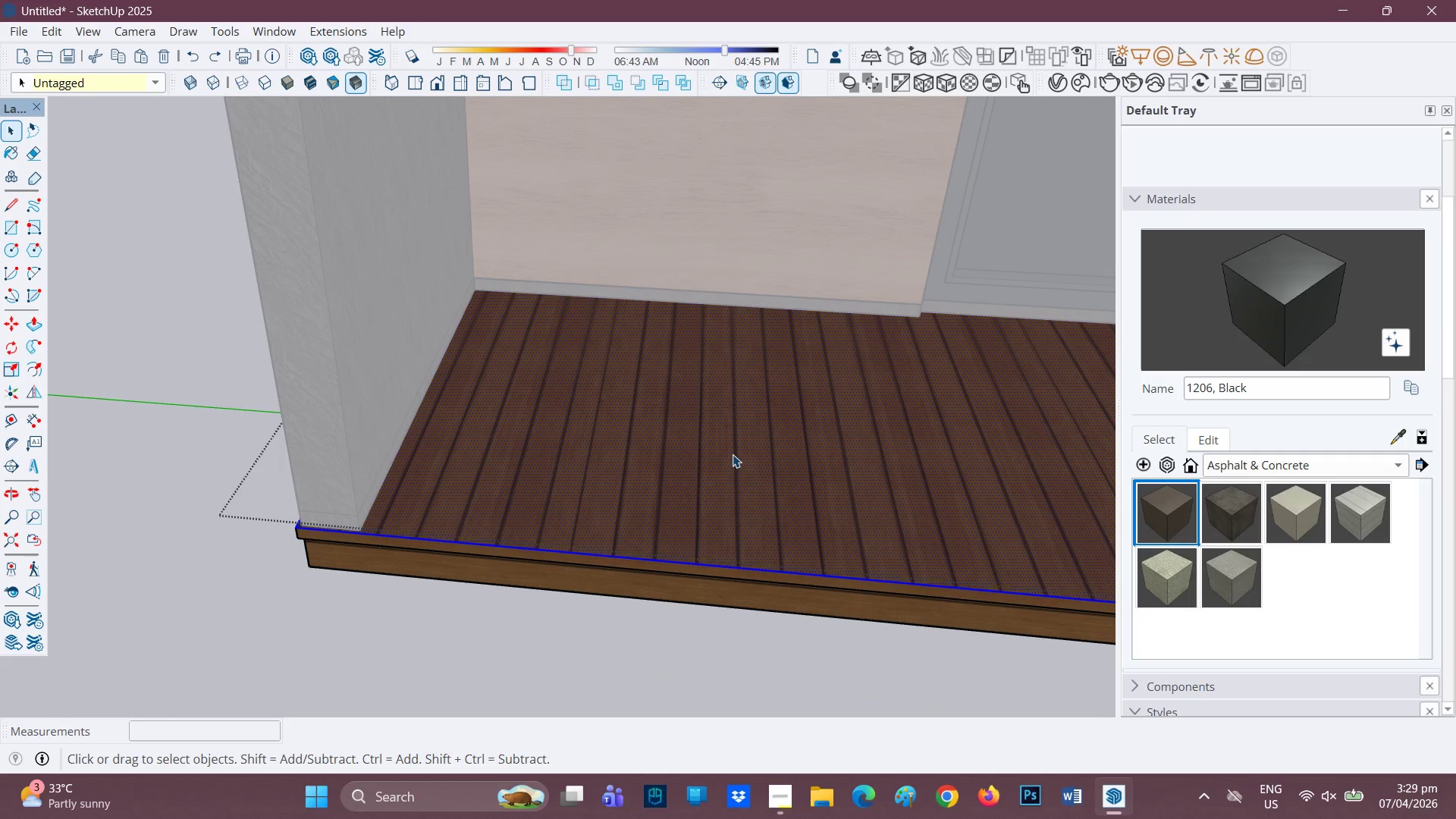 
triple_click([734, 450])
 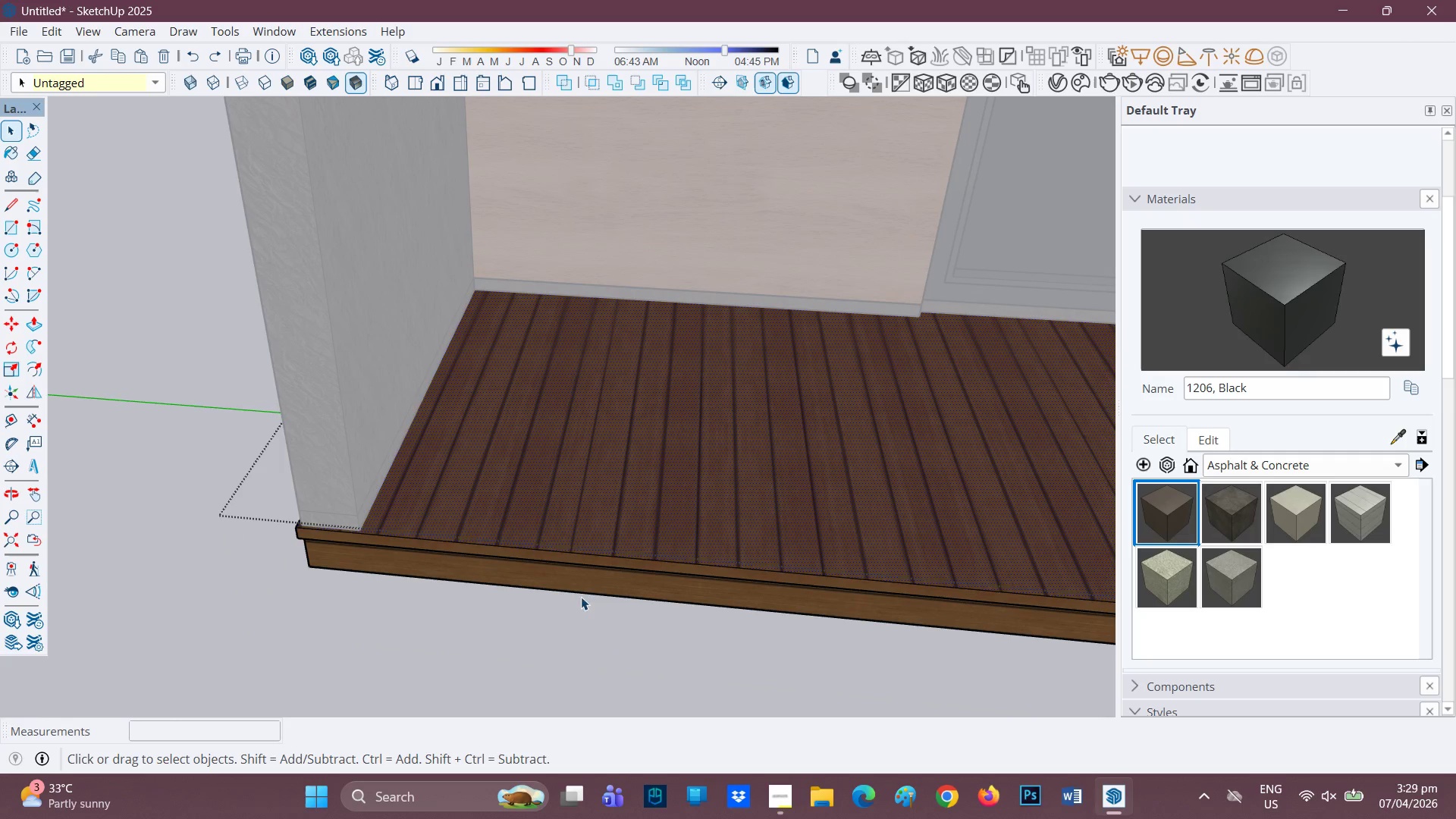 
type(rp)
 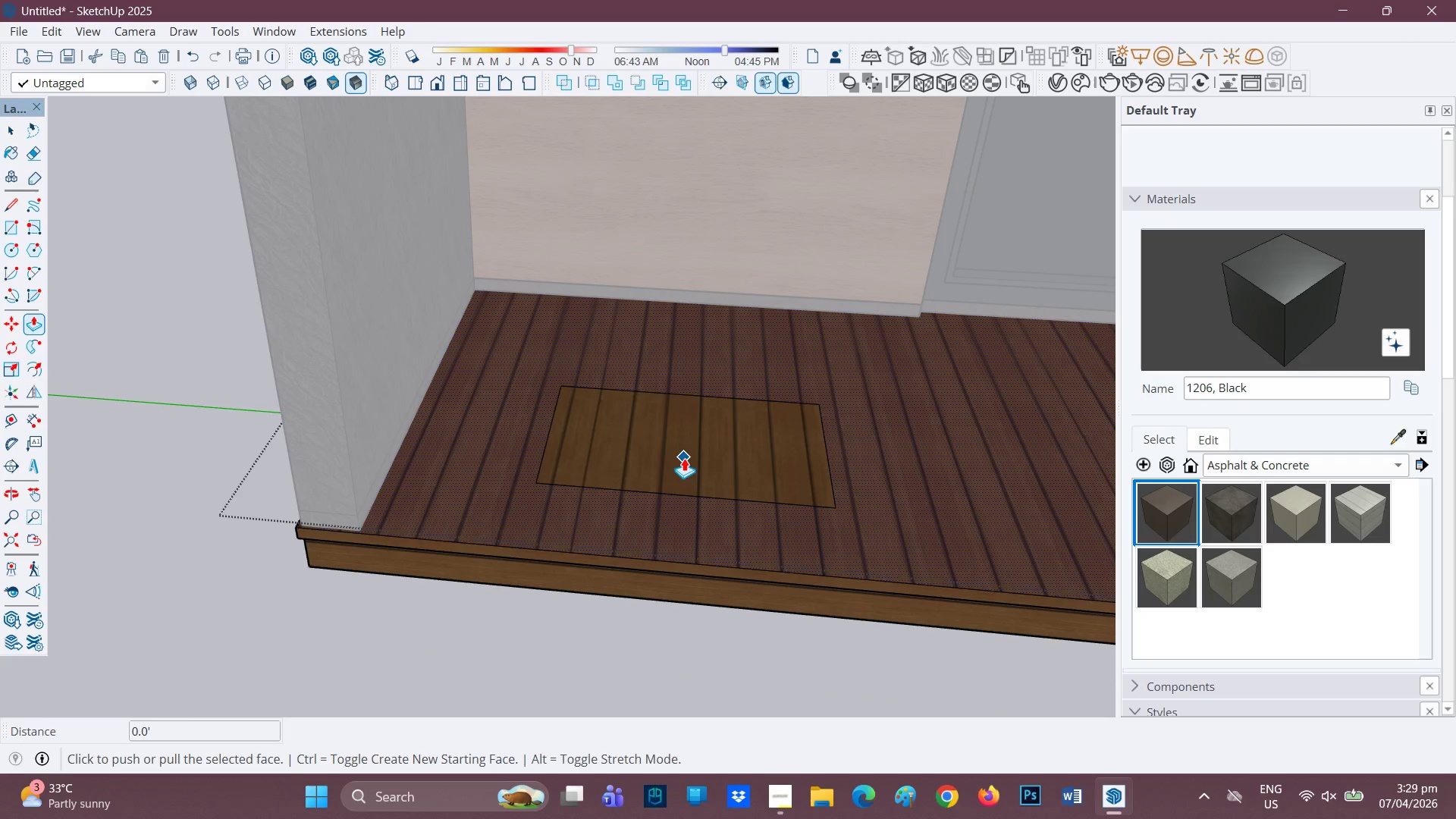 
left_click_drag(start_coordinate=[561, 386], to_coordinate=[560, 391])
 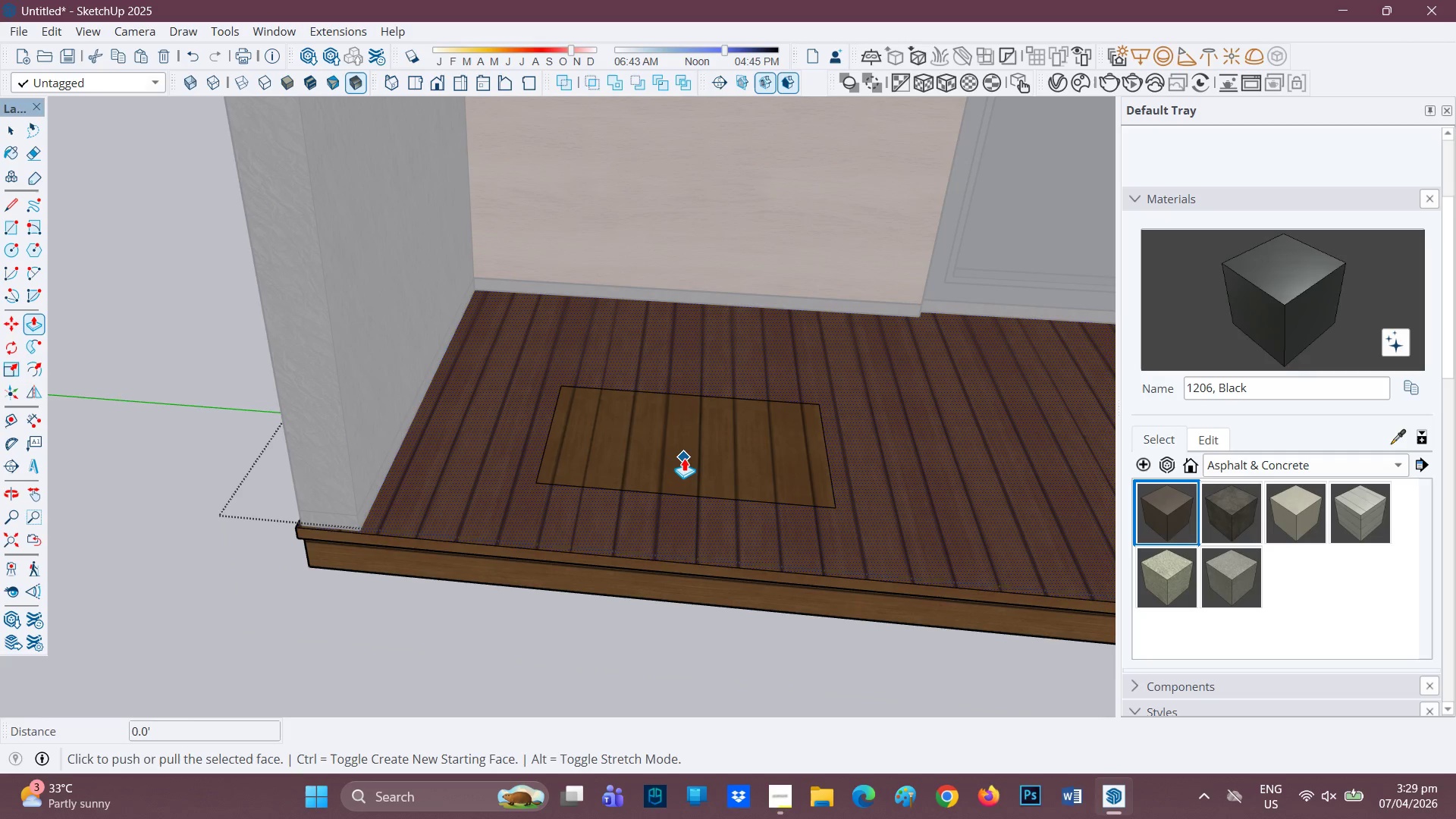 
left_click([692, 457])
 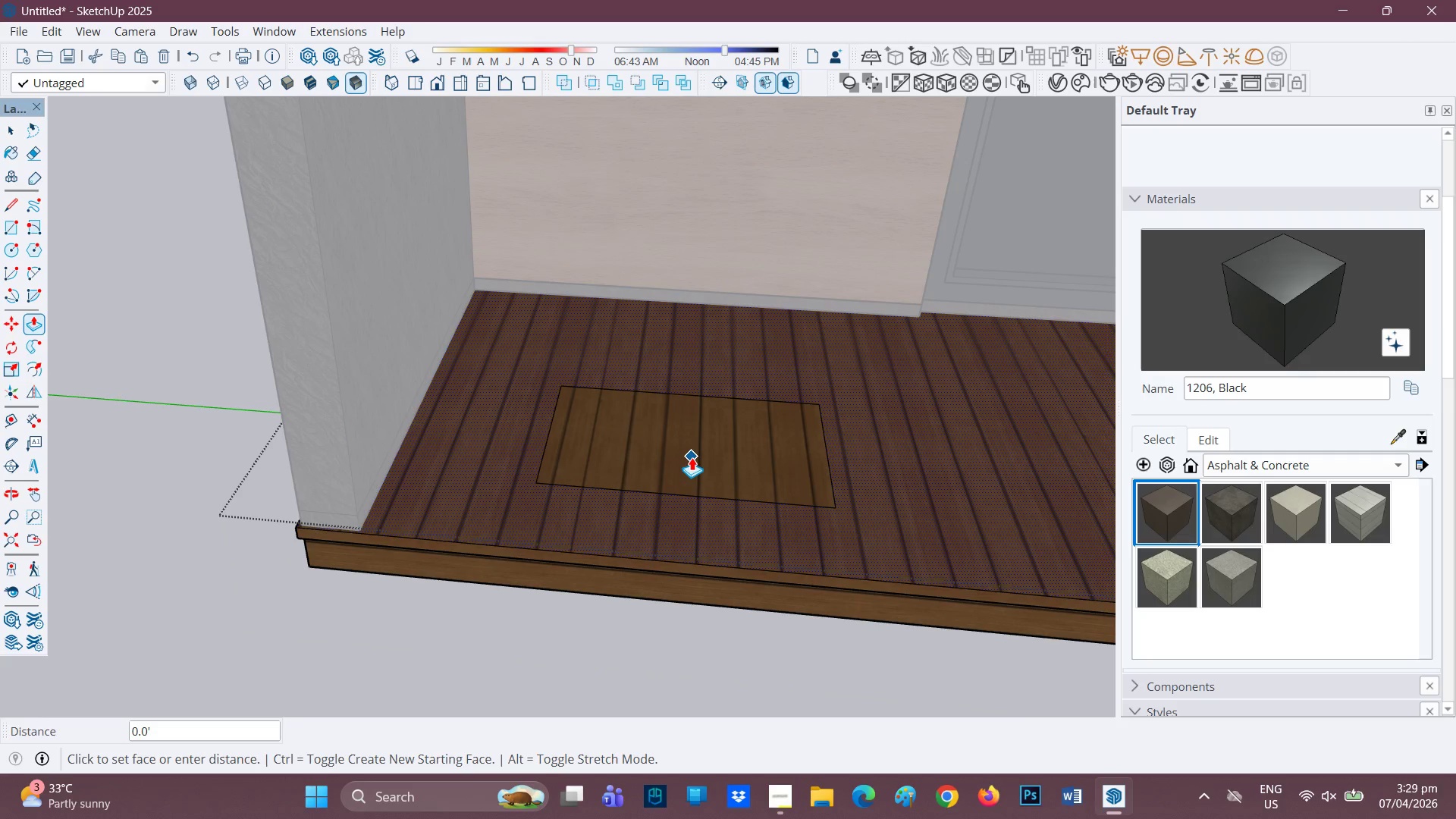 
key(Space)
 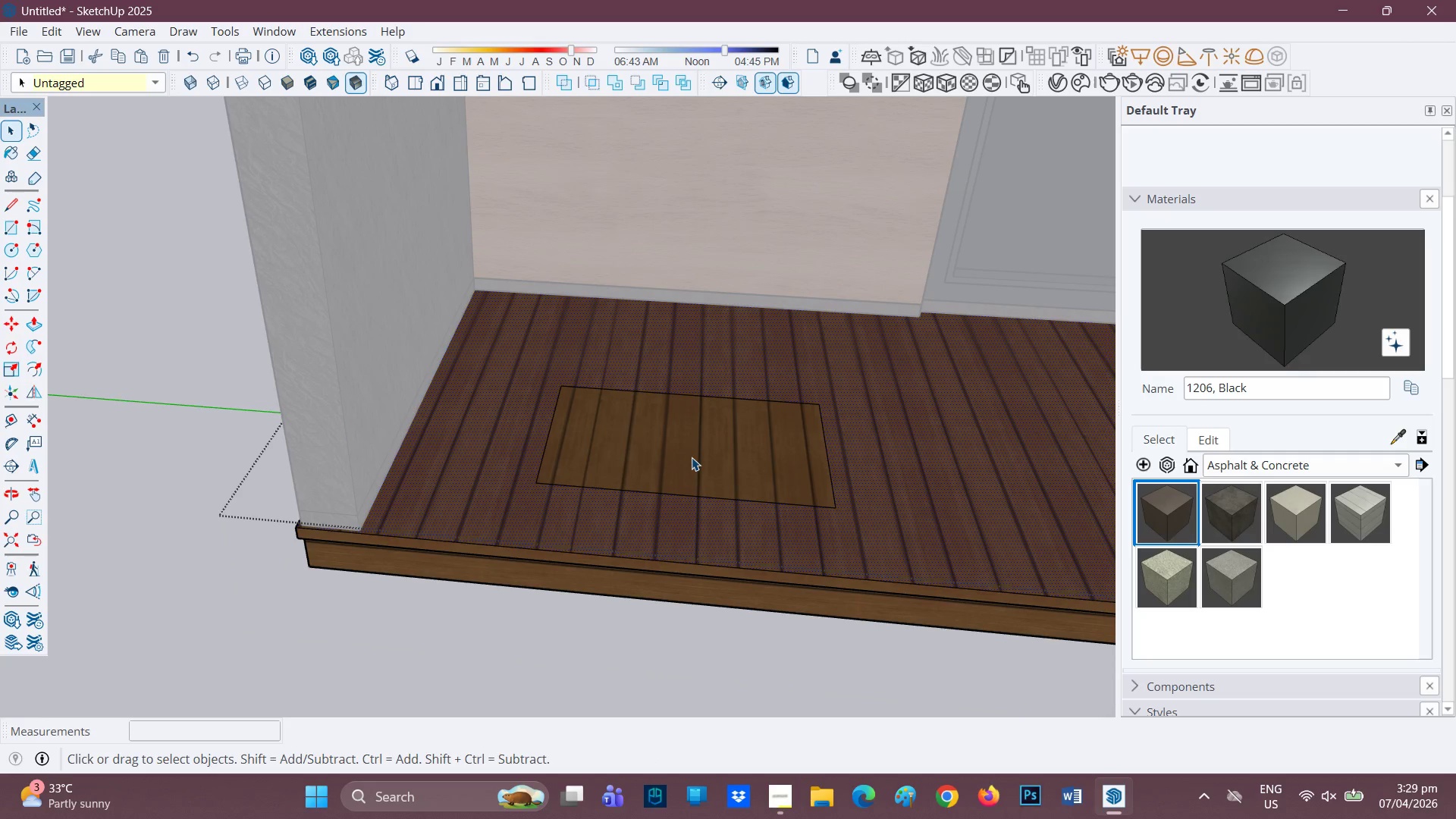 
left_click([692, 457])
 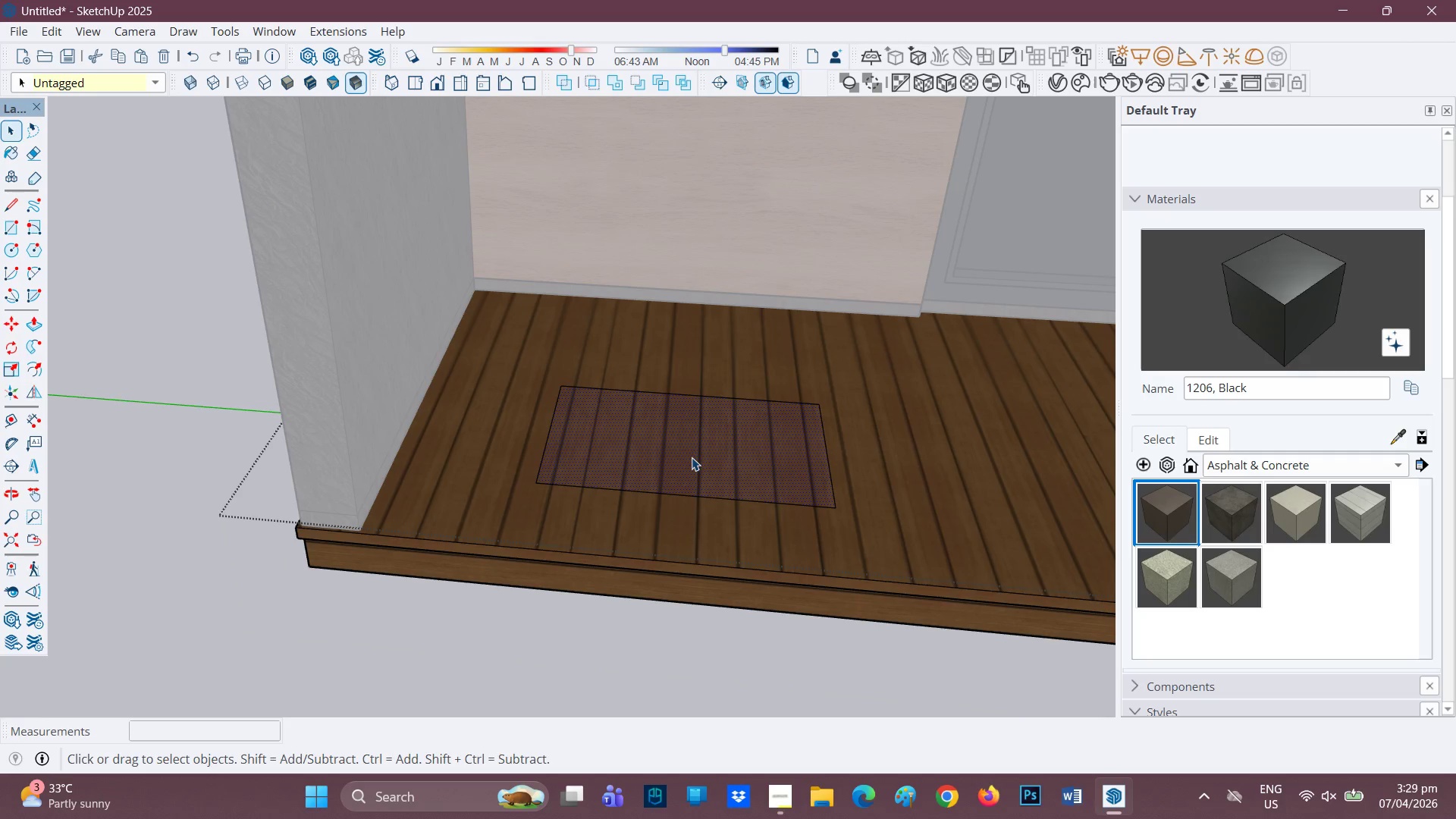 
key(P)
 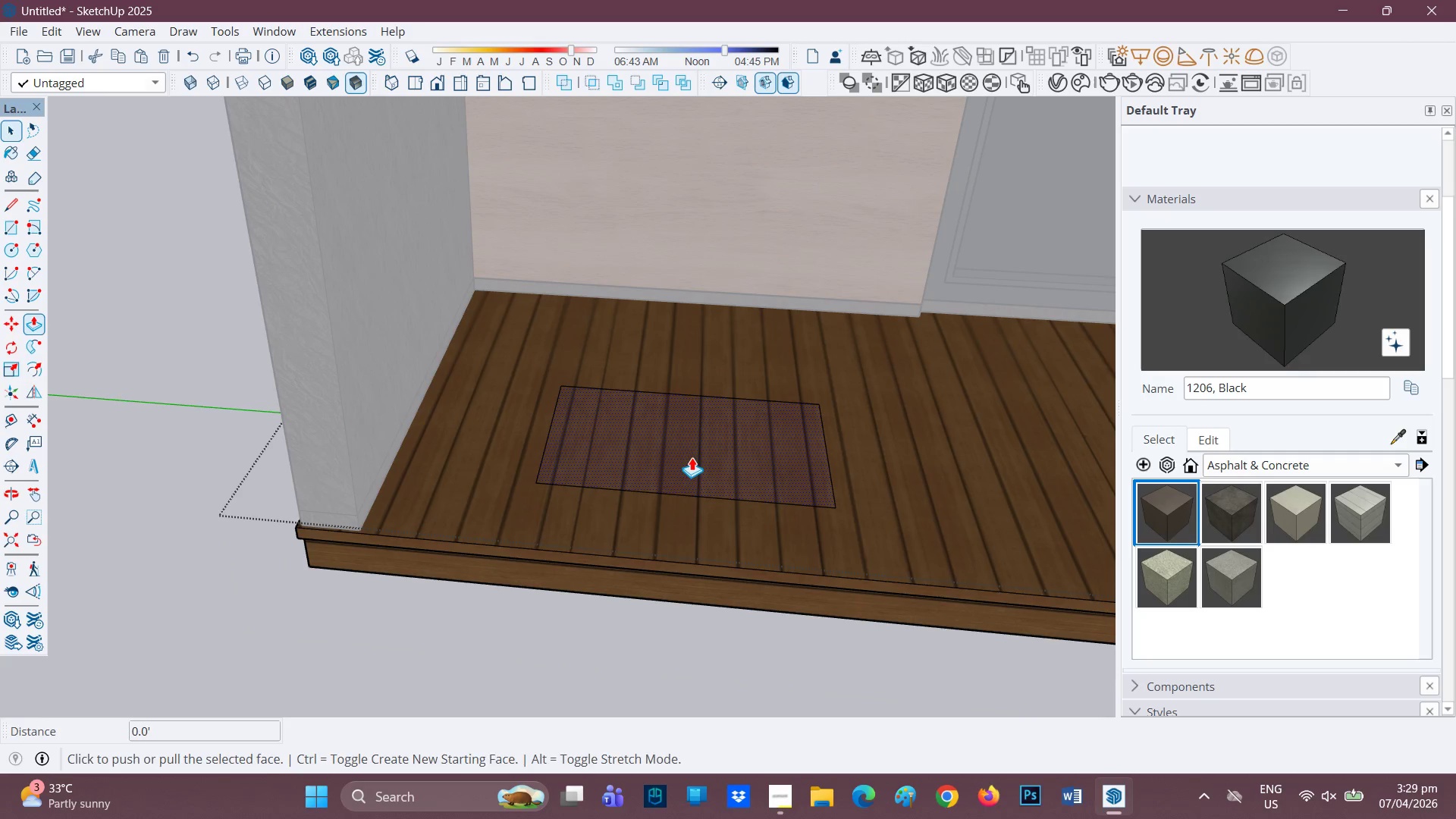 
left_click([692, 457])
 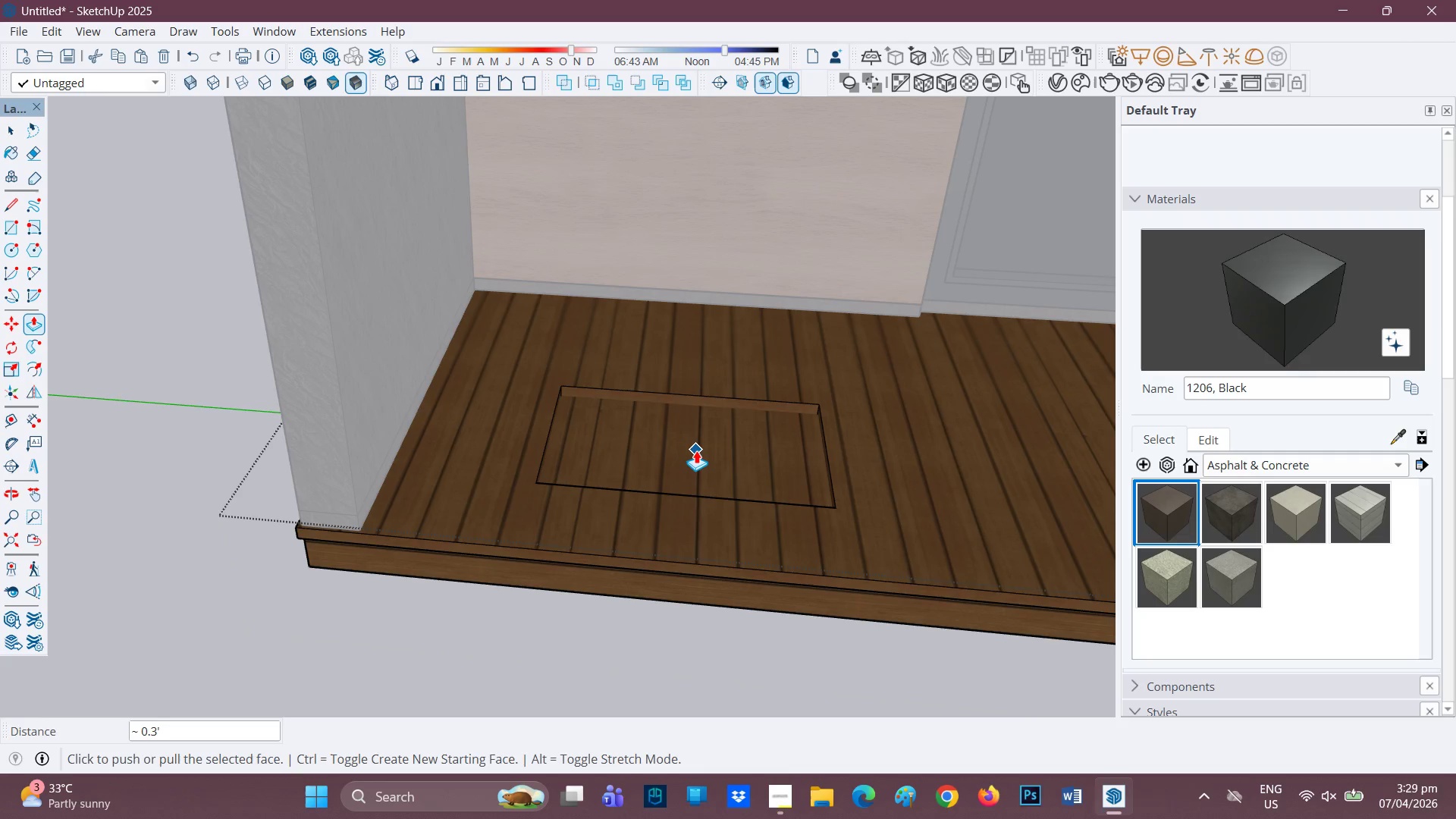 
key(P)
 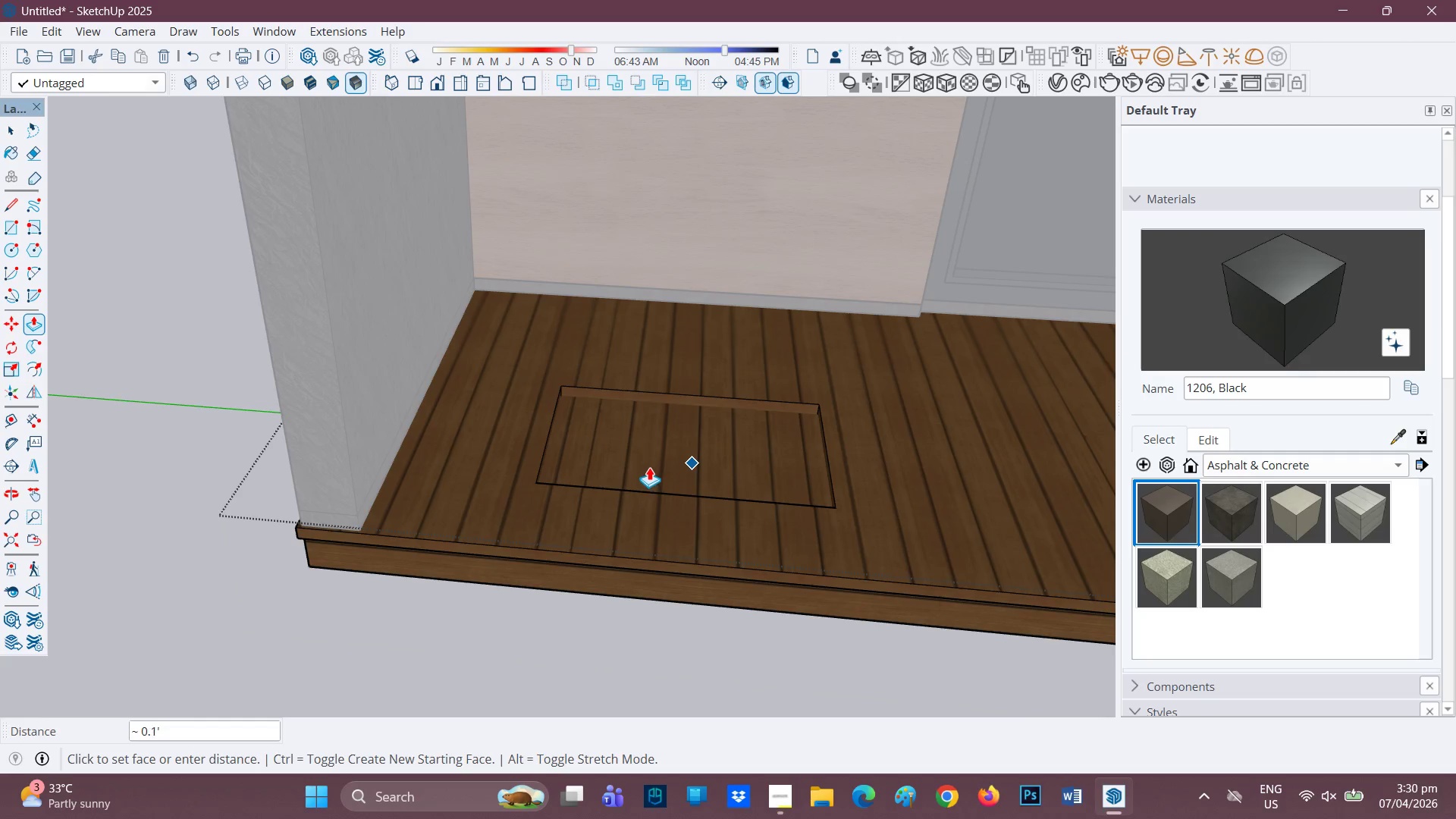 
key(Space)
 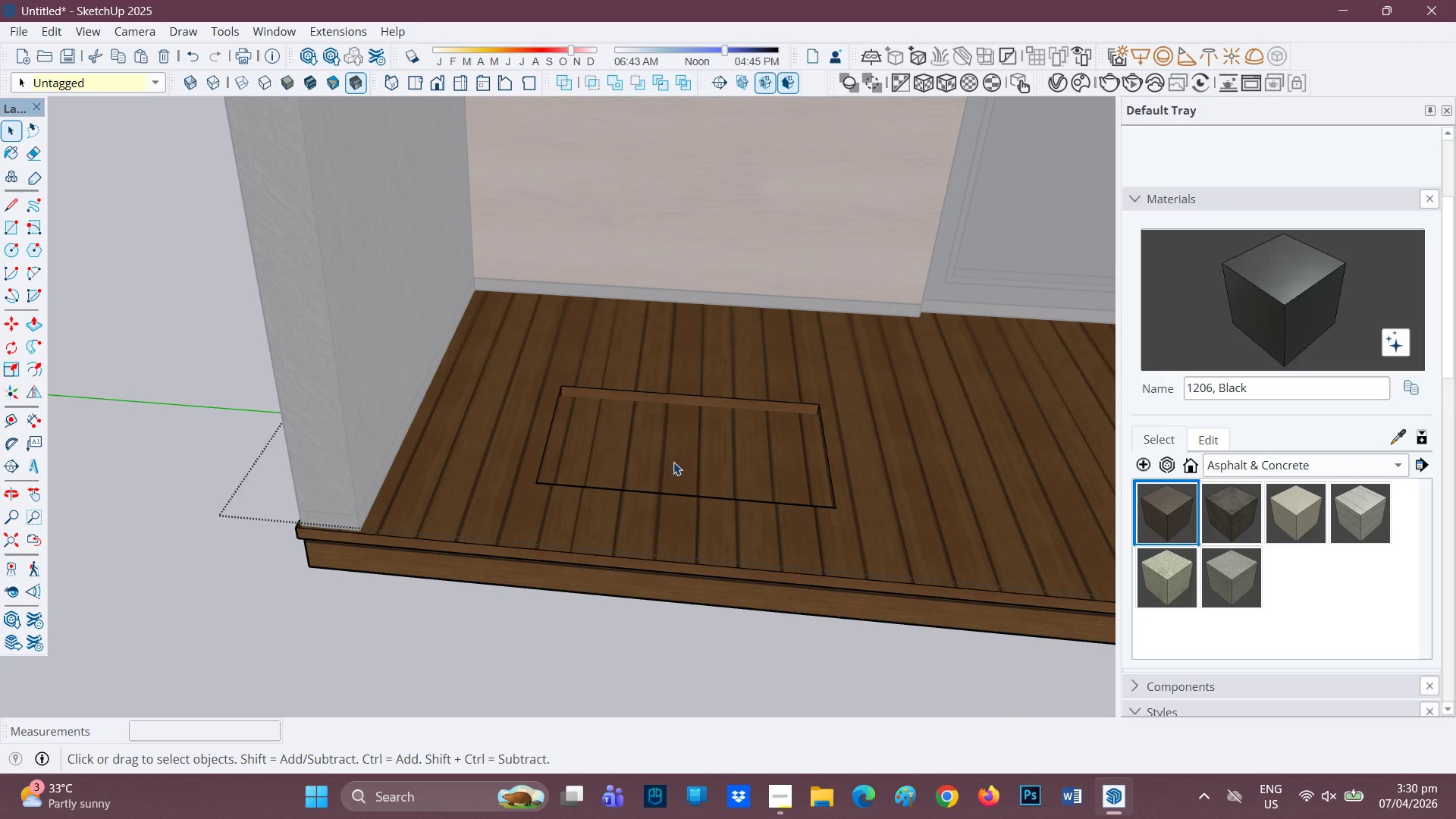 
left_click([676, 458])
 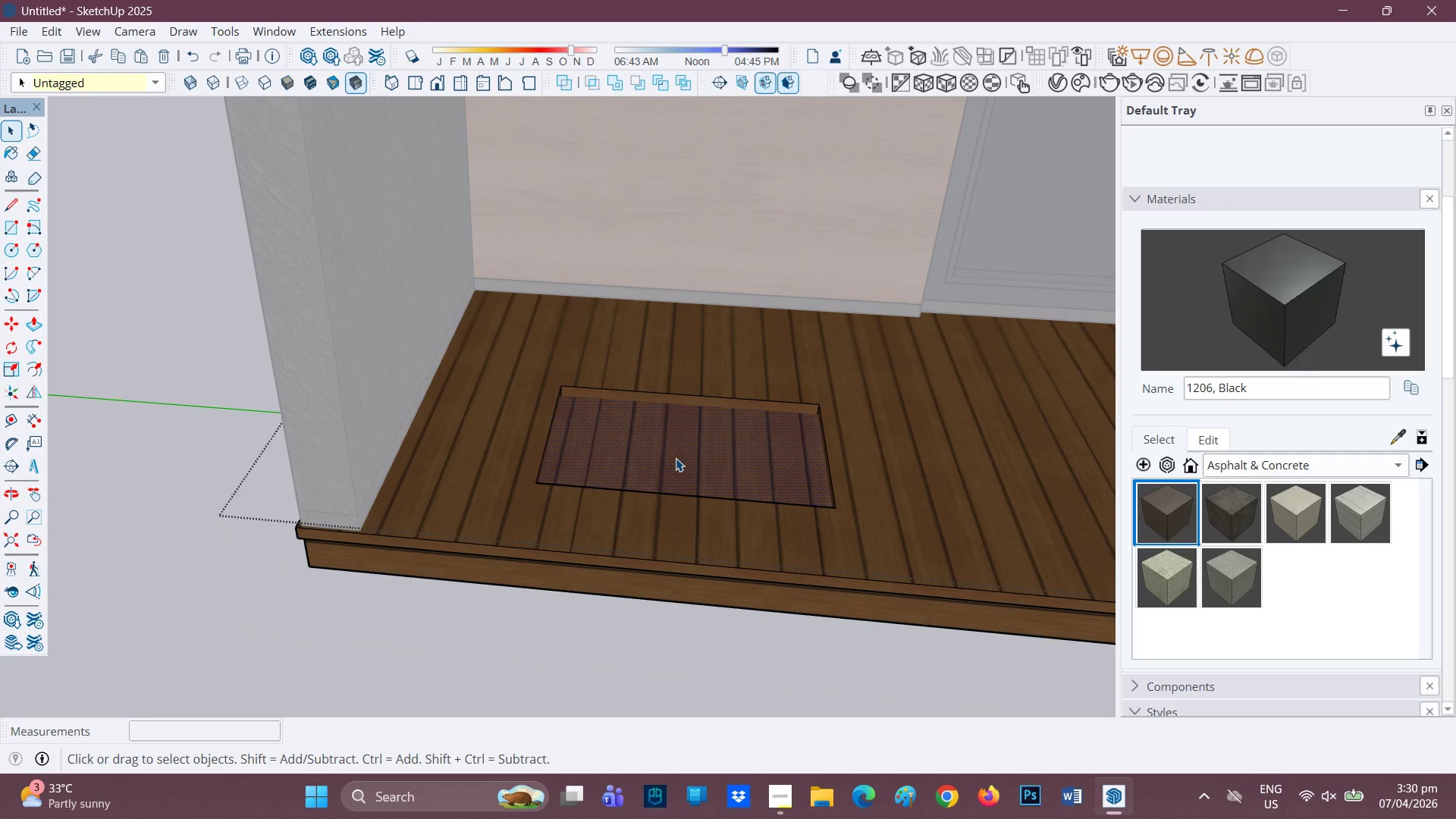 
key(P)
 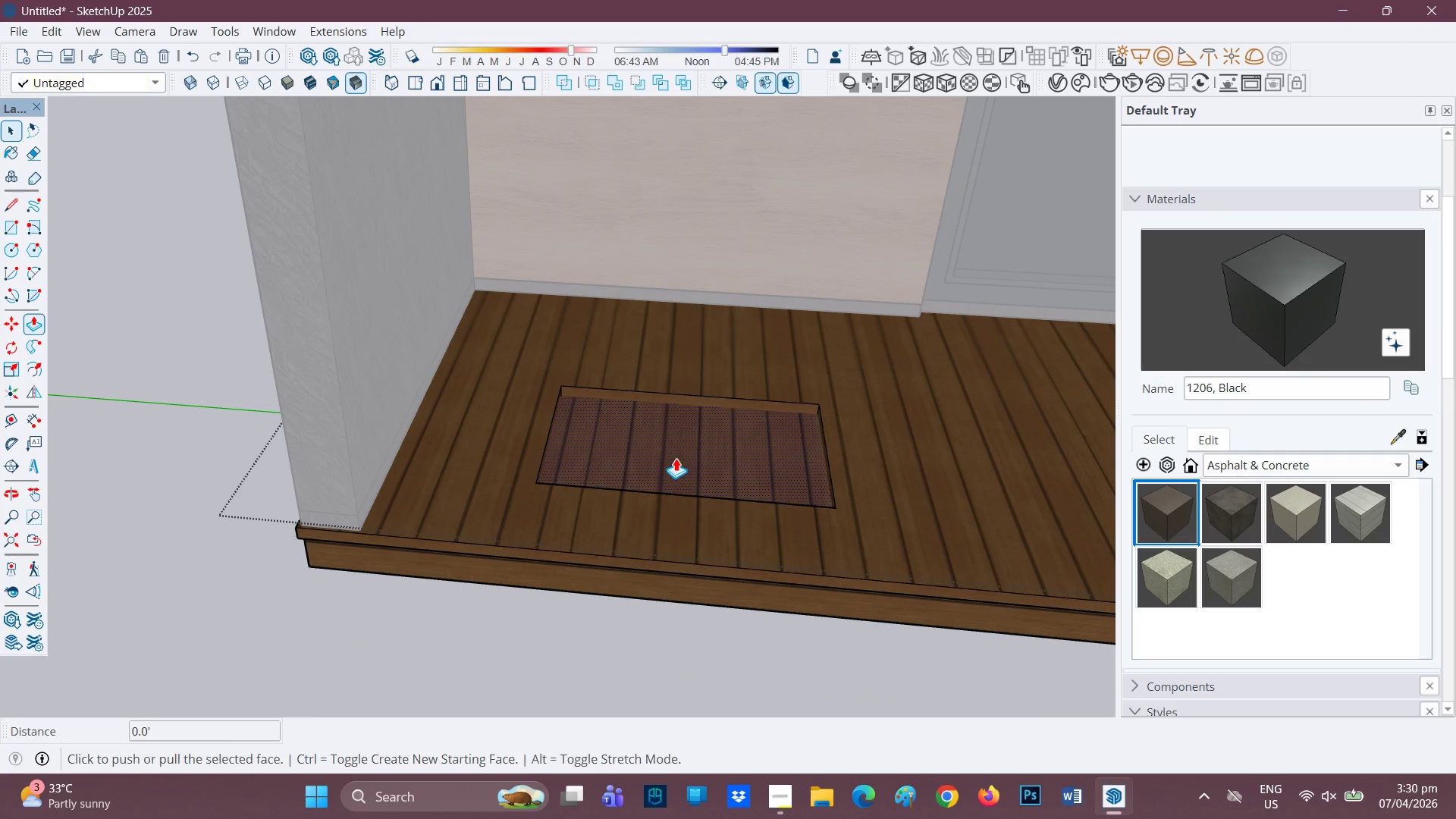 
left_click([676, 458])
 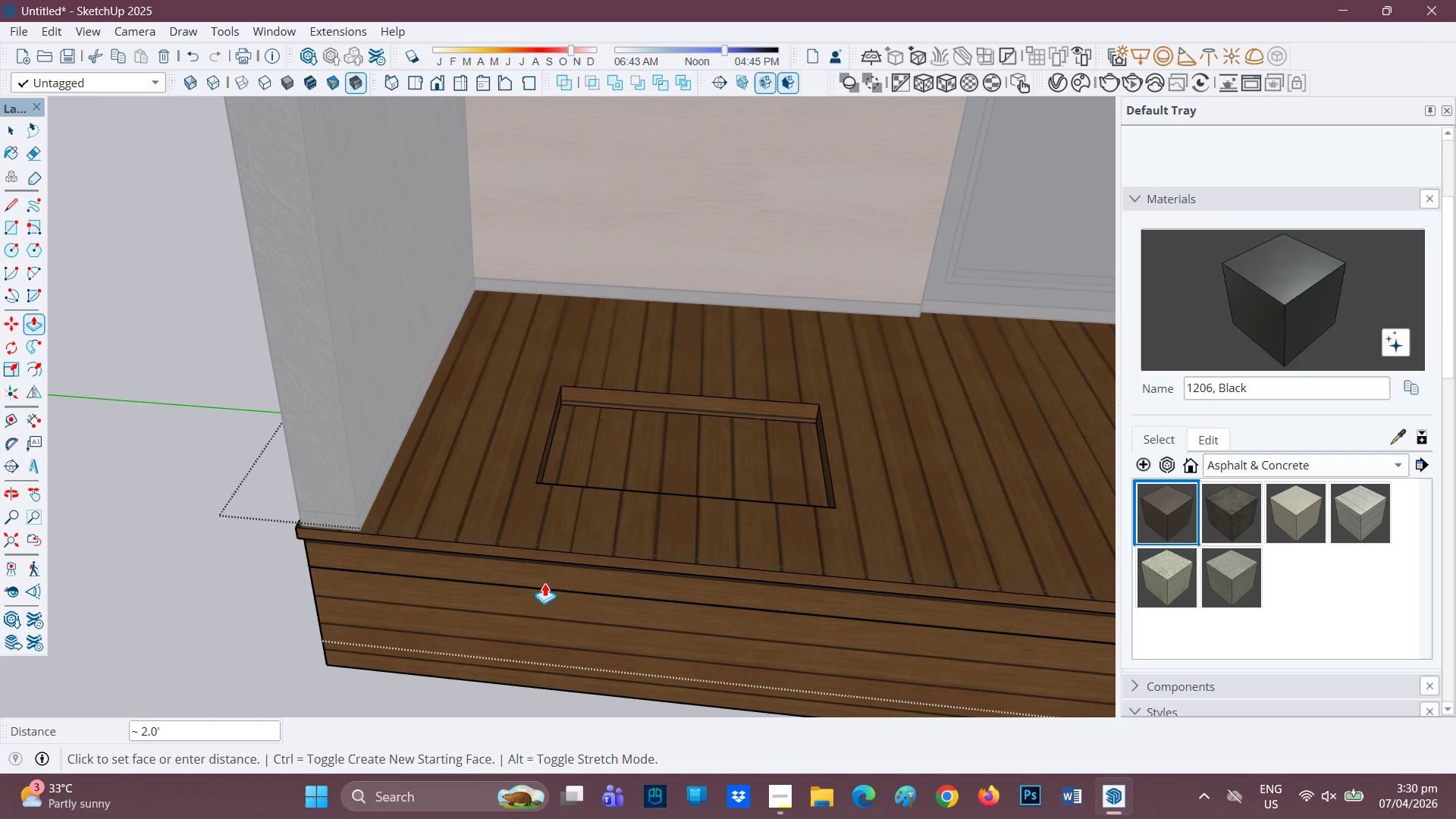 
wait(5.03)
 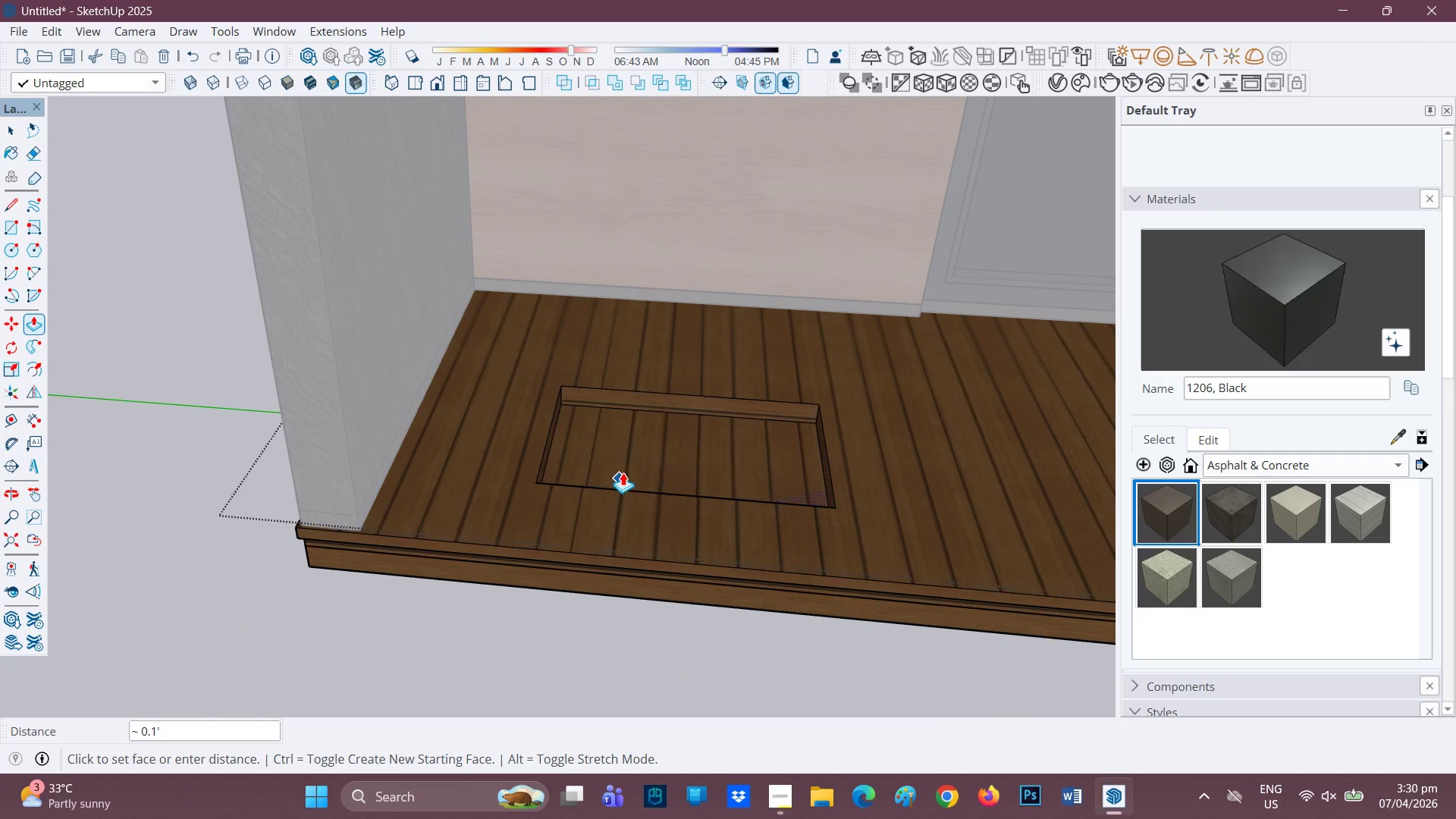 
scroll: coordinate [766, 463], scroll_direction: up, amount: 1.0
 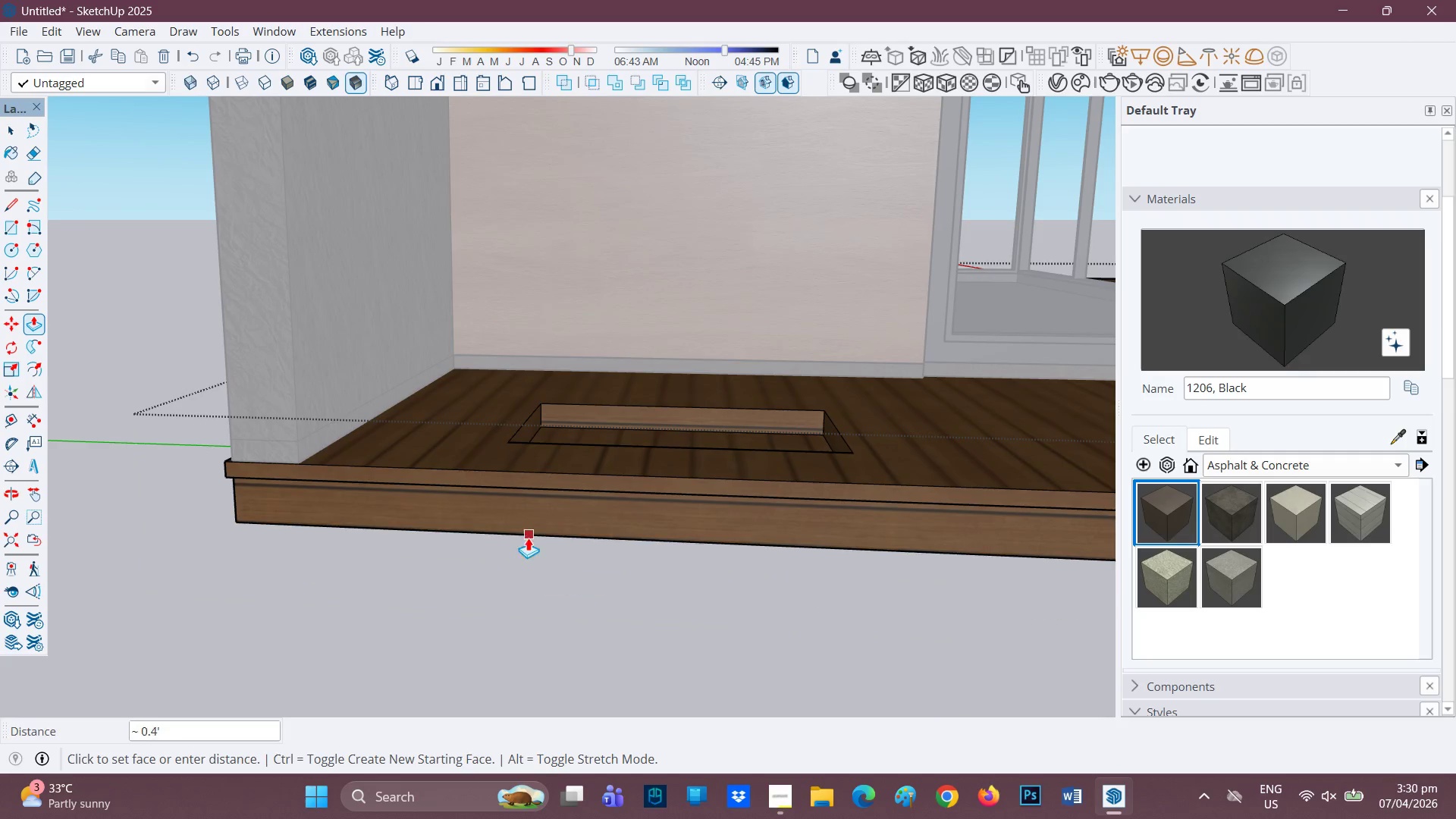 
key(Control+ControlLeft)
 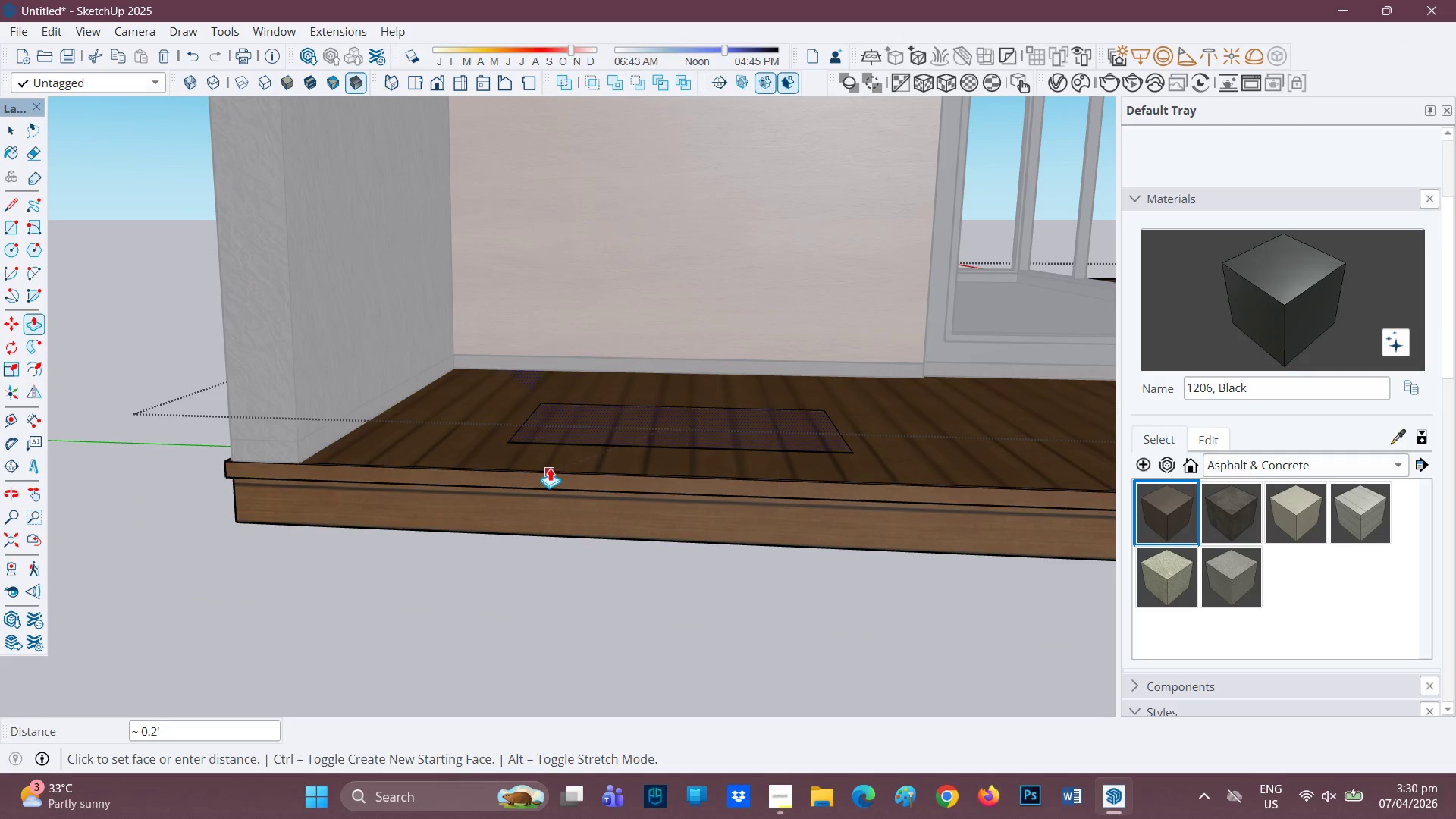 
key(Control+Z)
 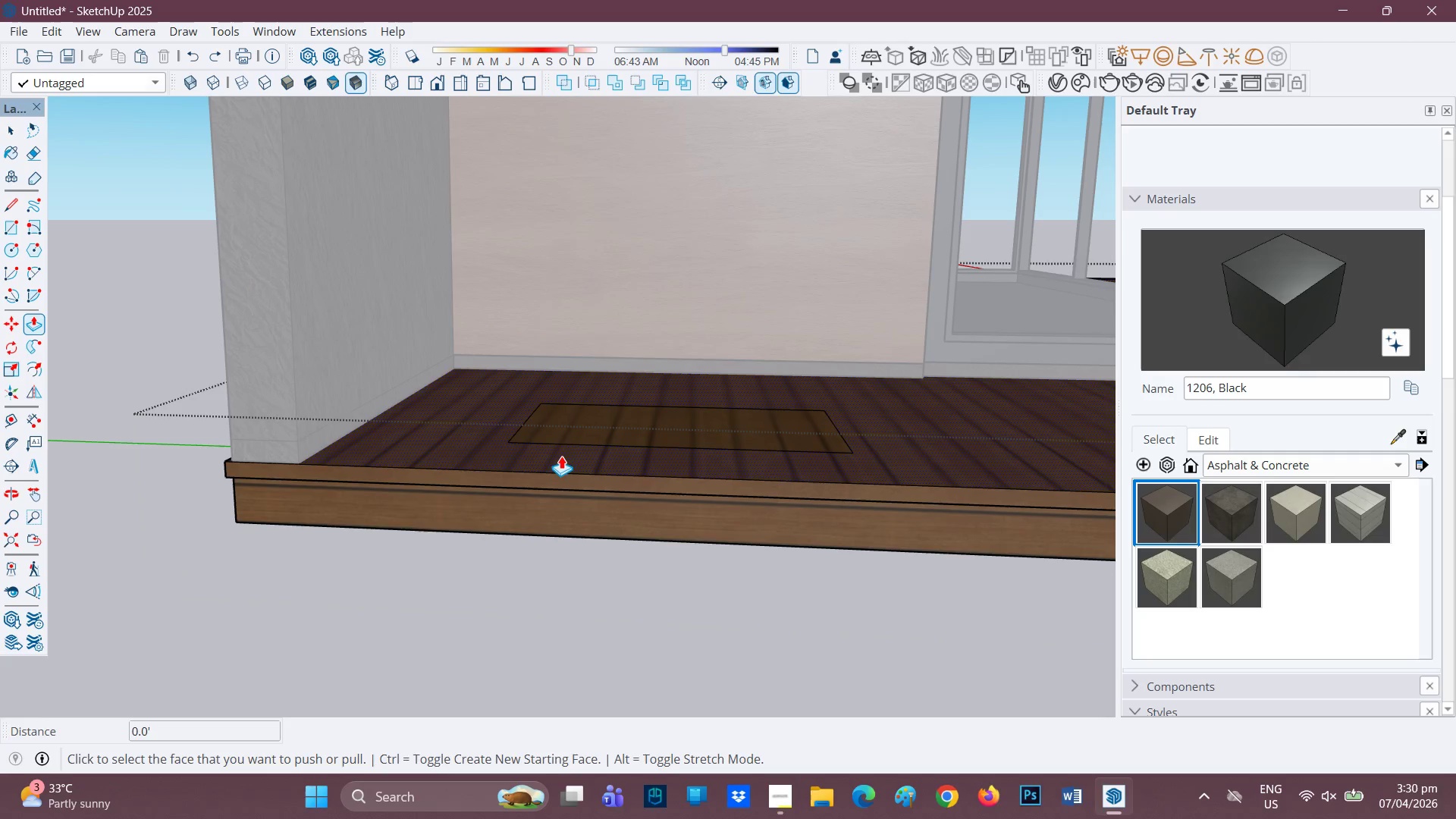 
key(Z)
 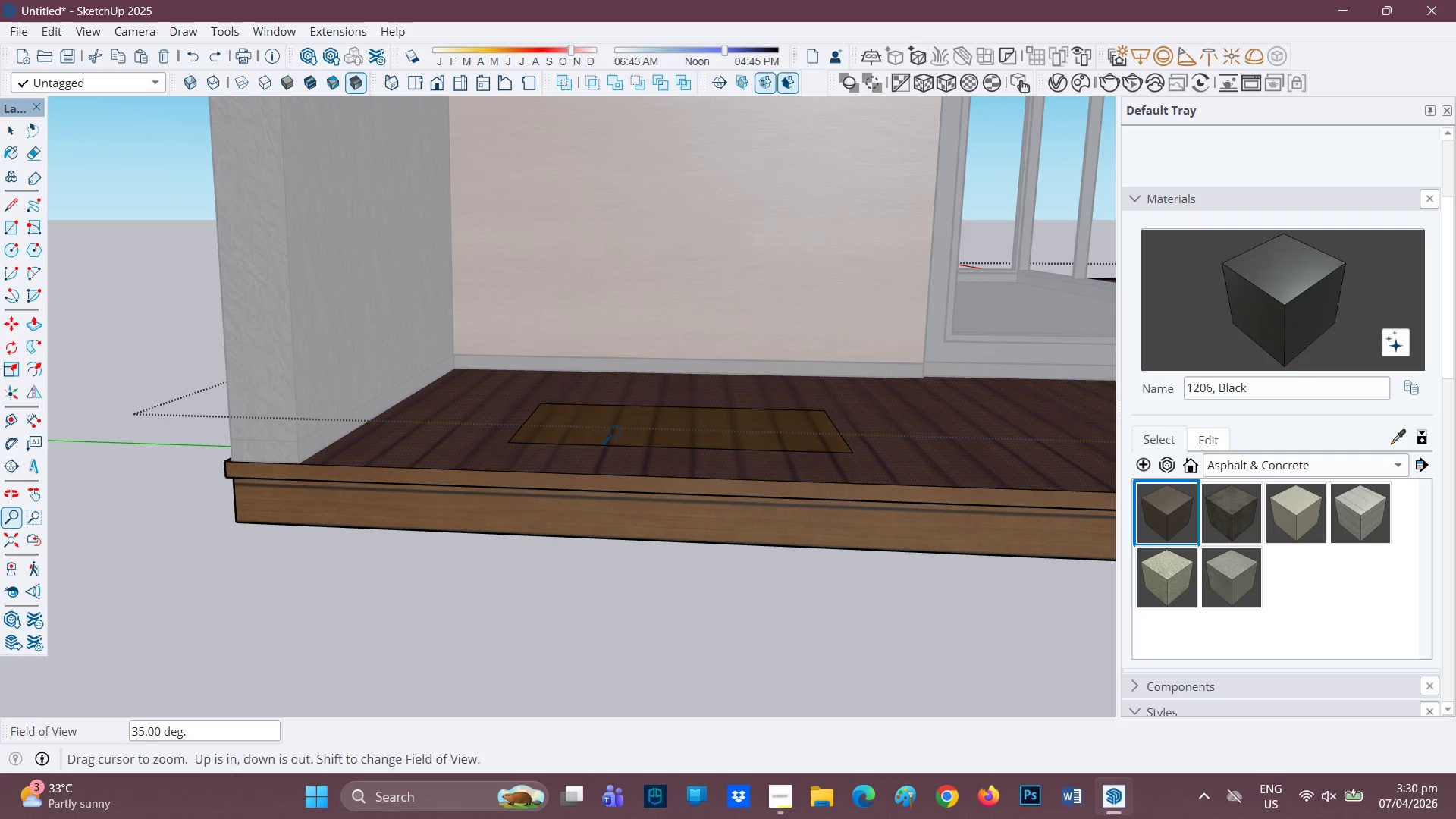 
key(Control+ControlLeft)
 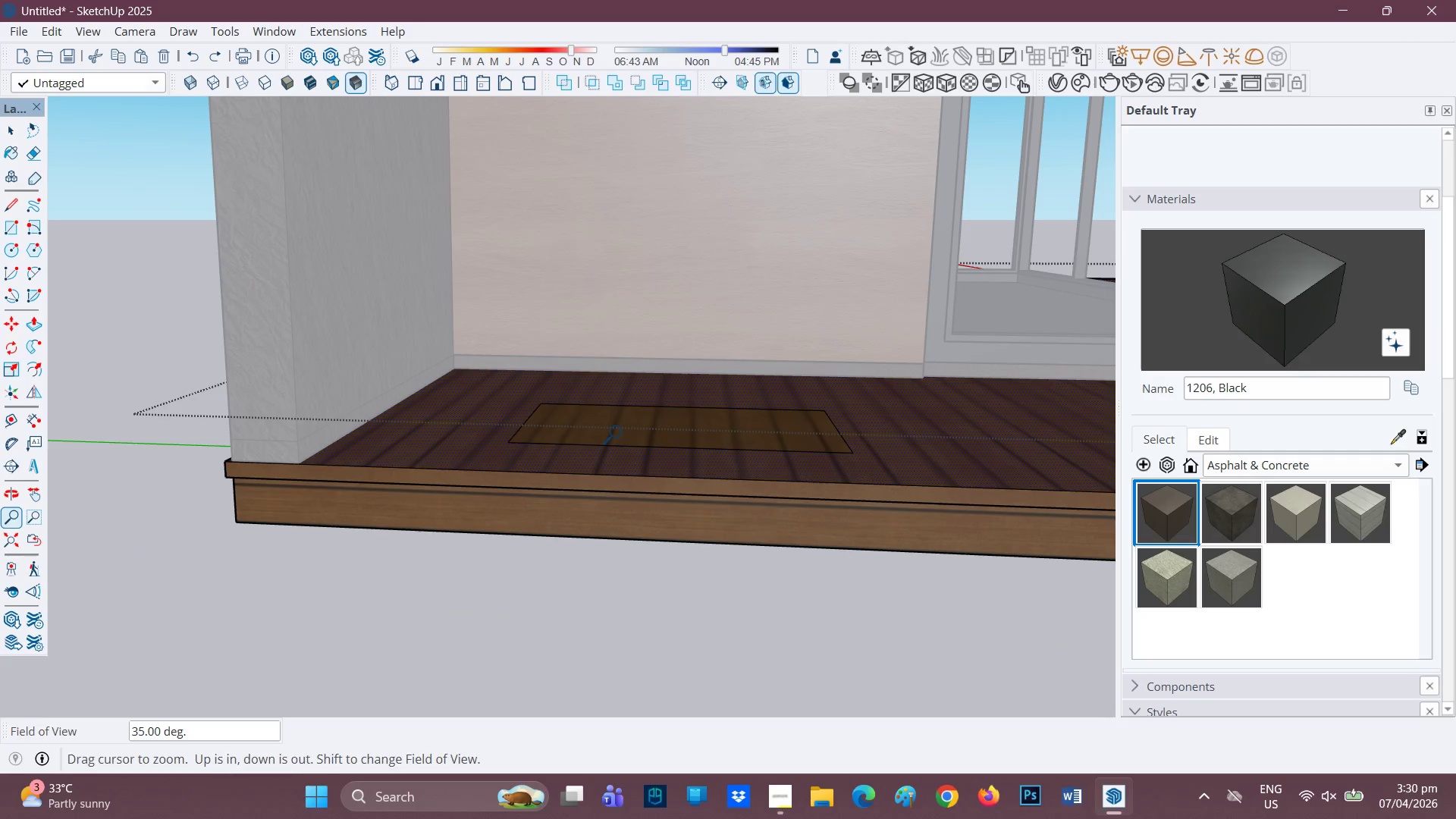 
key(Control+Z)
 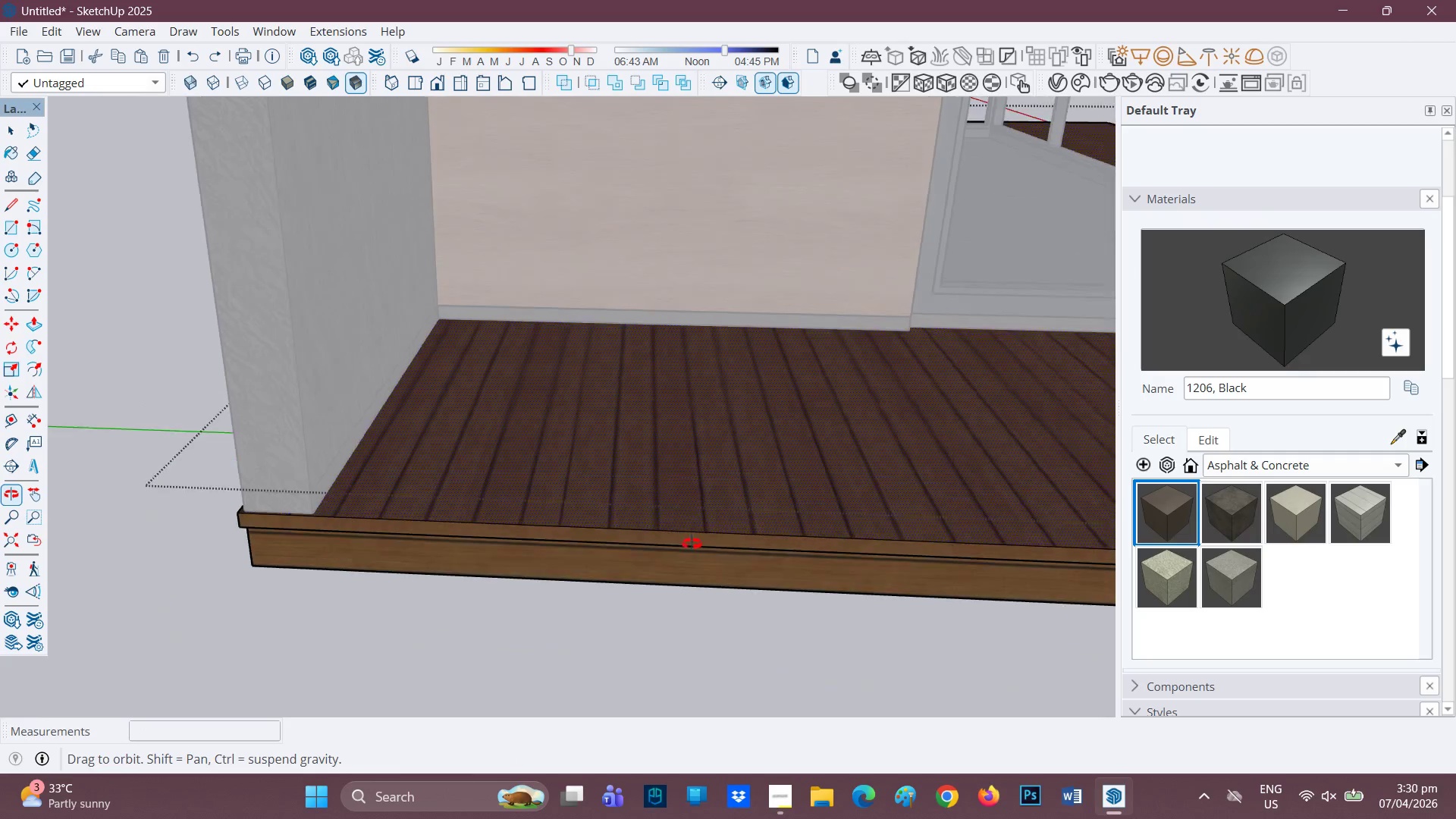 
scroll: coordinate [654, 474], scroll_direction: down, amount: 3.0
 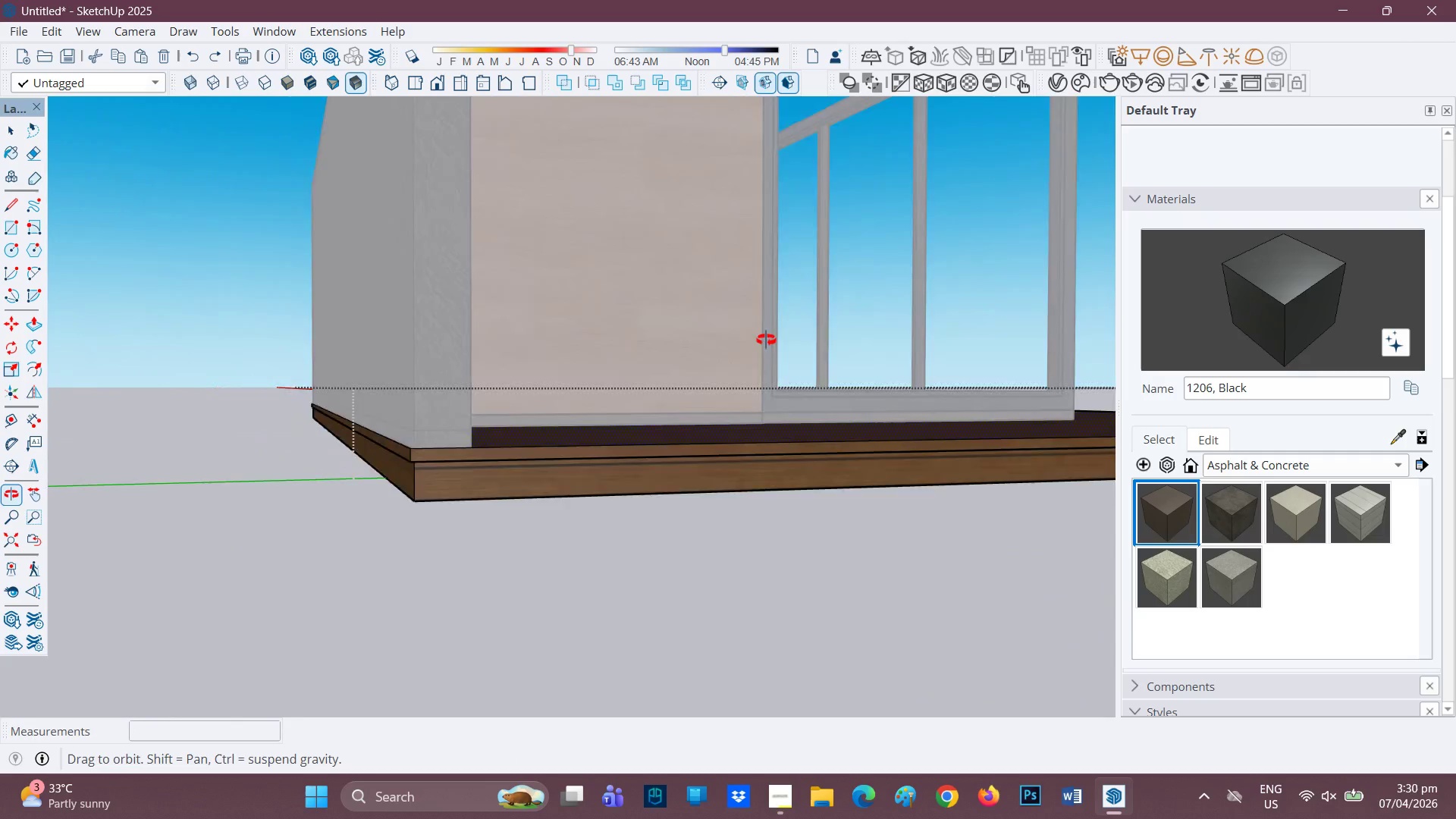 
key(Space)
 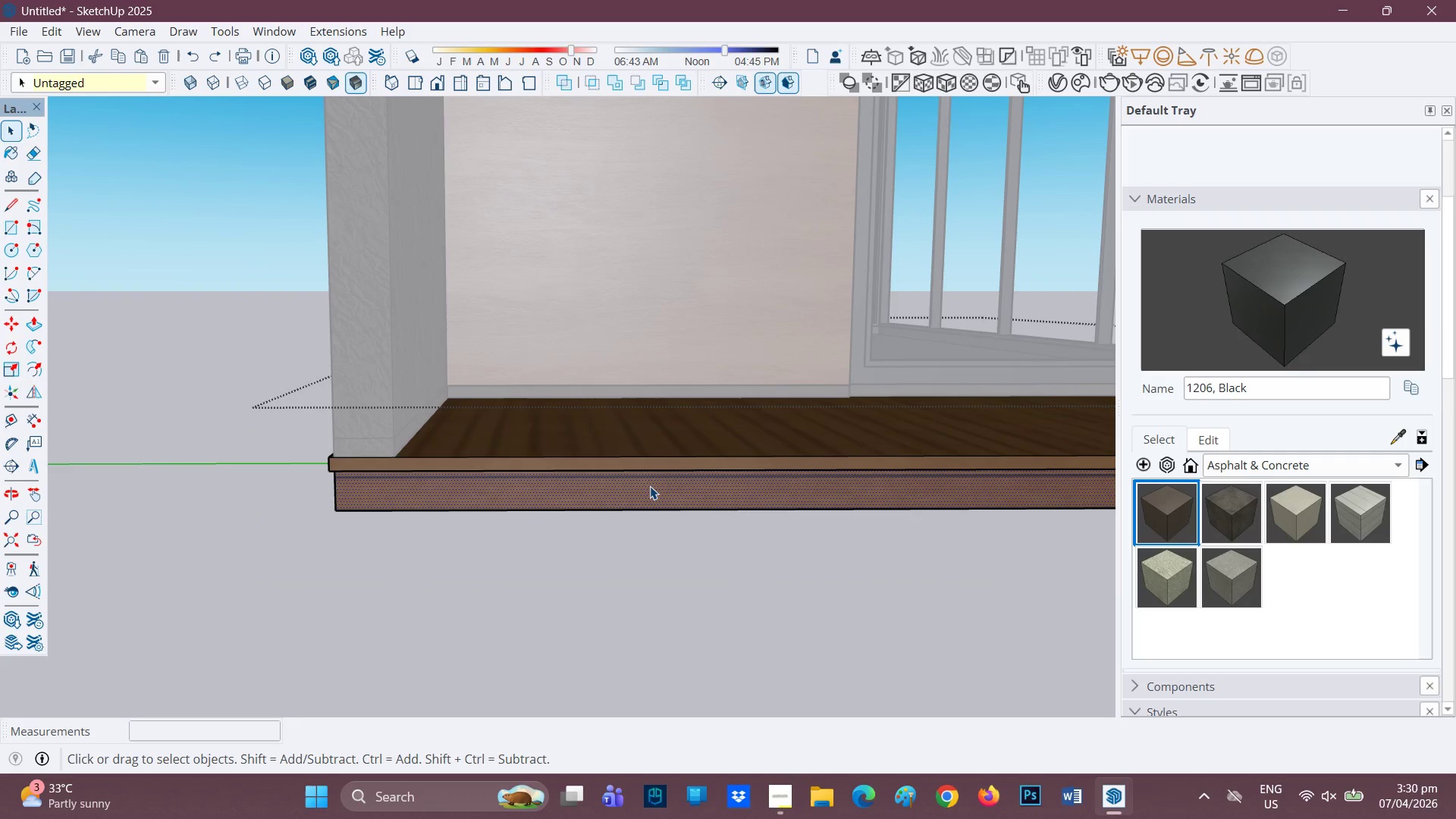 
scroll: coordinate [607, 566], scroll_direction: up, amount: 1.0
 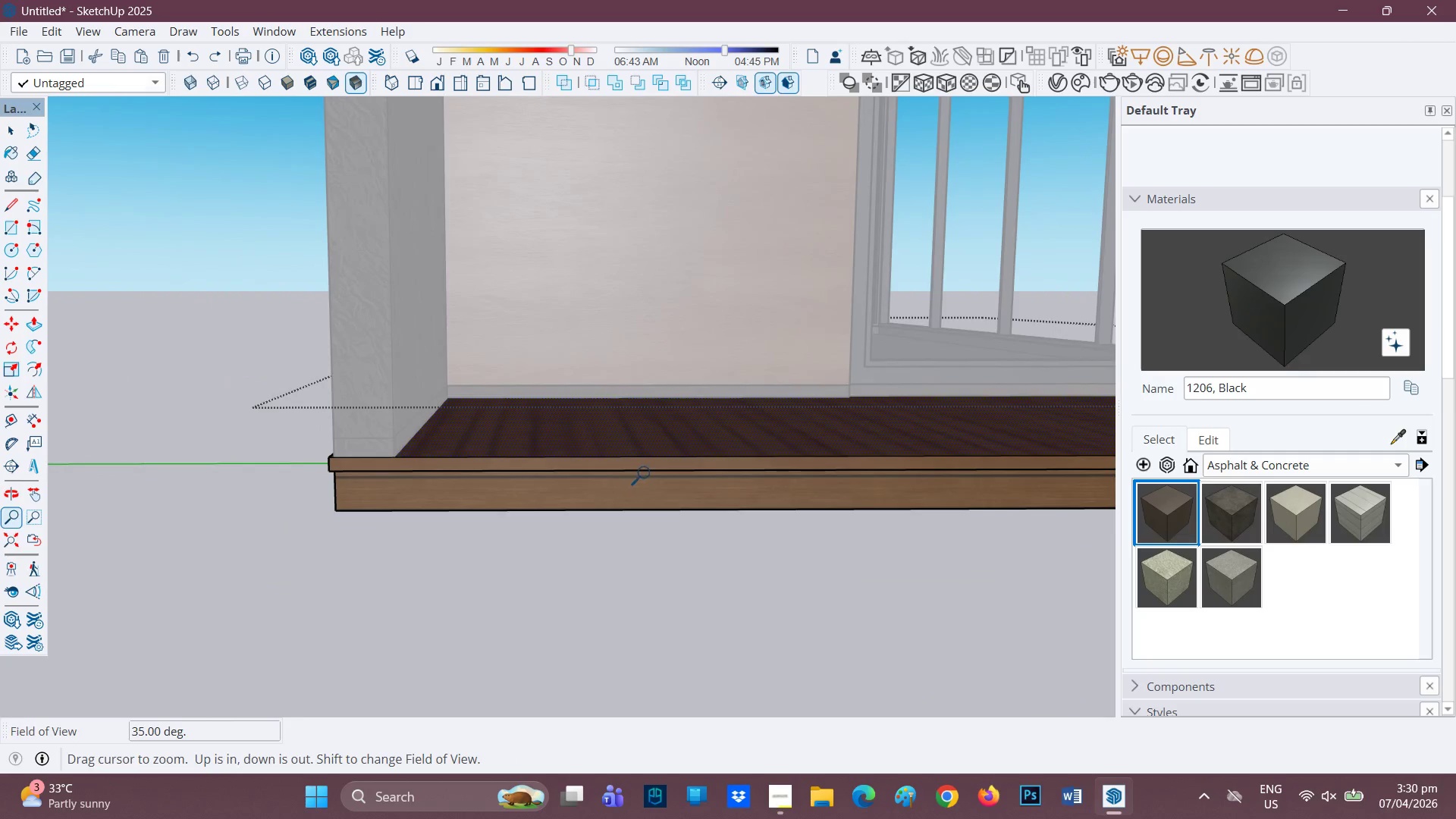 
left_click([650, 486])
 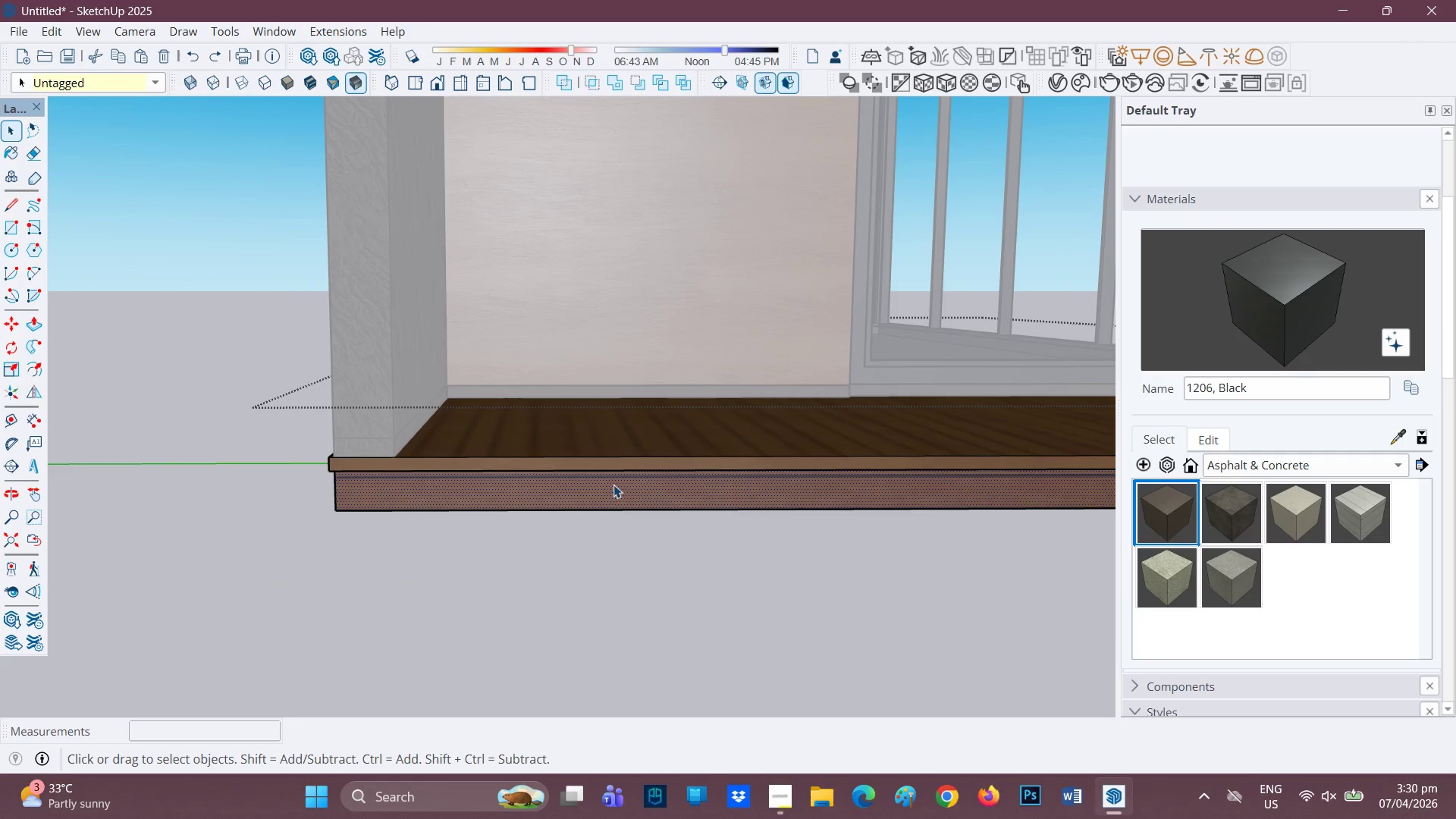 
key(R)
 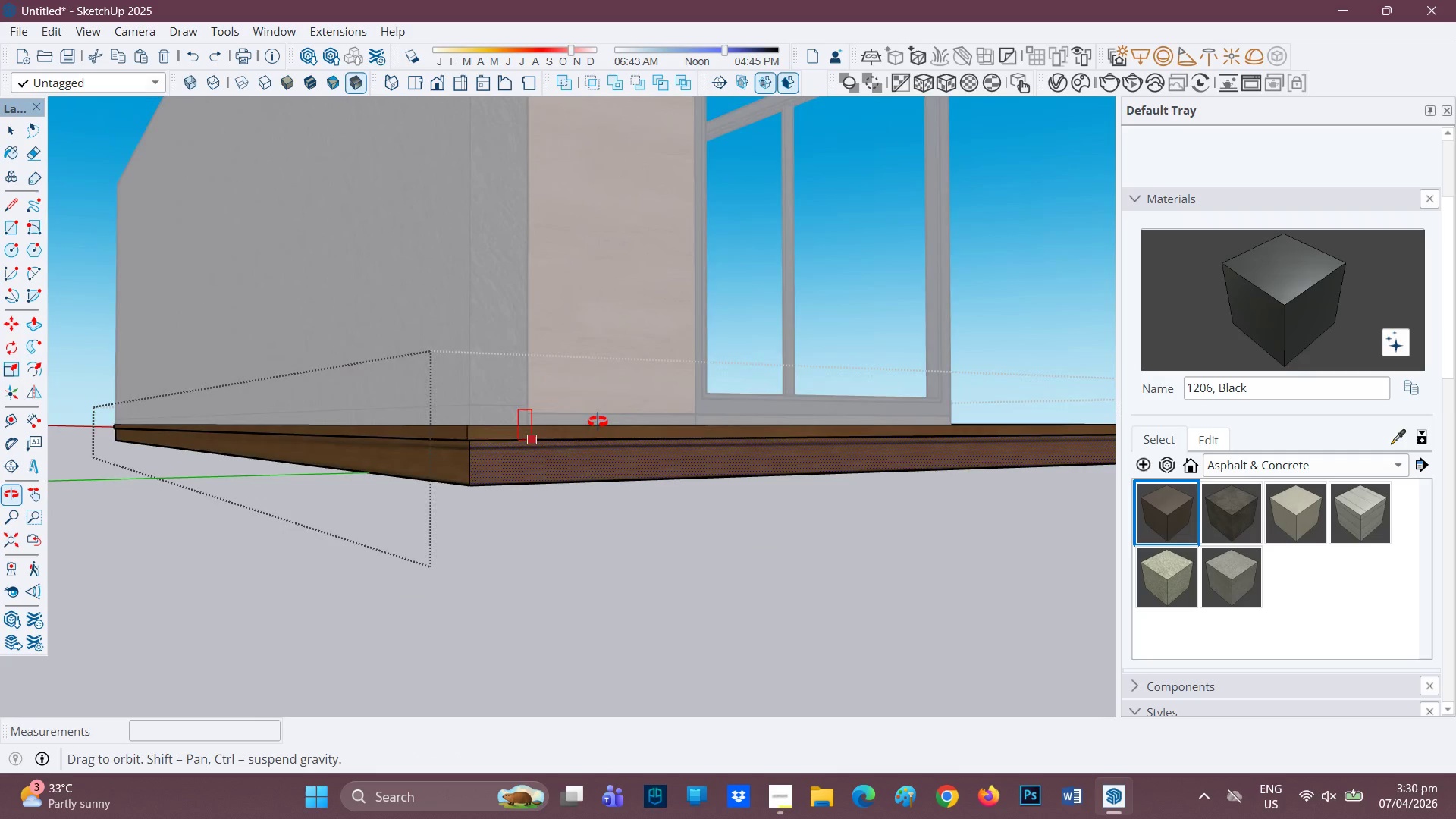 
wait(6.91)
 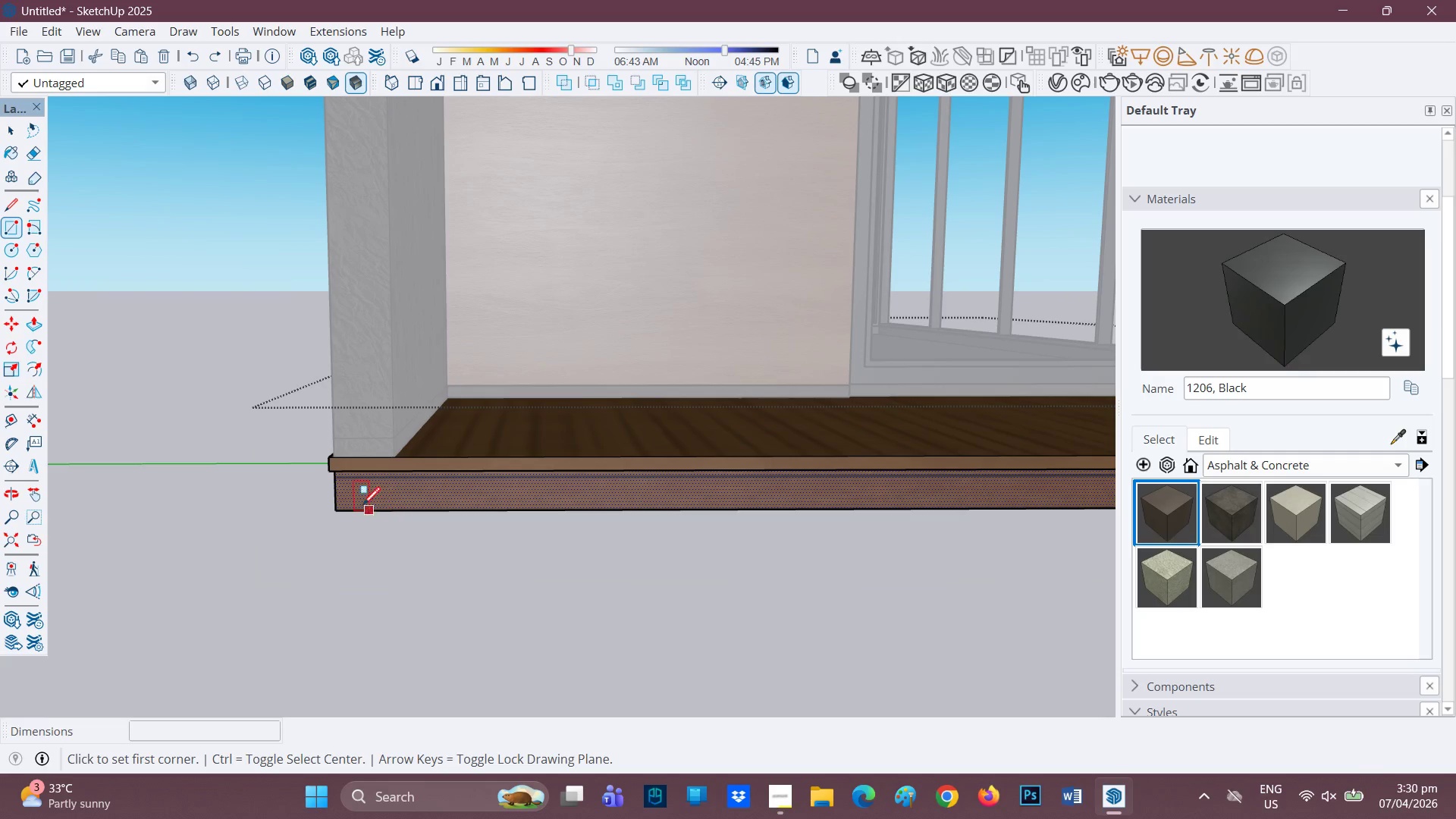 
key(P)
 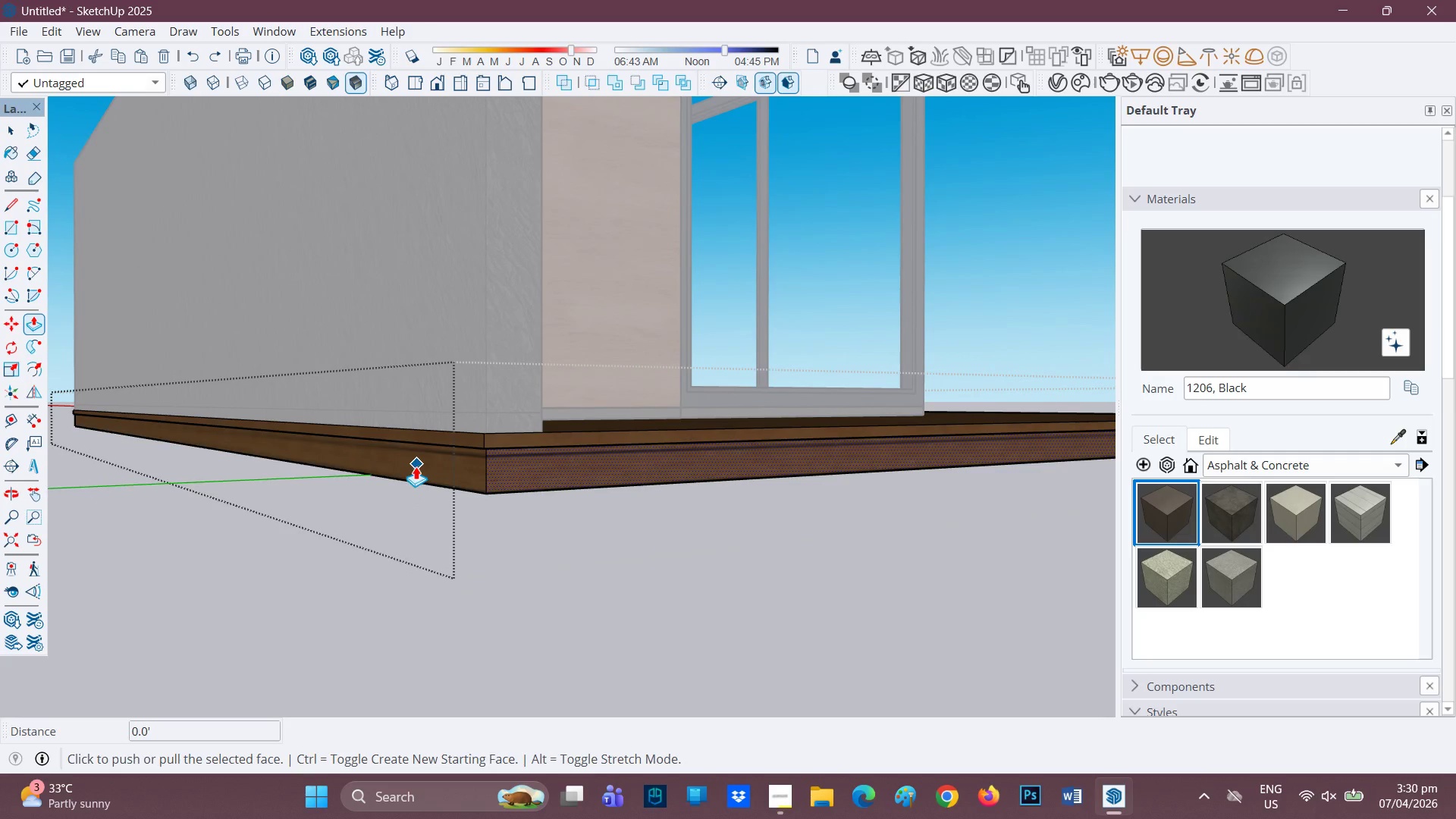 
key(Space)
 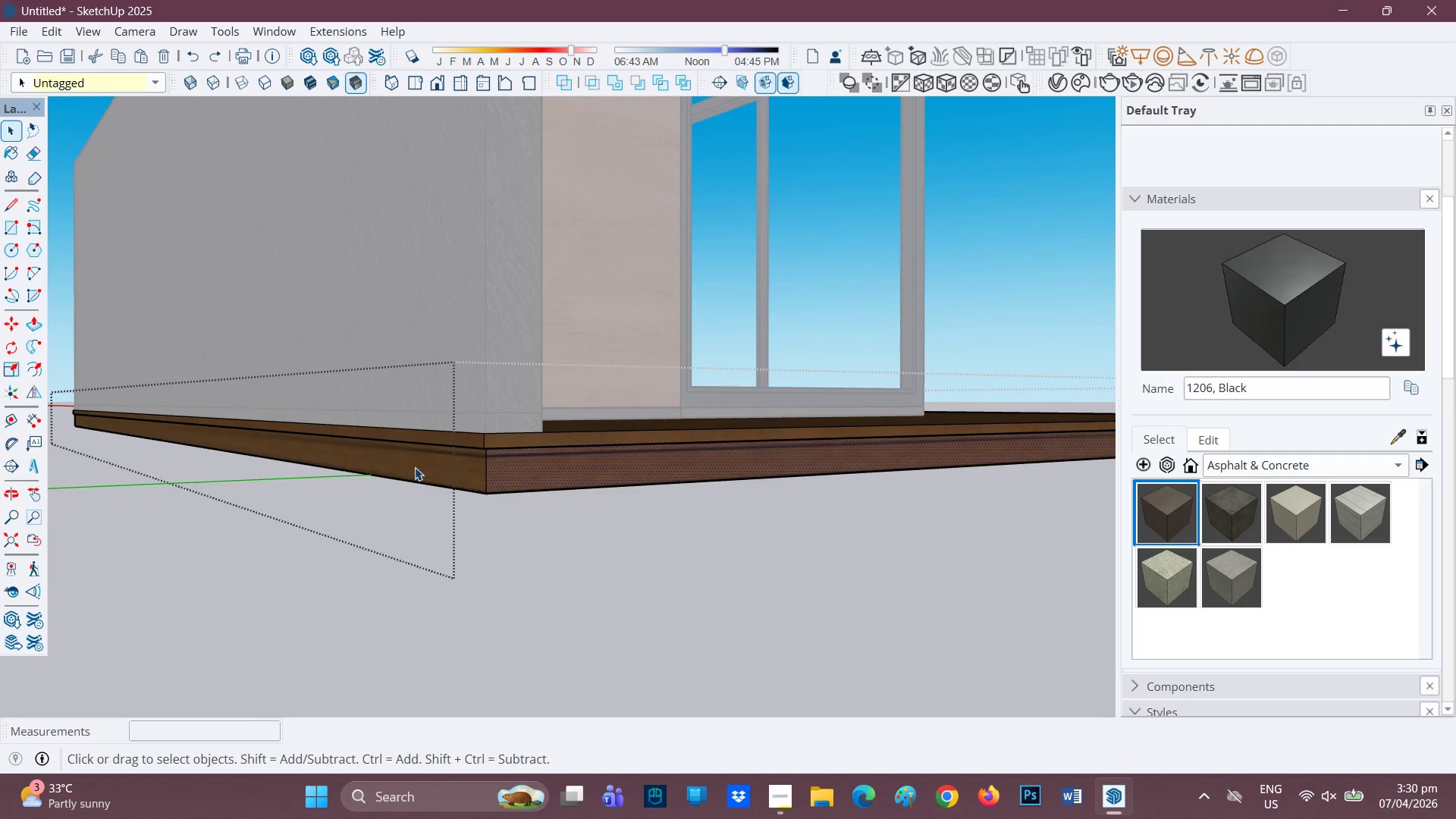 
left_click([415, 467])
 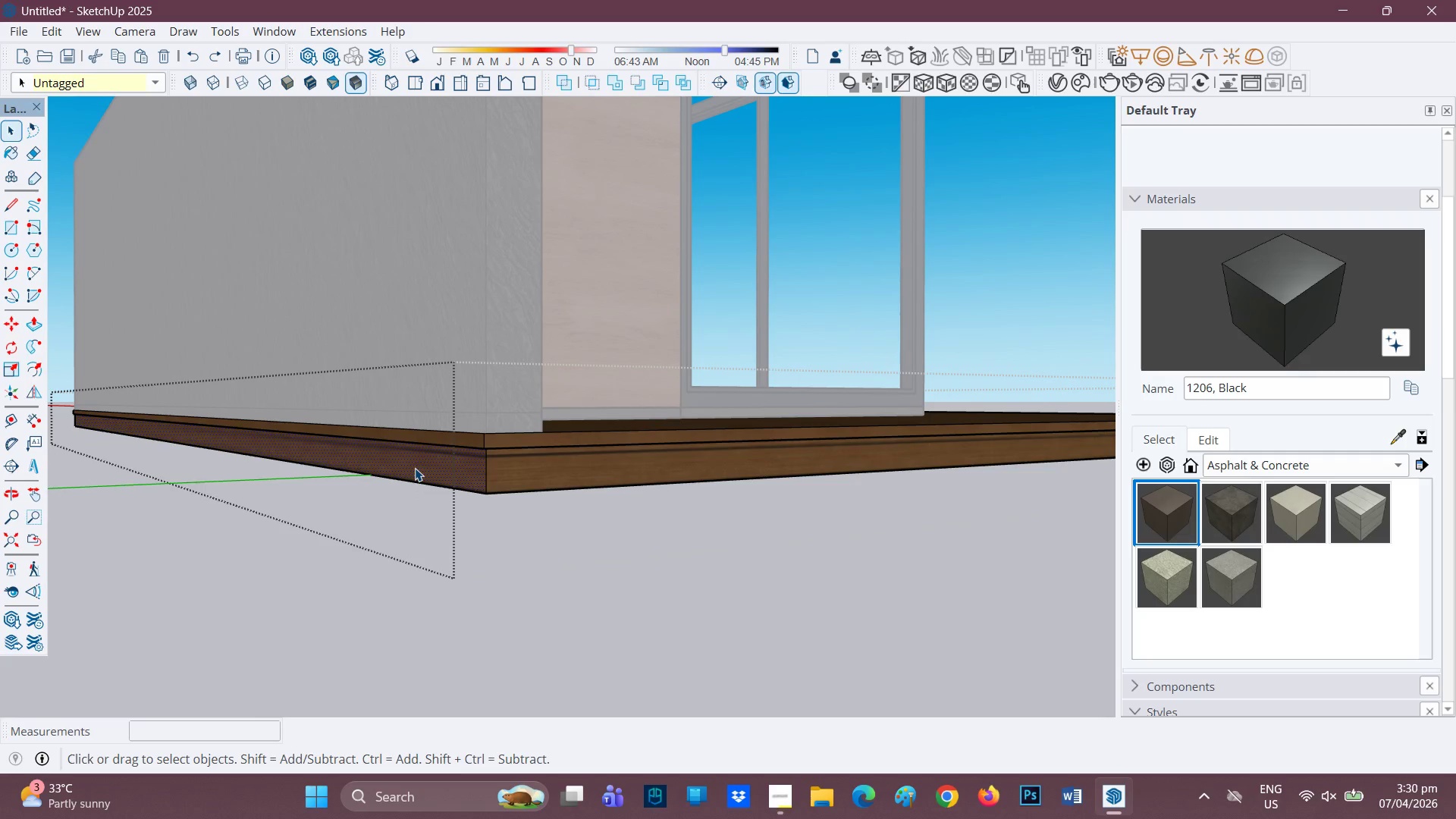 
key(P)
 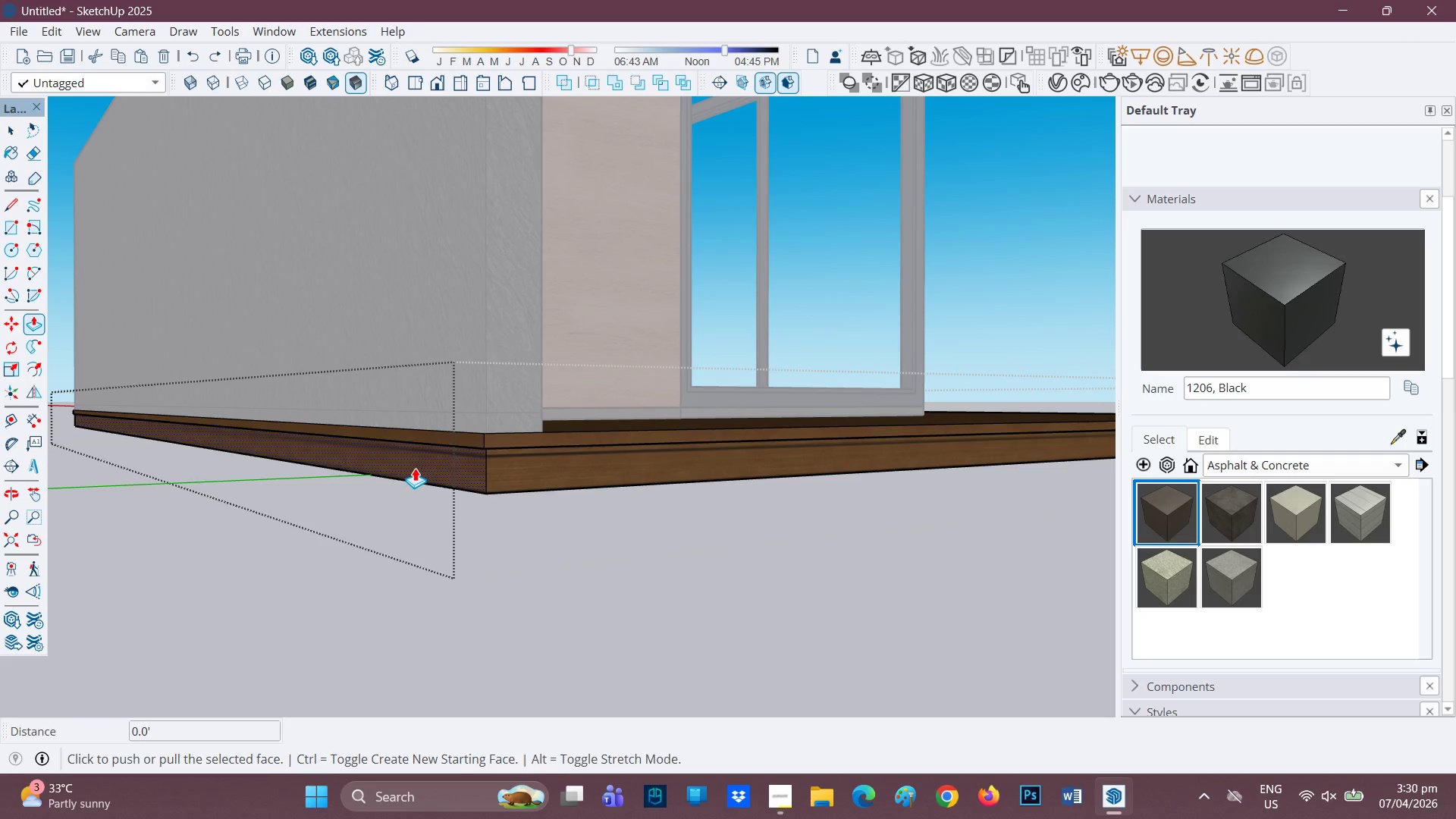 
left_click([415, 468])
 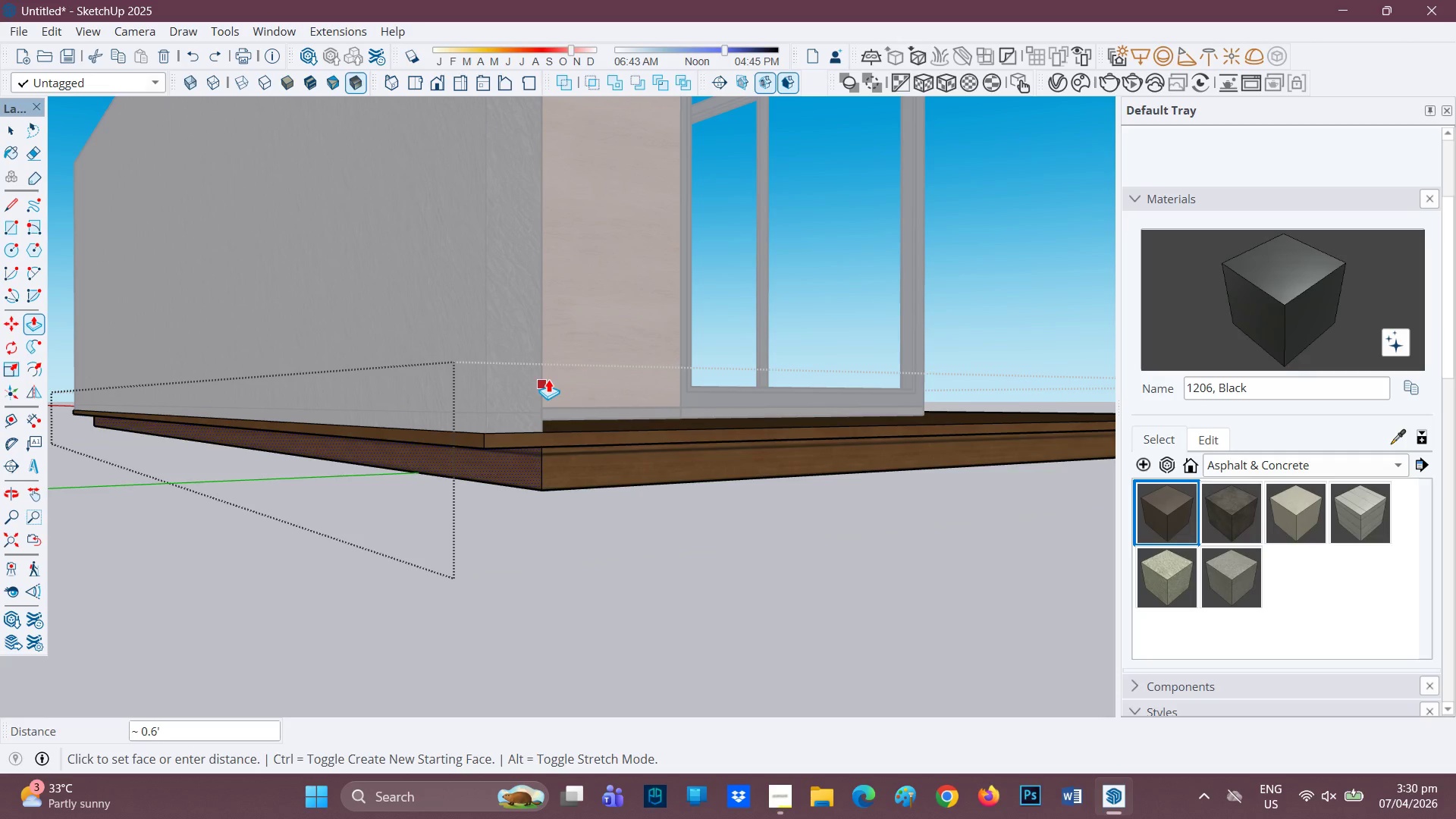 
left_click([539, 370])
 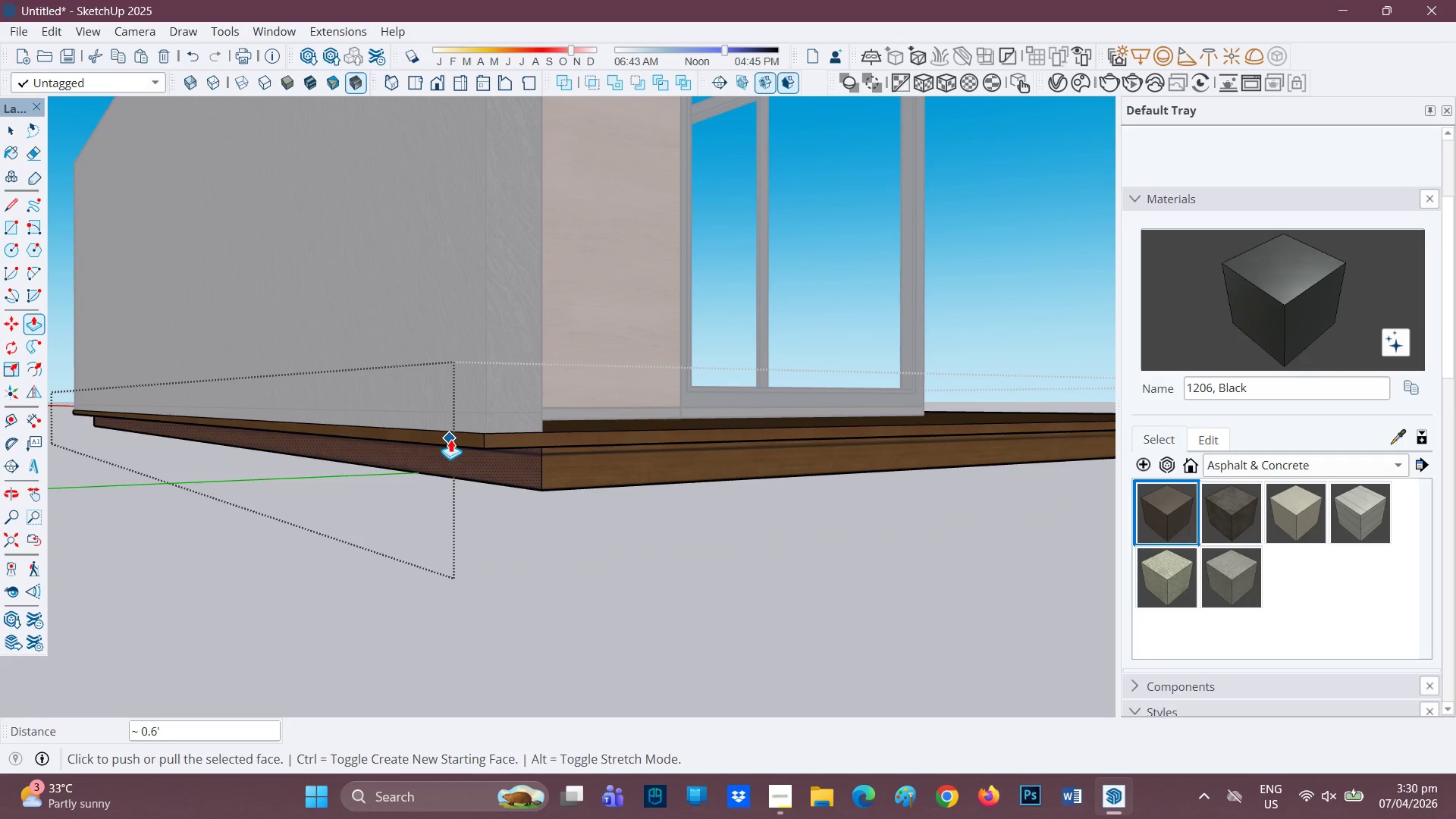 
key(Space)
 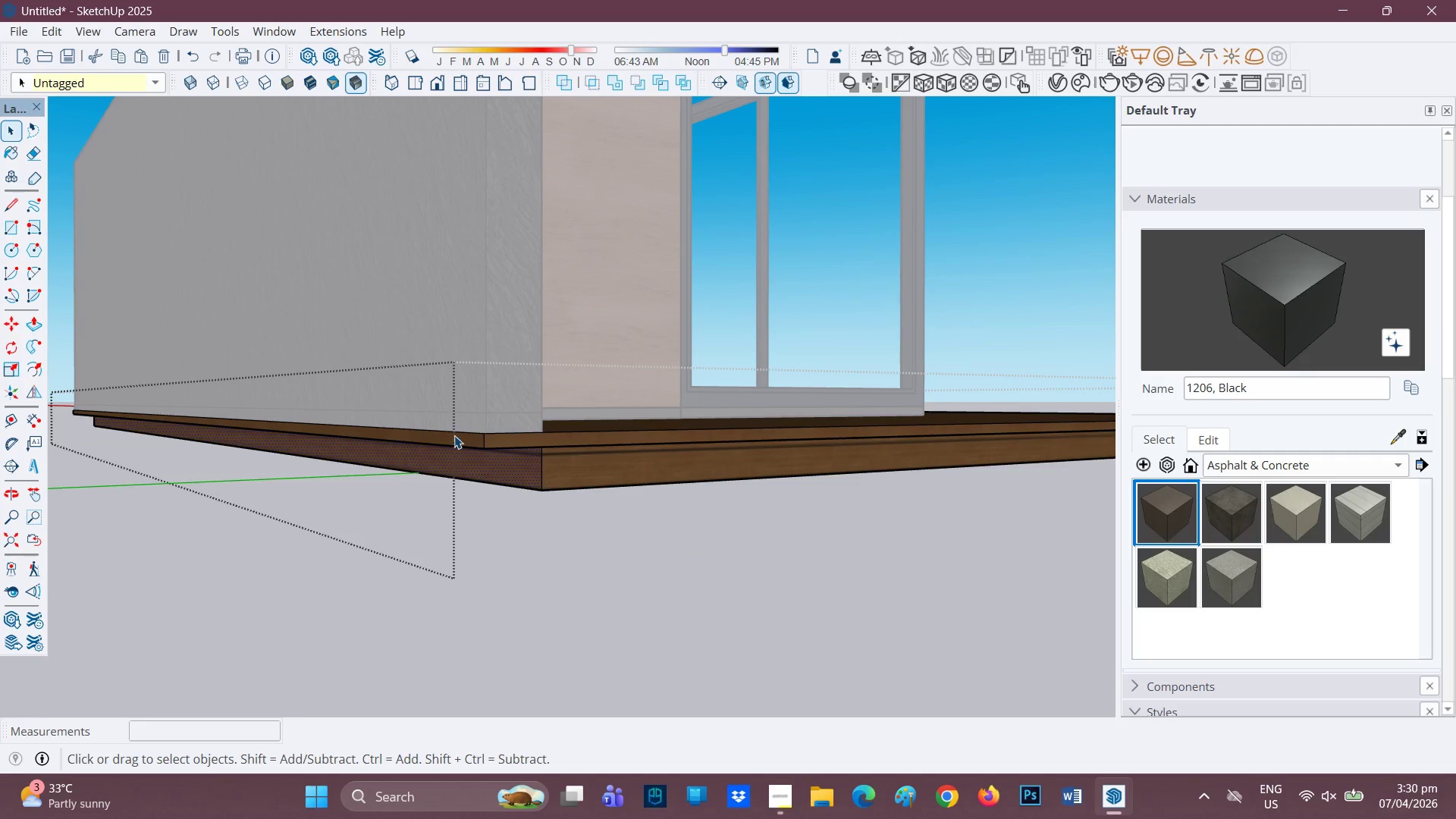 
left_click([454, 435])
 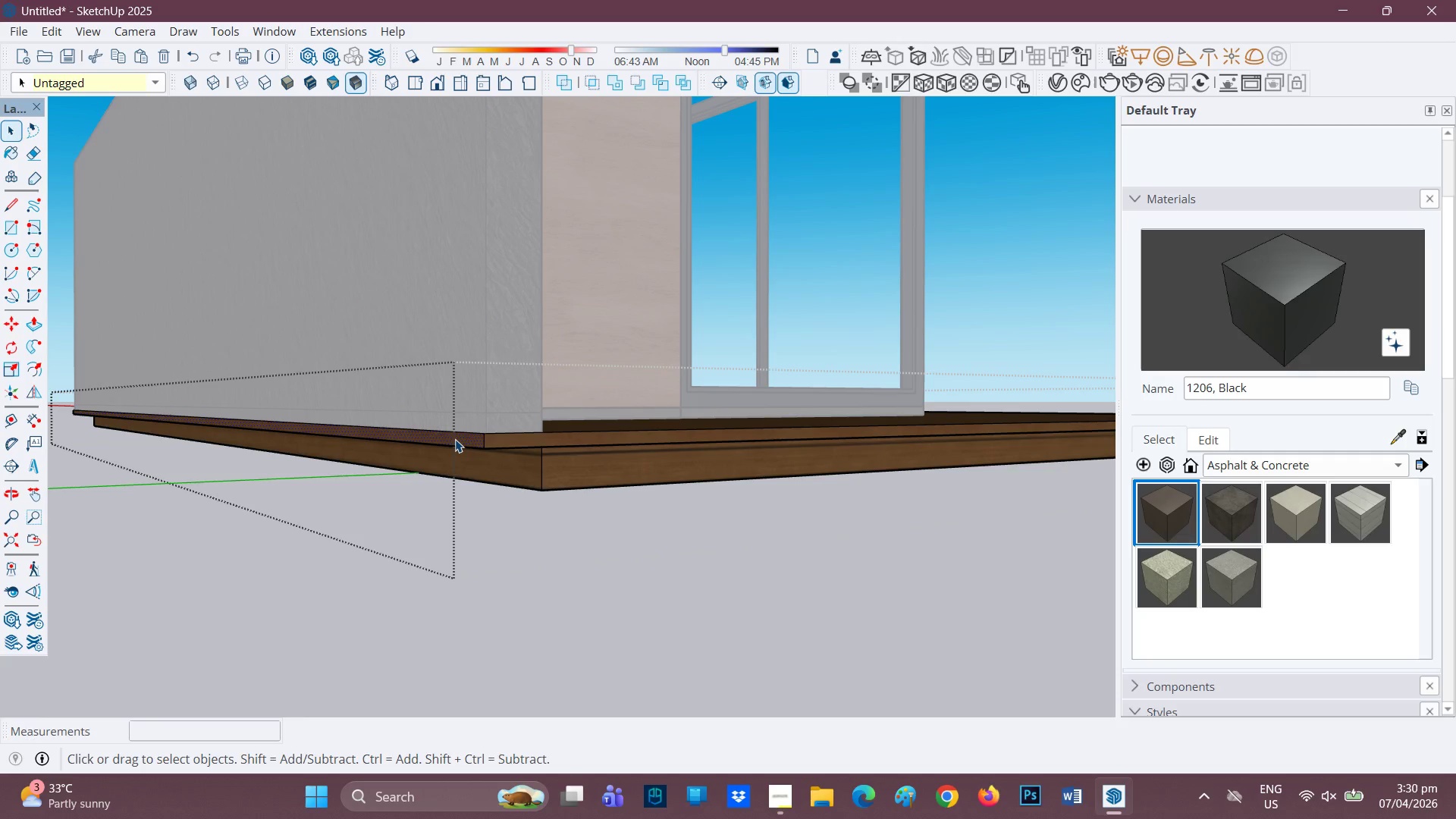 
key(P)
 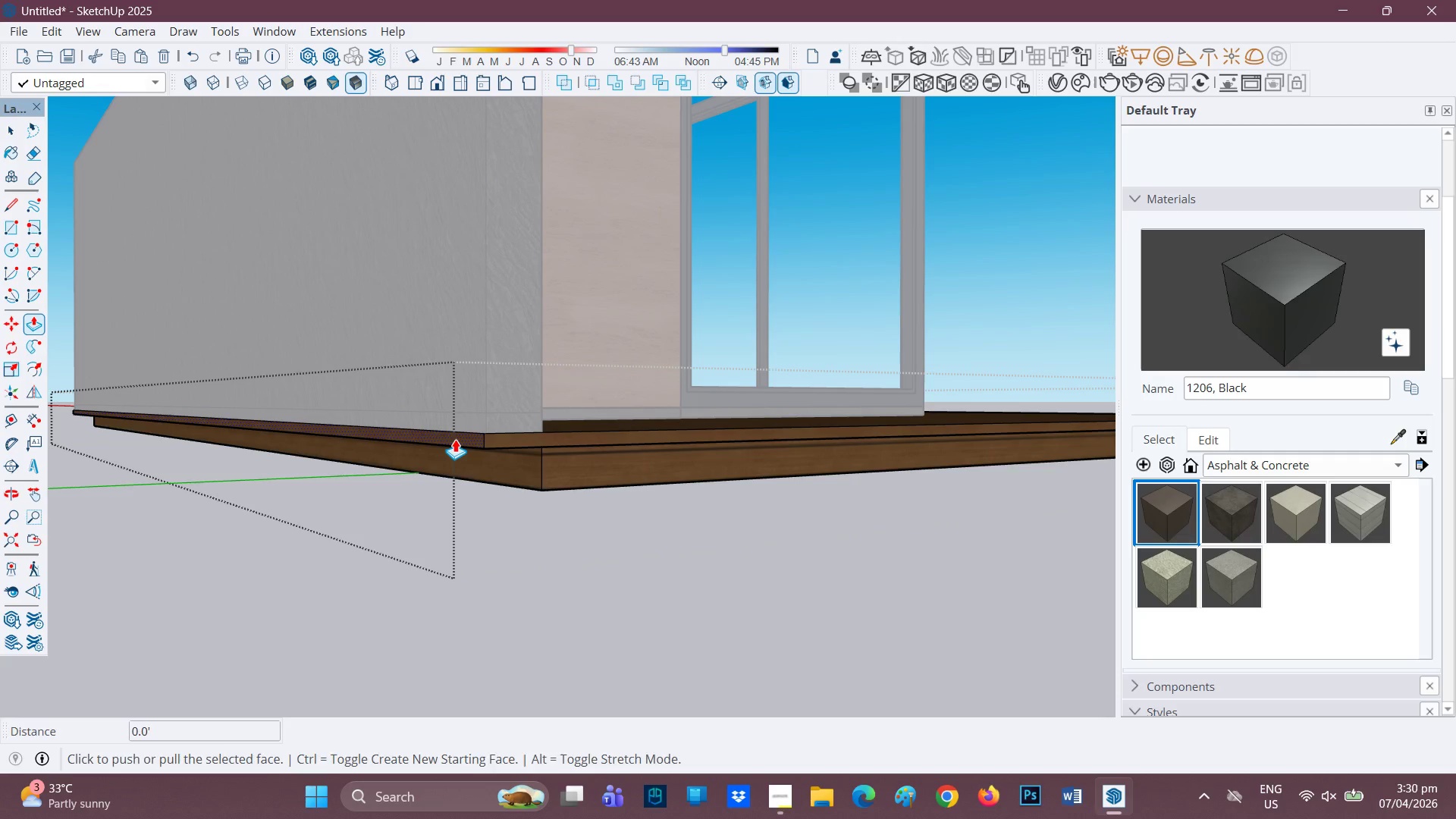 
left_click([455, 439])
 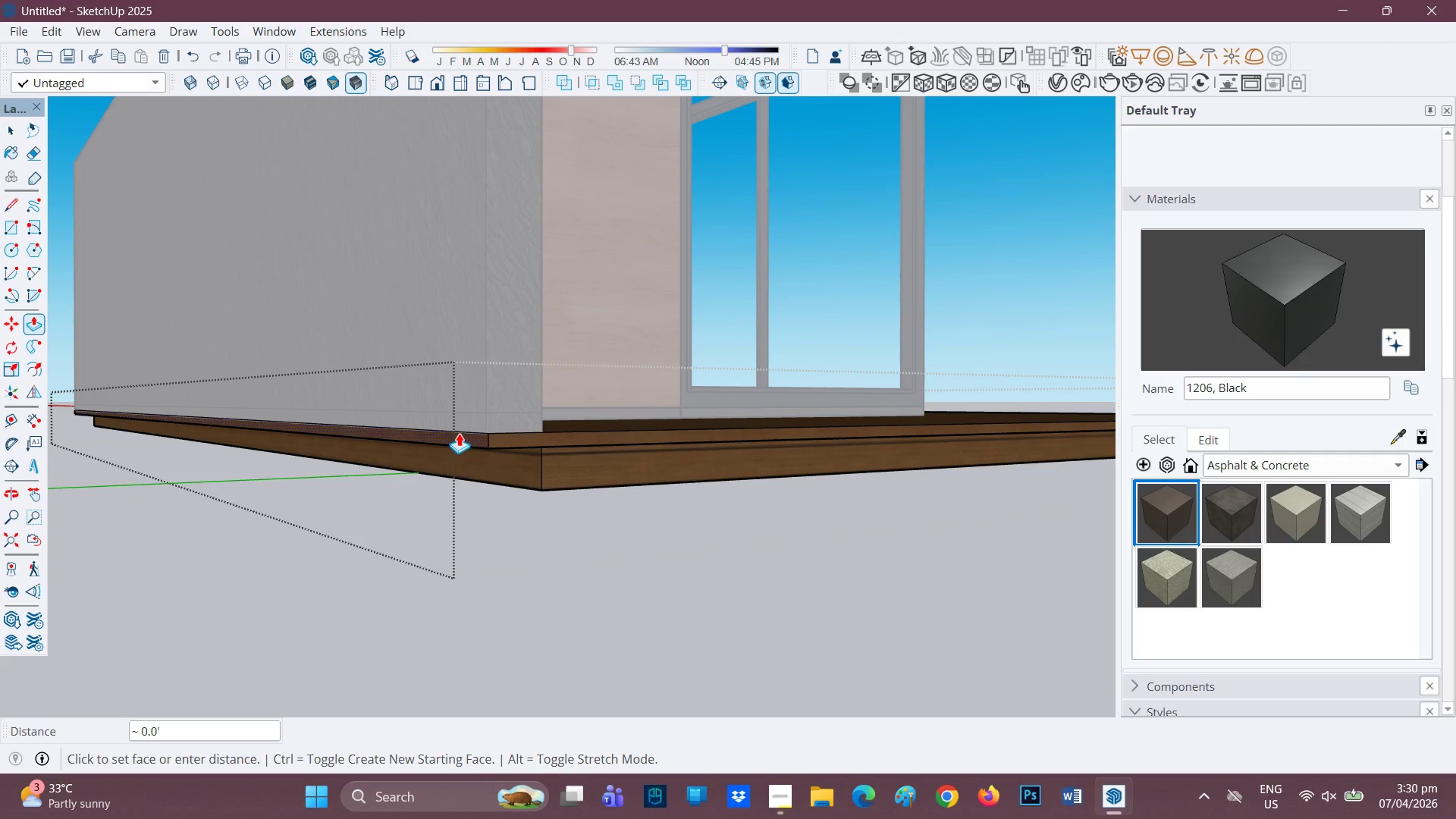 
left_click([458, 436])
 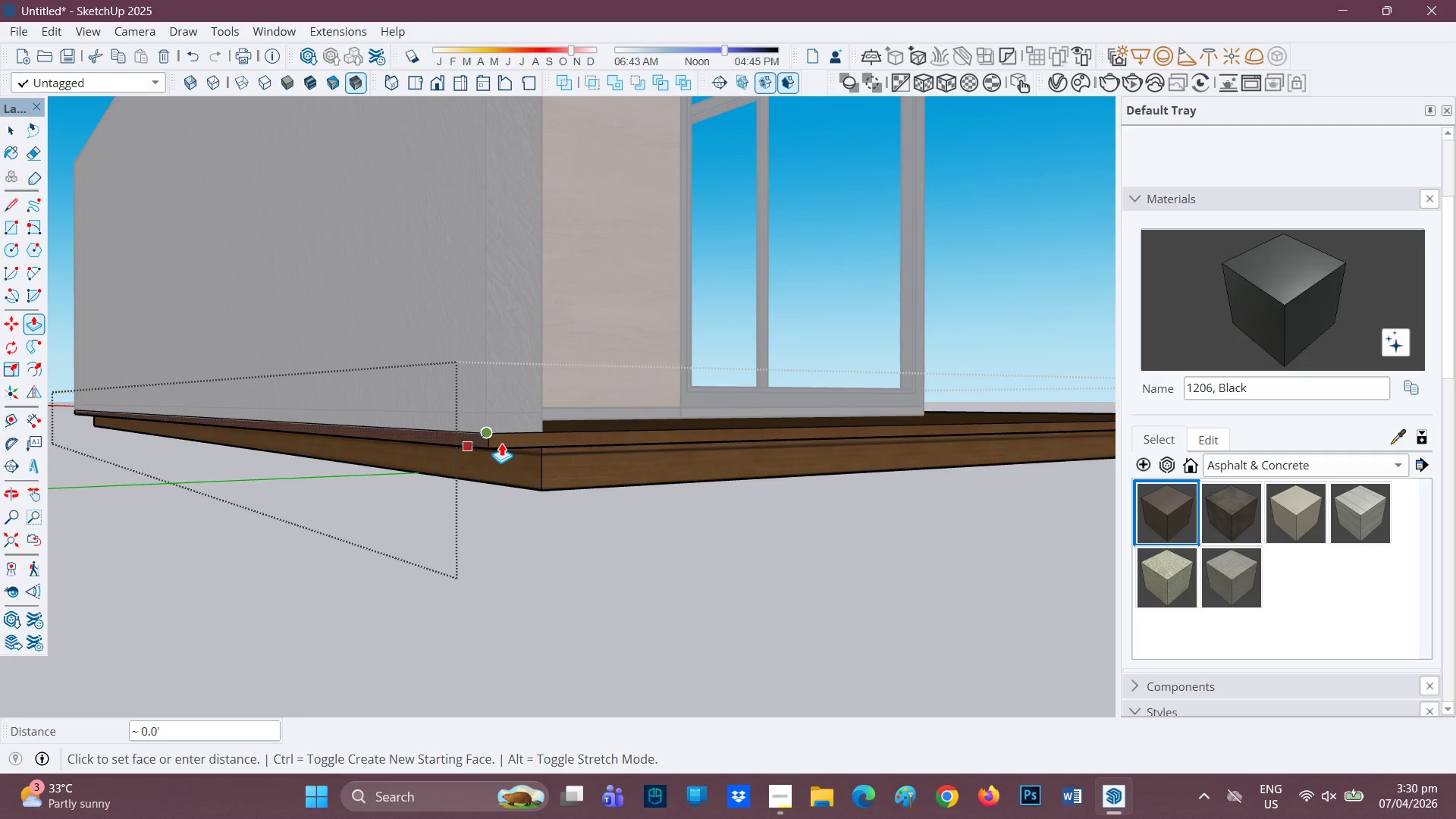 
scroll: coordinate [473, 442], scroll_direction: up, amount: 2.0
 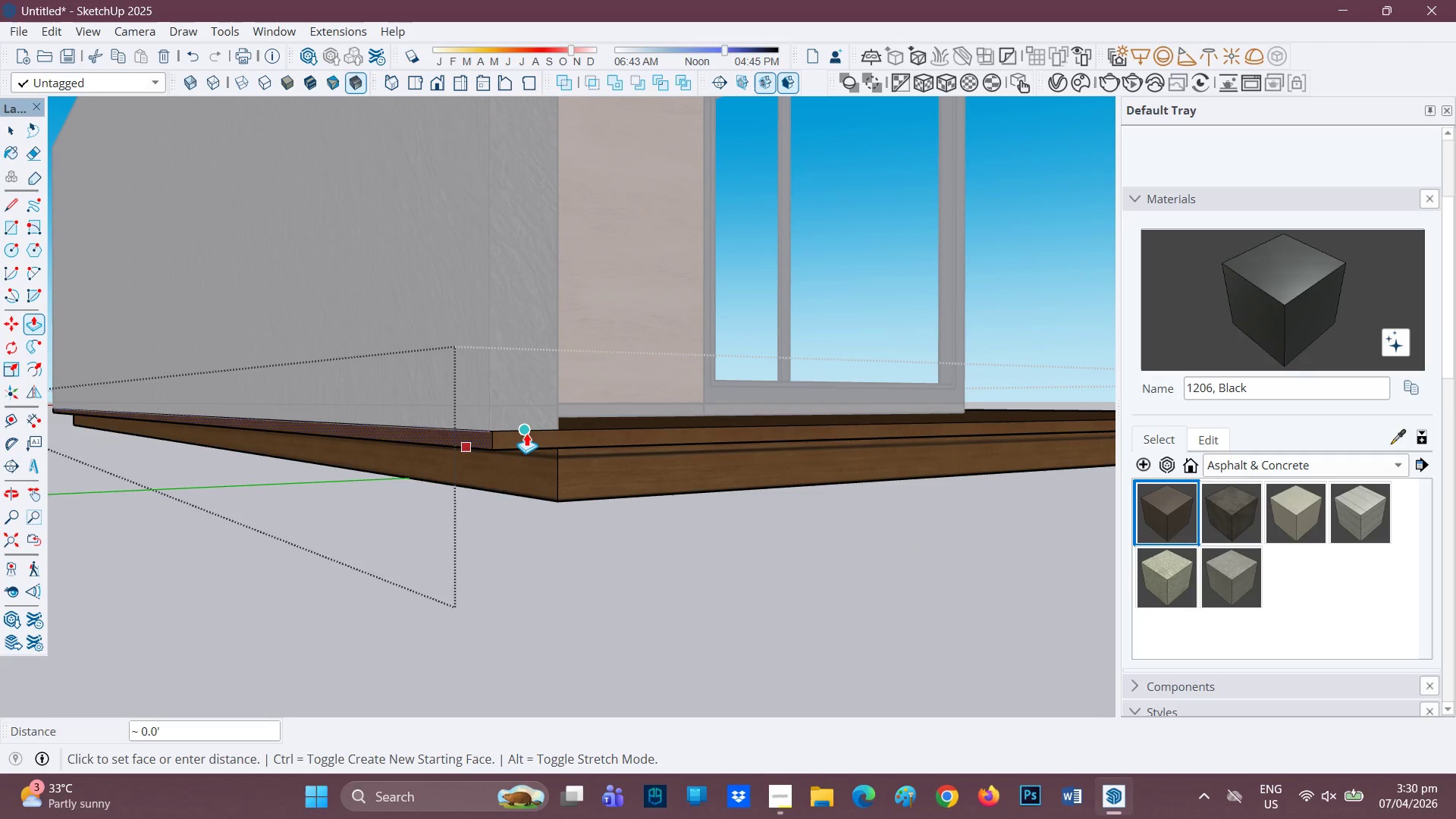 
left_click([526, 431])
 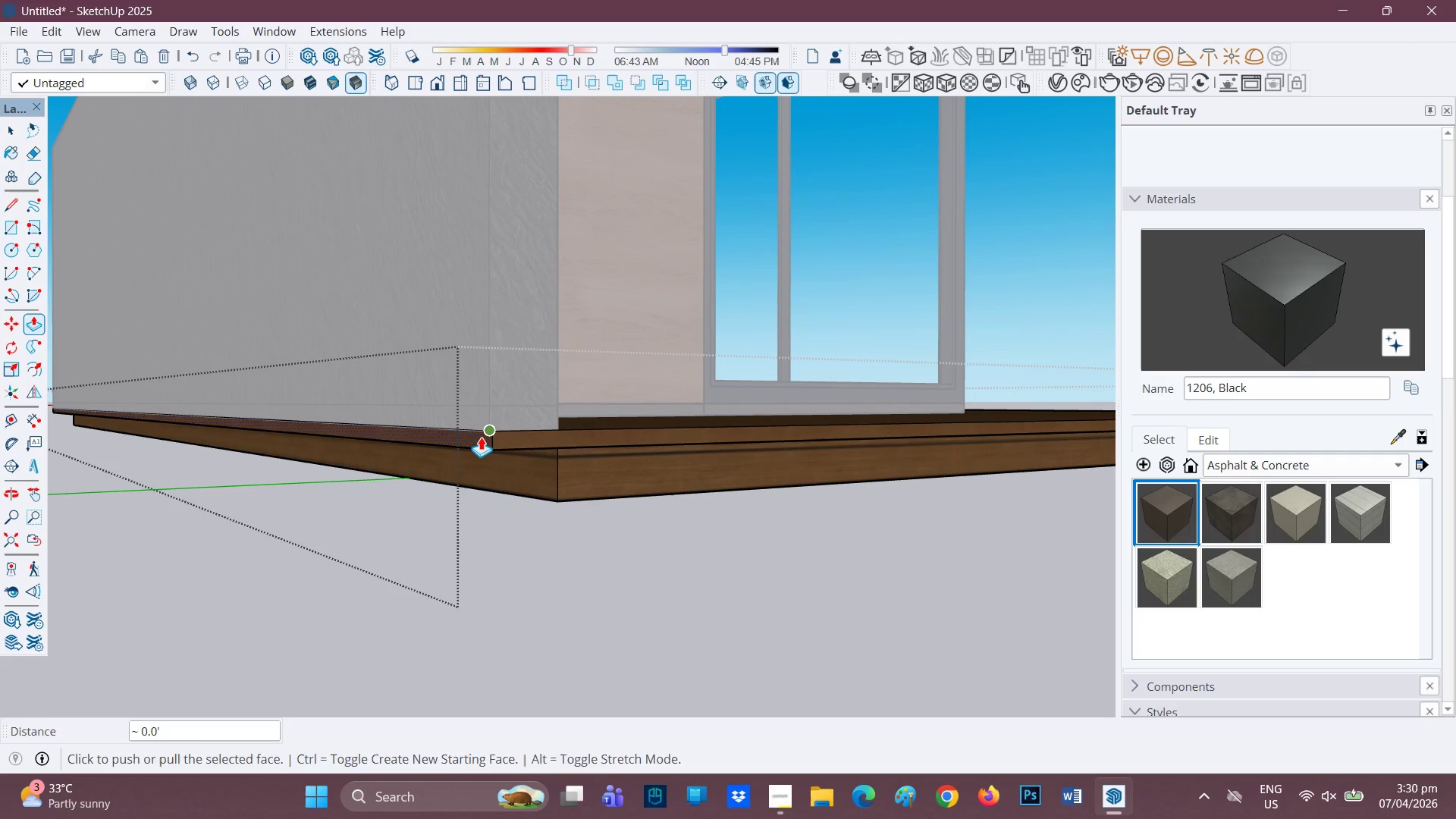 
left_click([481, 437])
 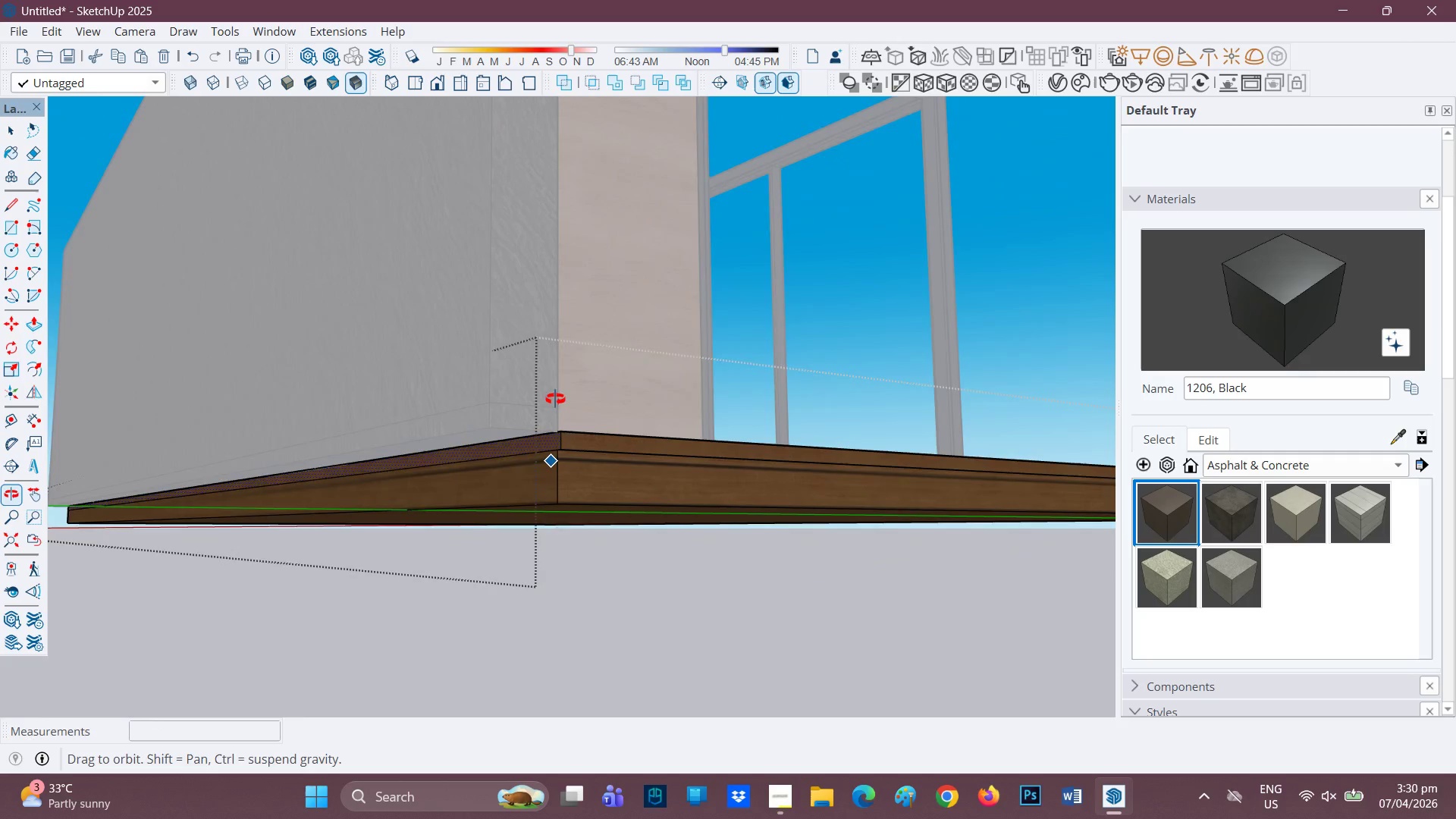 
key(Space)
 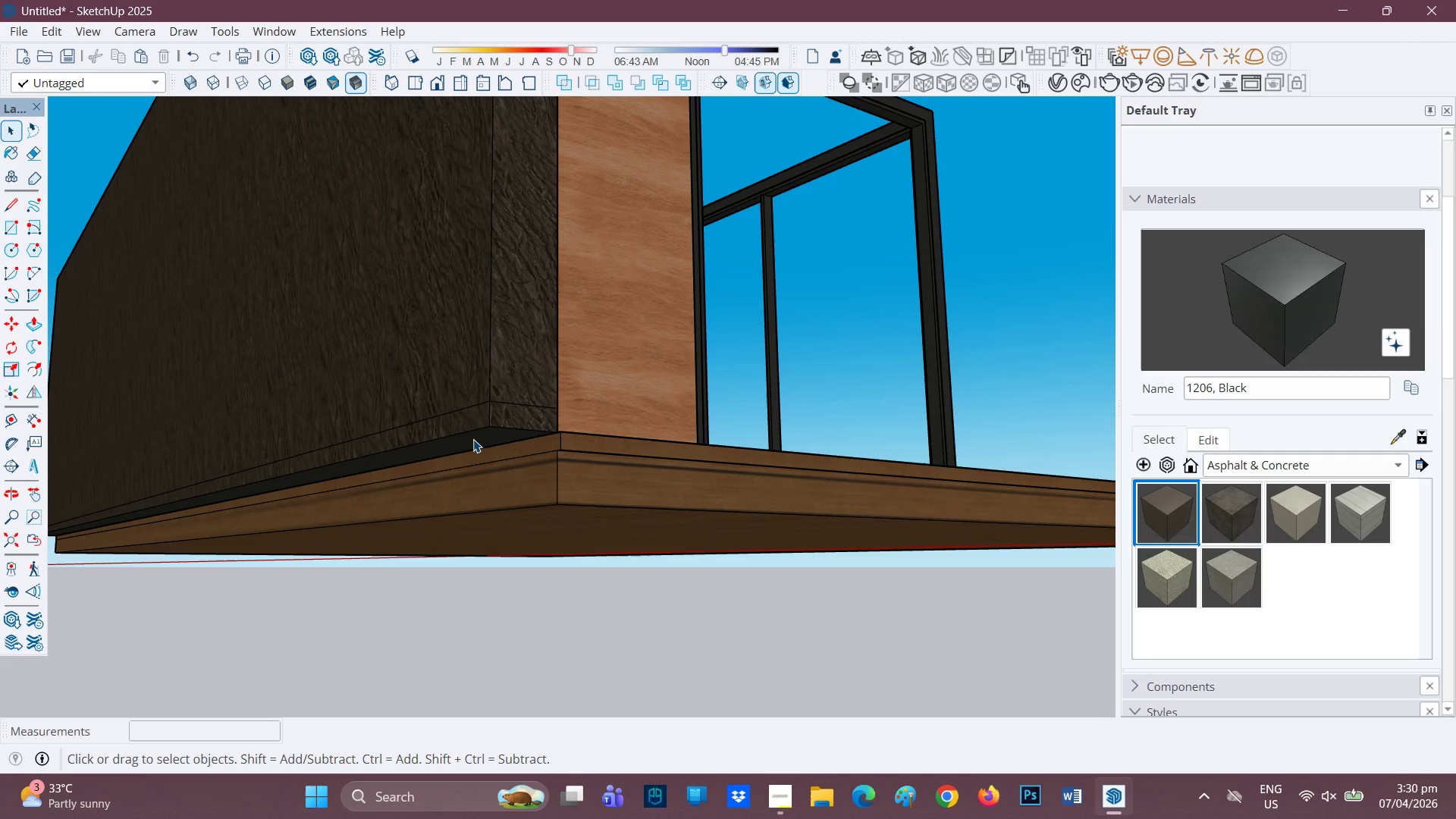 
double_click([473, 439])
 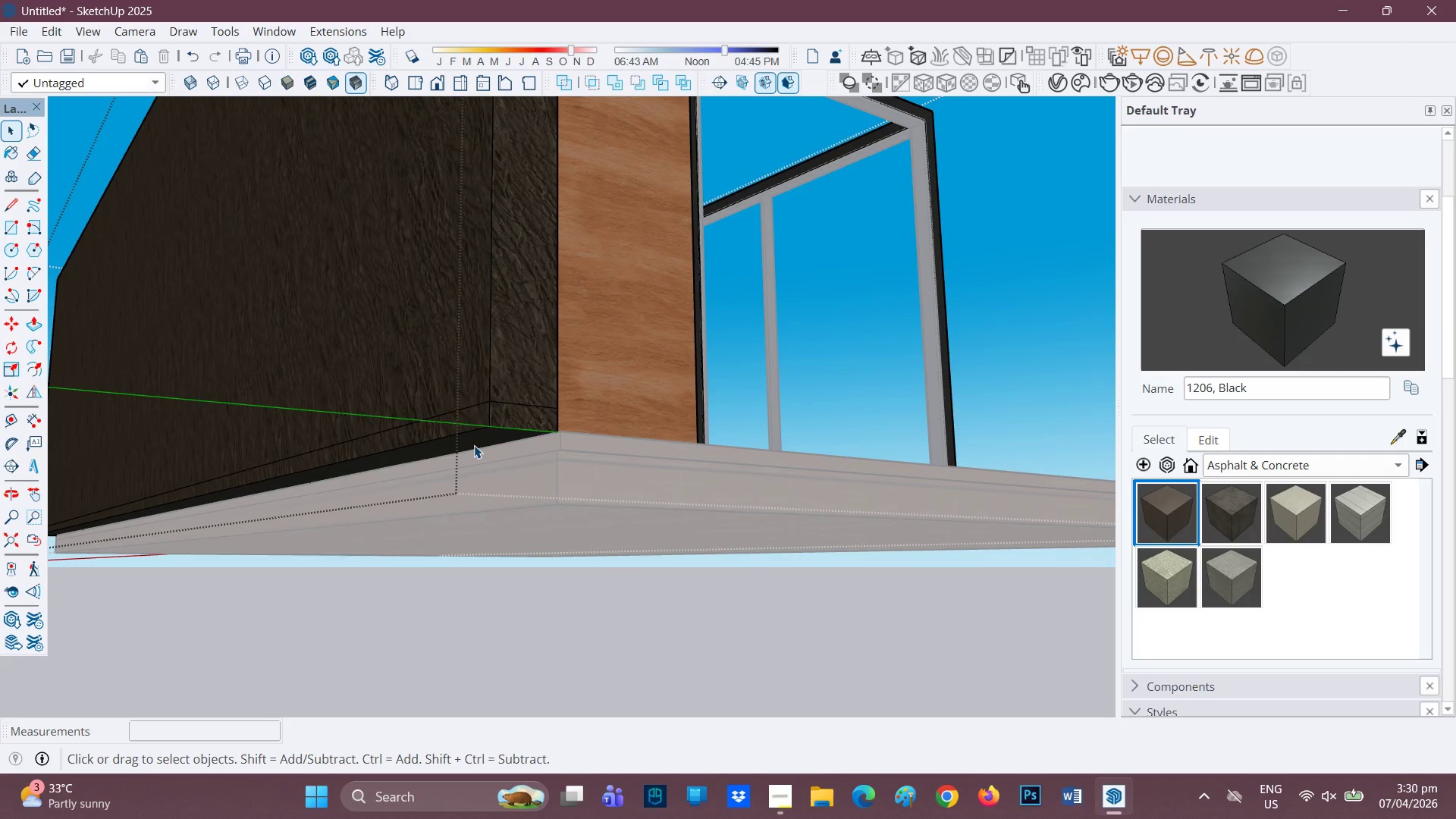 
left_click([474, 445])
 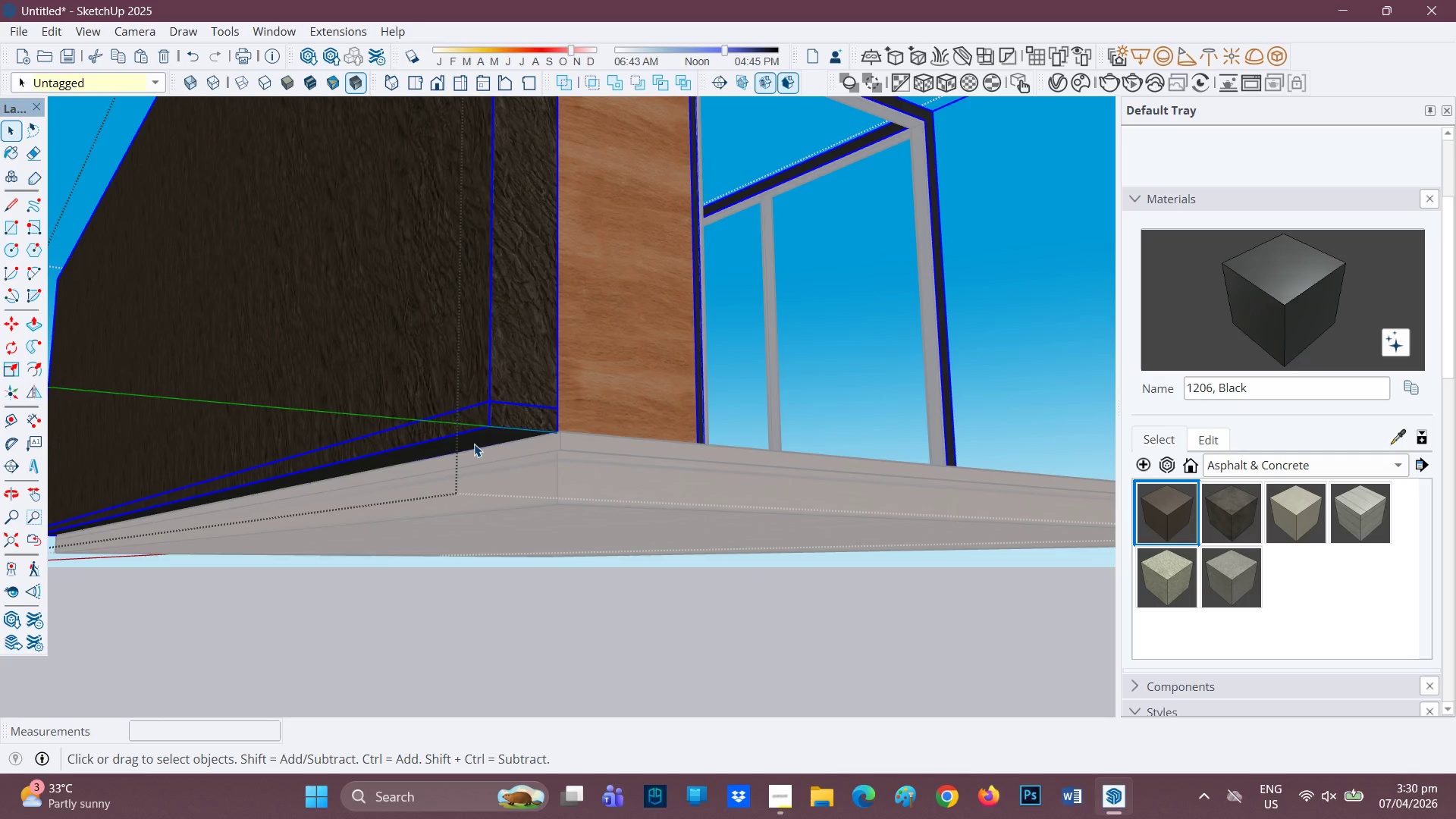 
double_click([474, 444])
 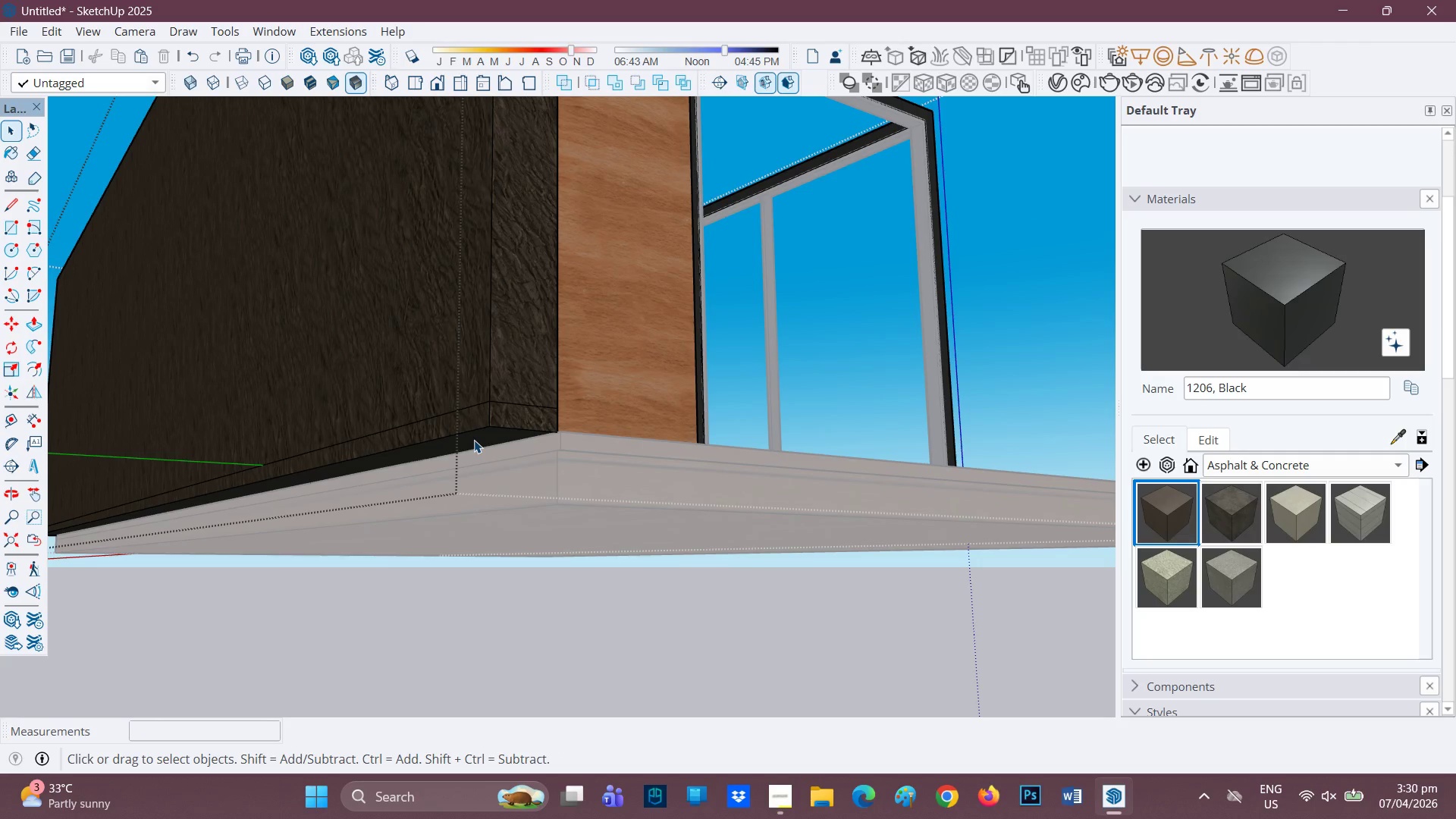 
key(P)
 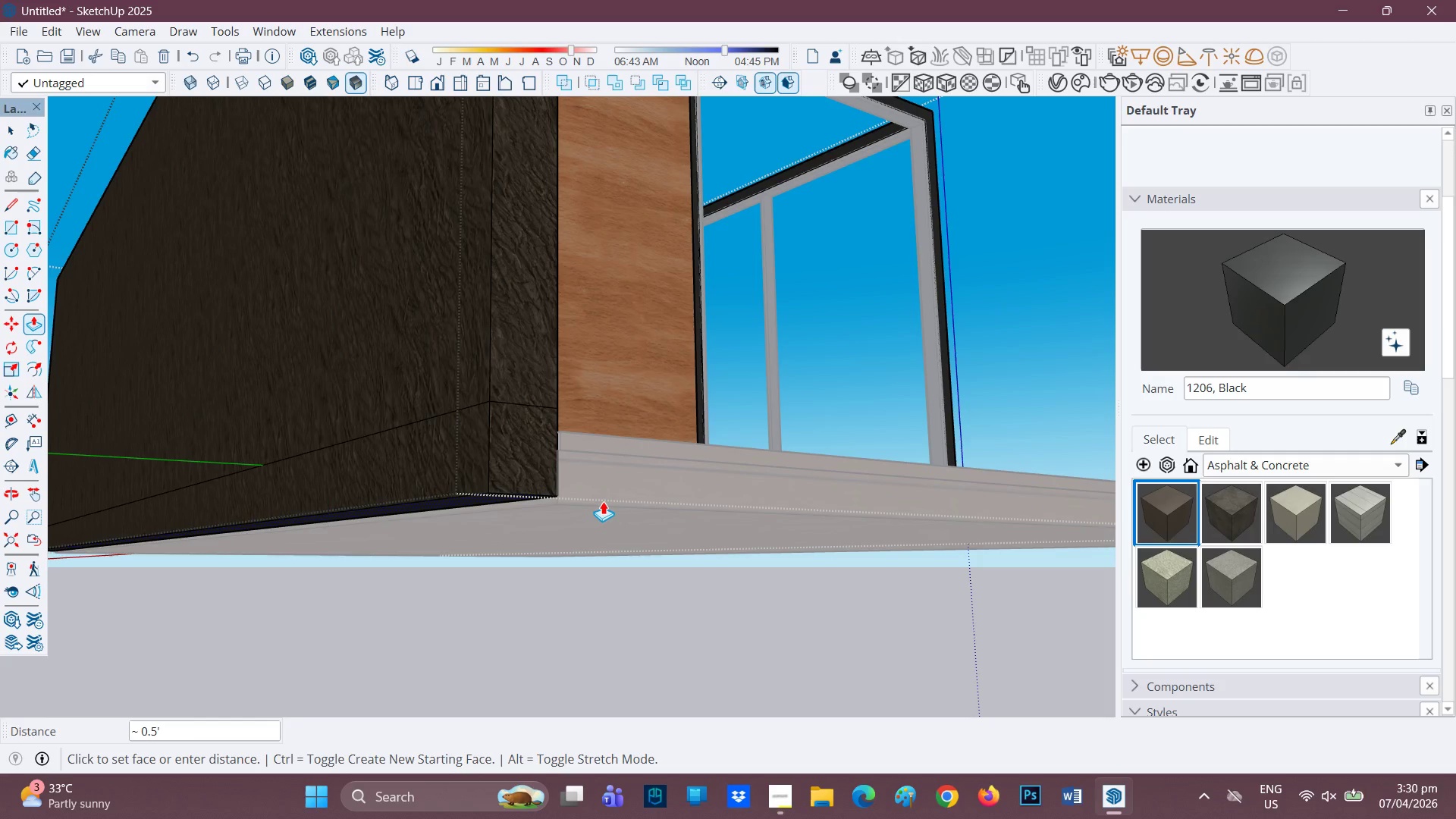 
left_click([594, 506])
 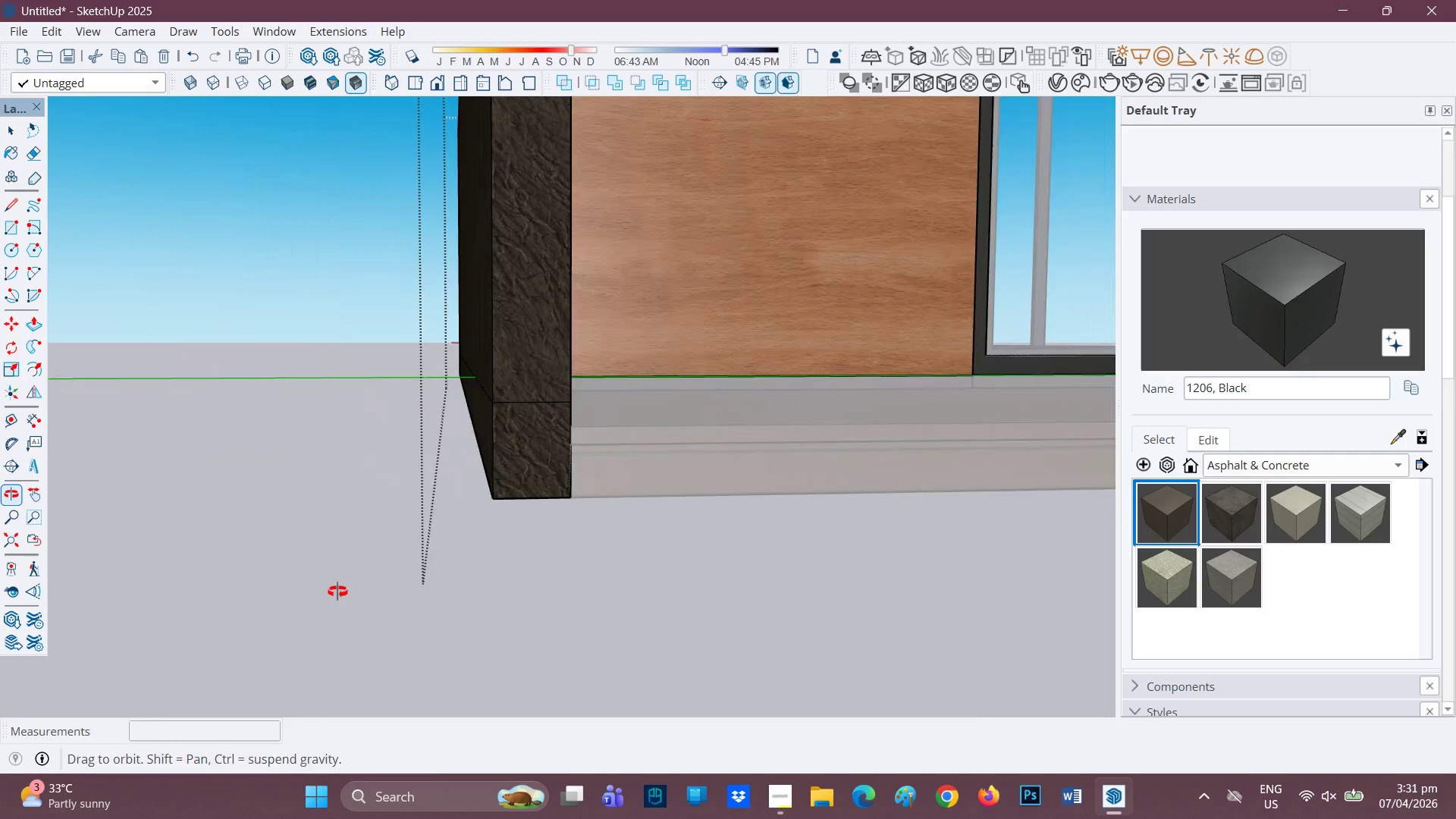 
scroll: coordinate [519, 472], scroll_direction: down, amount: 1.0
 